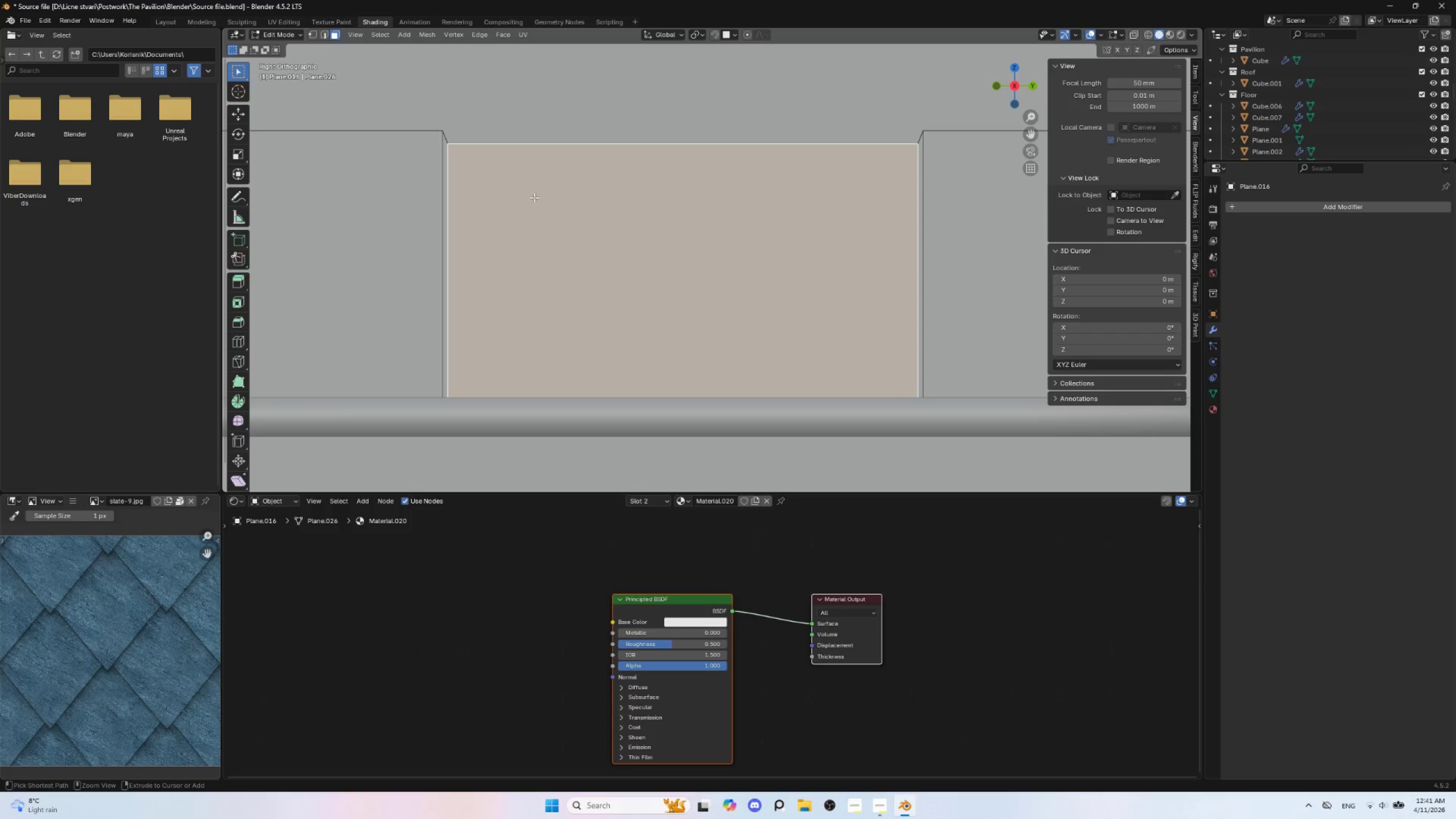 
key(Control+Z)
 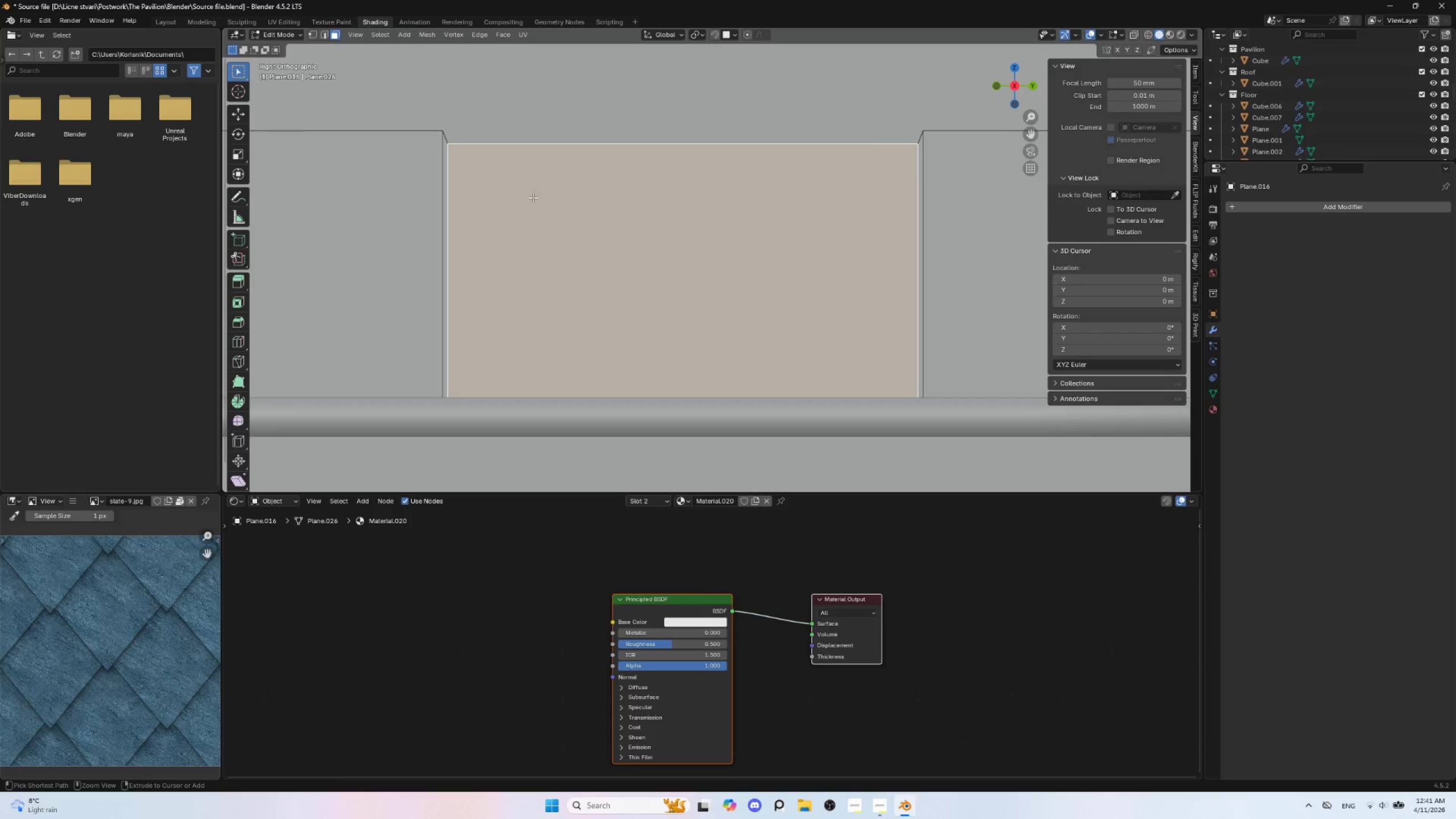 
key(Control+Z)
 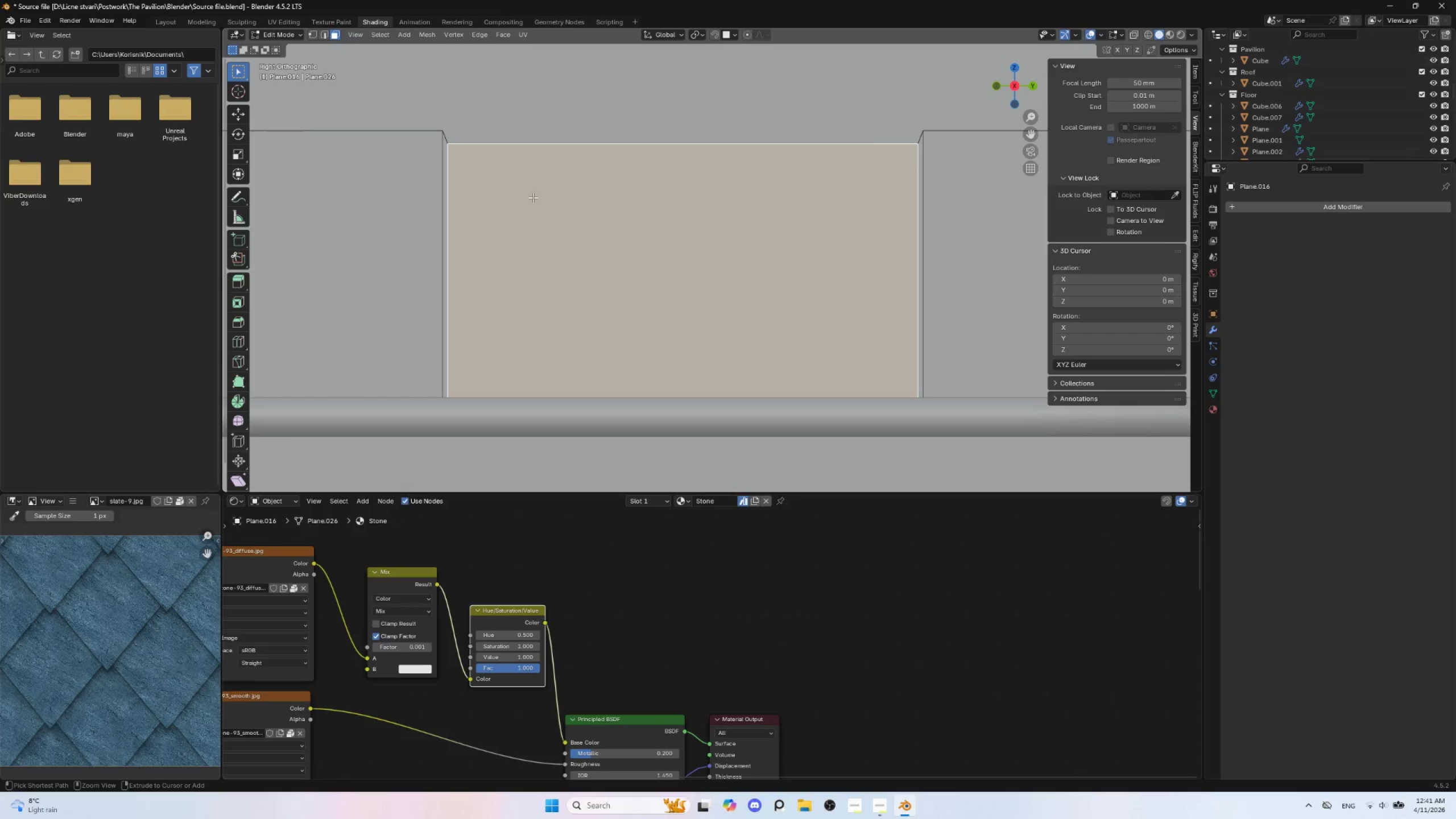 
key(Control+Z)
 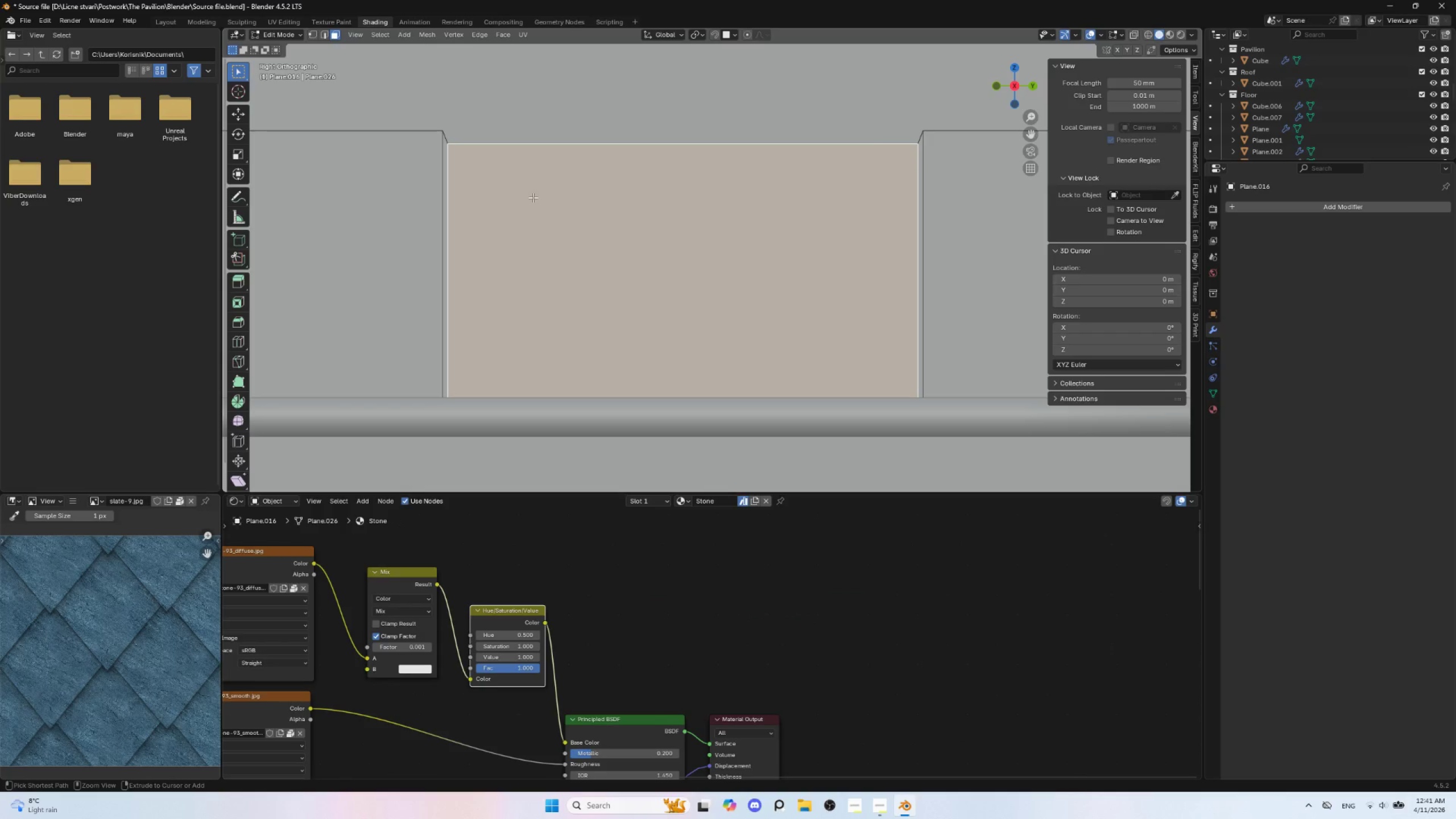 
key(Control+Z)
 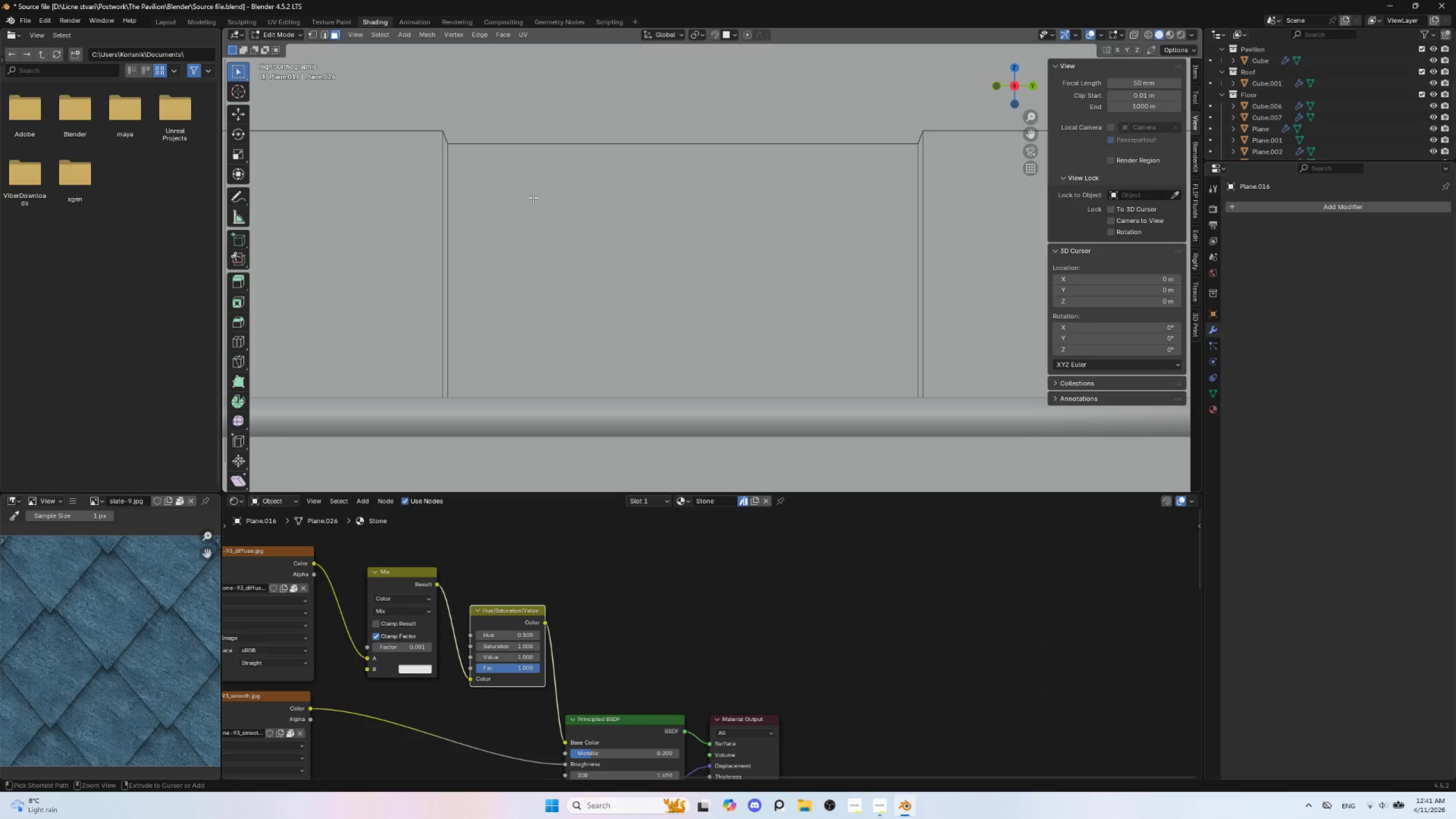 
key(Control+Z)
 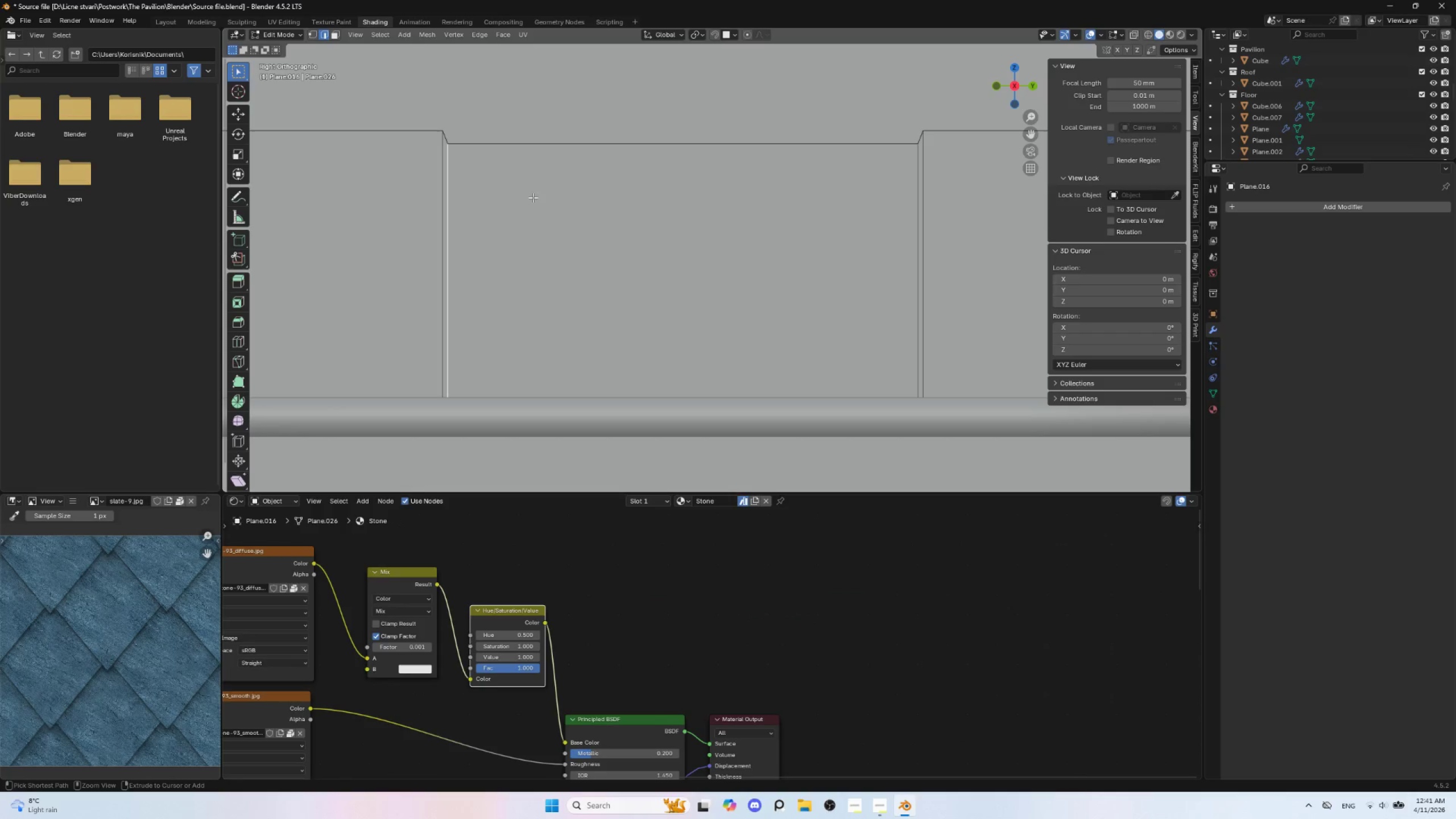 
key(Control+Z)
 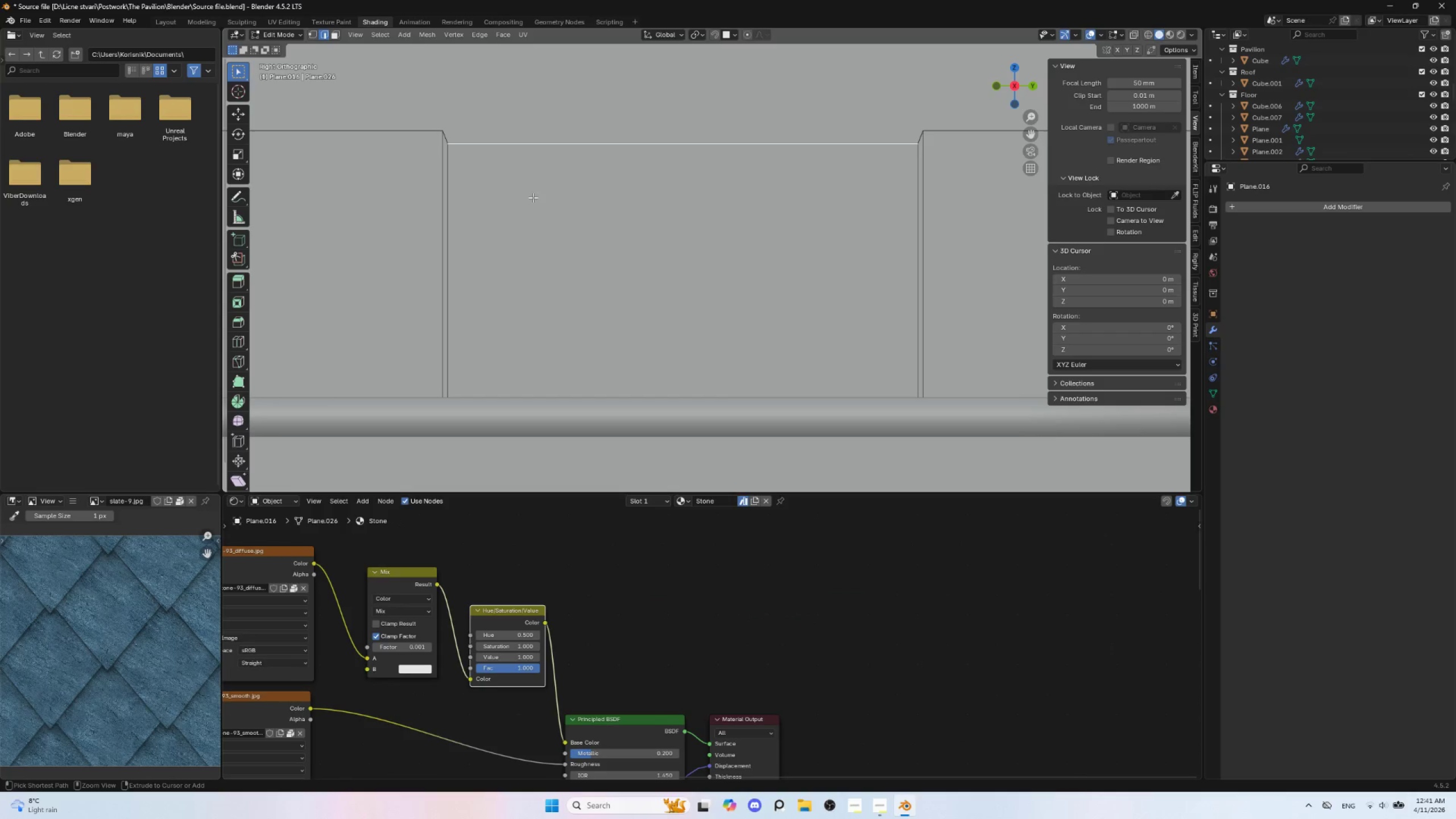 
key(Control+Z)
 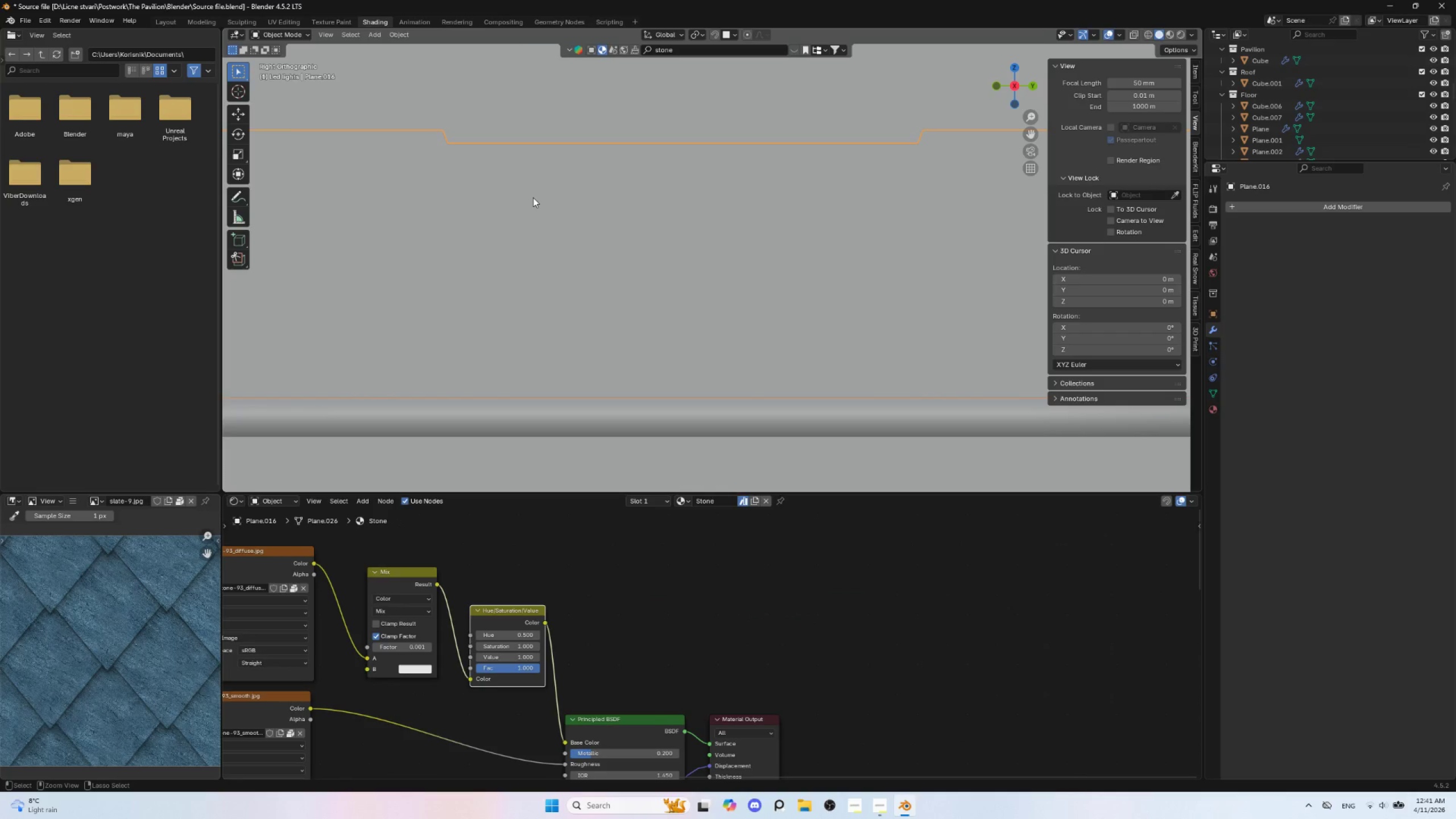 
key(Control+Z)
 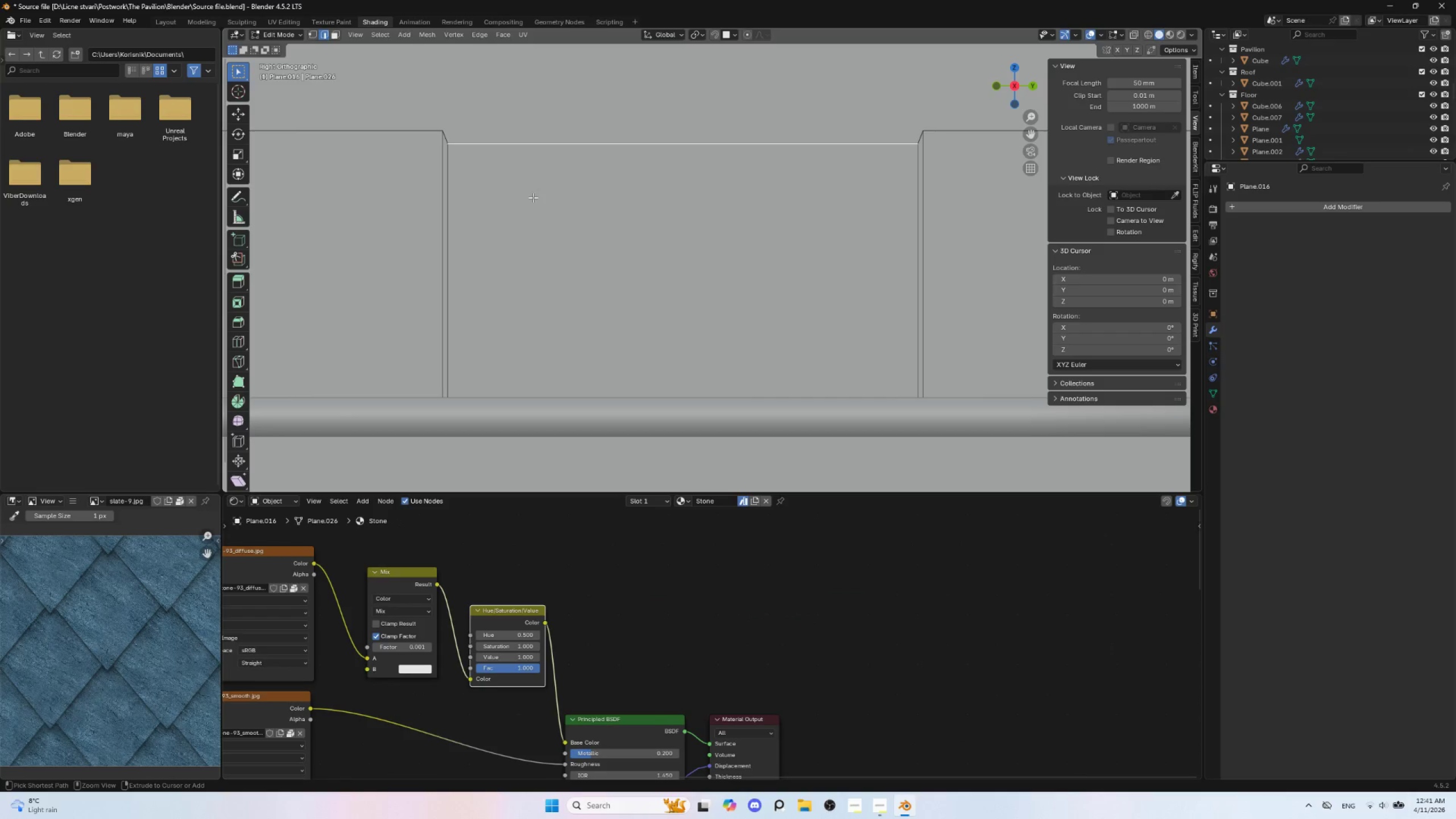 
key(Control+Z)
 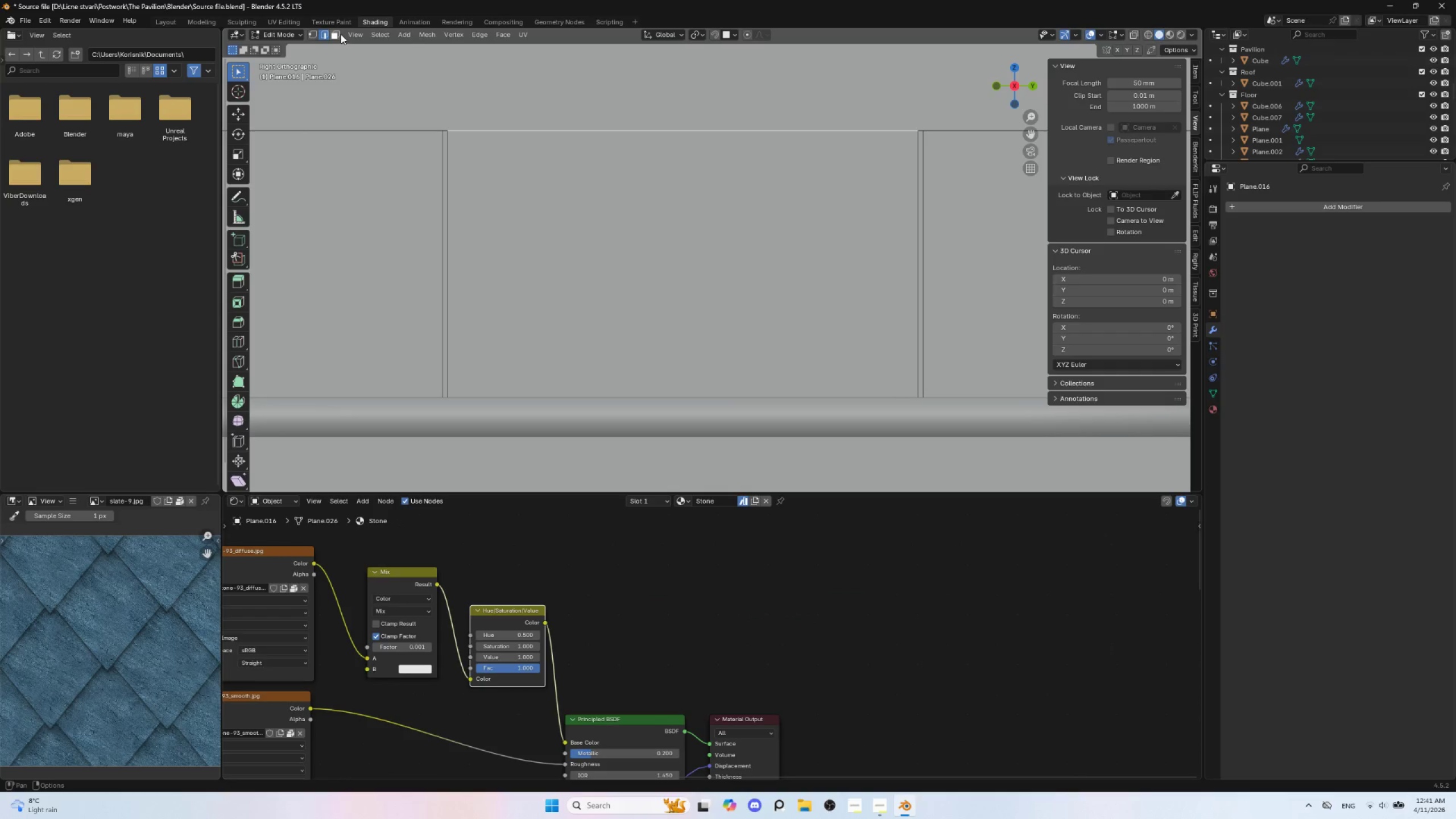 
left_click([336, 34])
 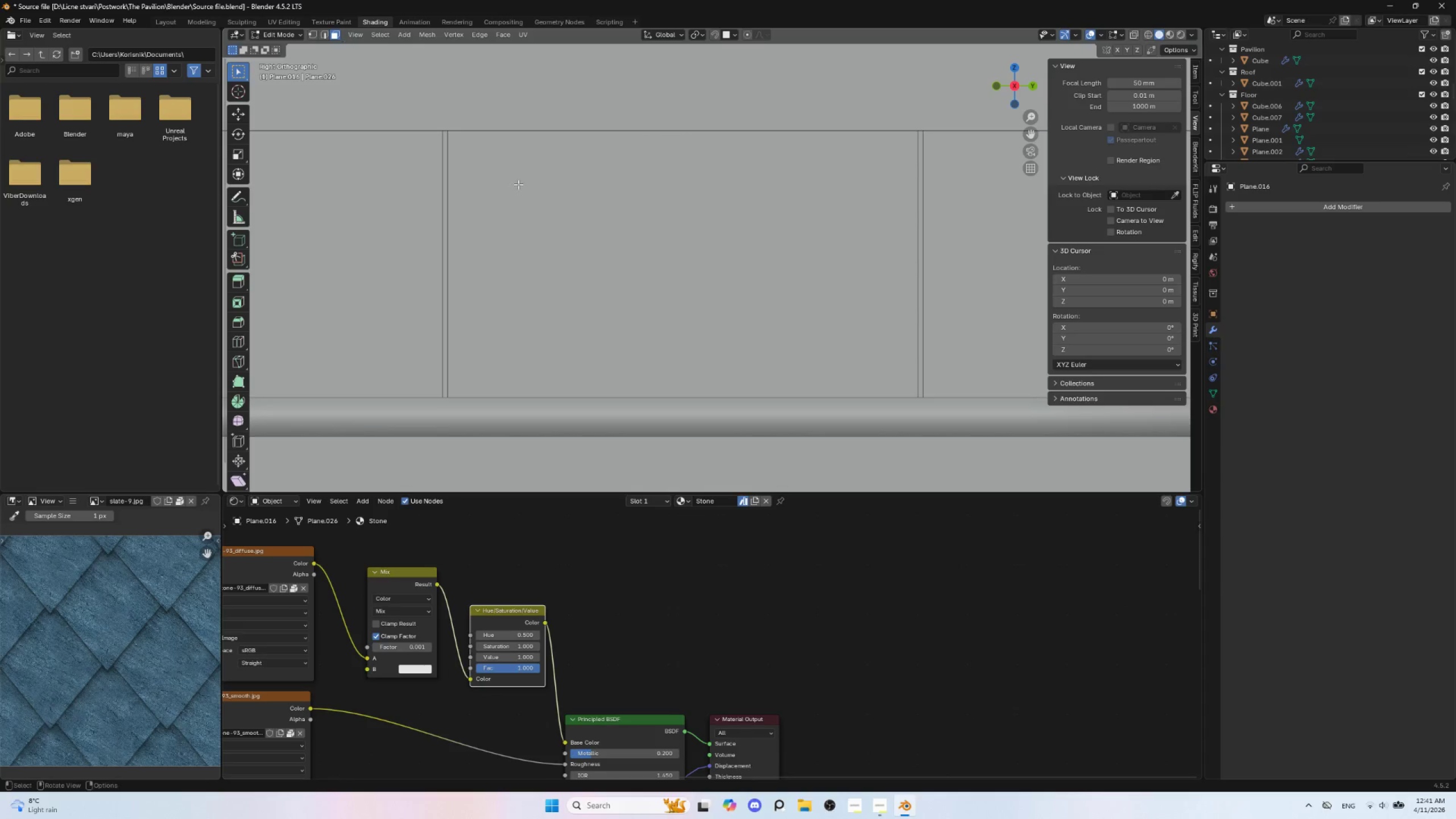 
left_click([519, 184])
 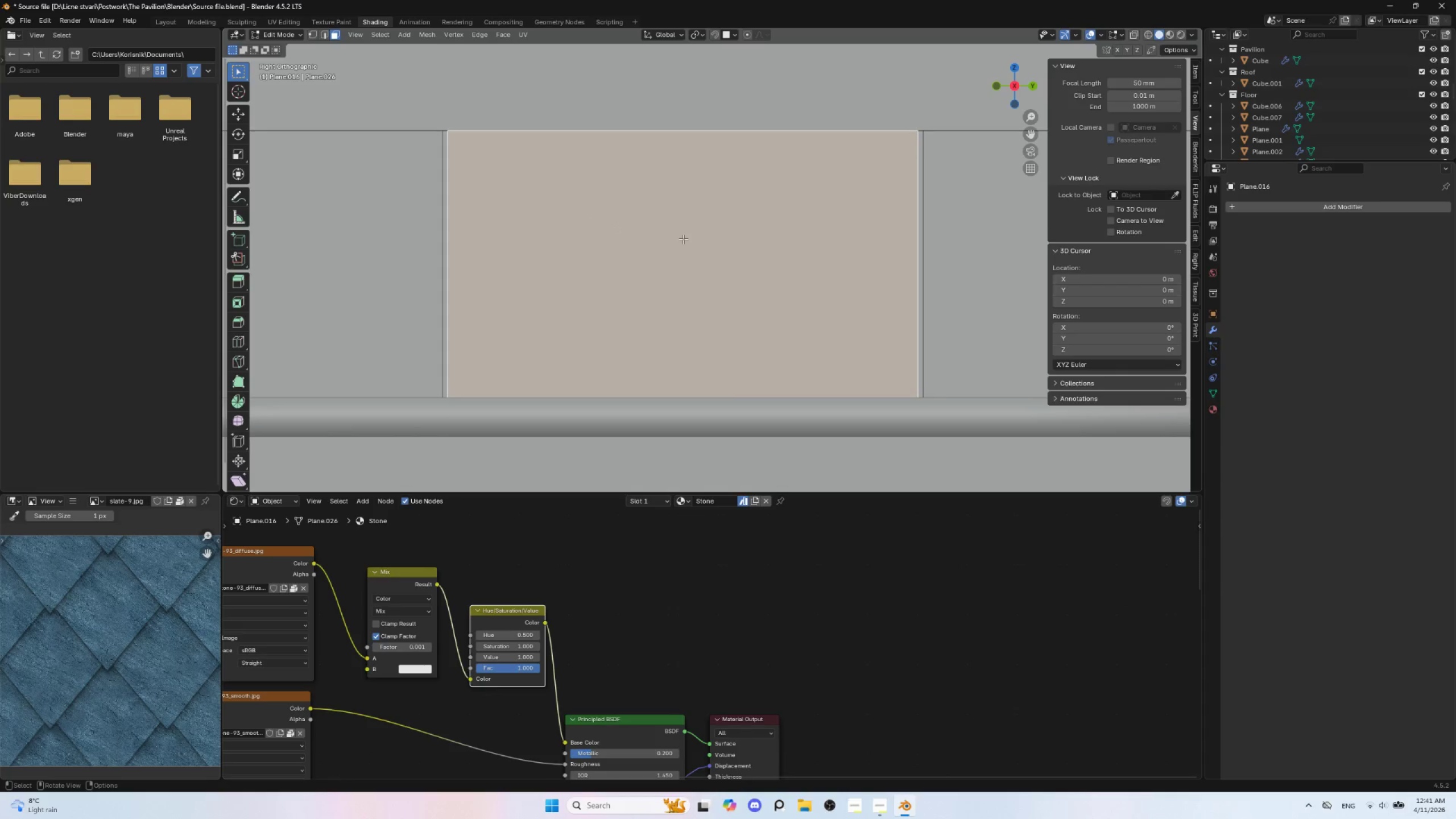 
key(P)
 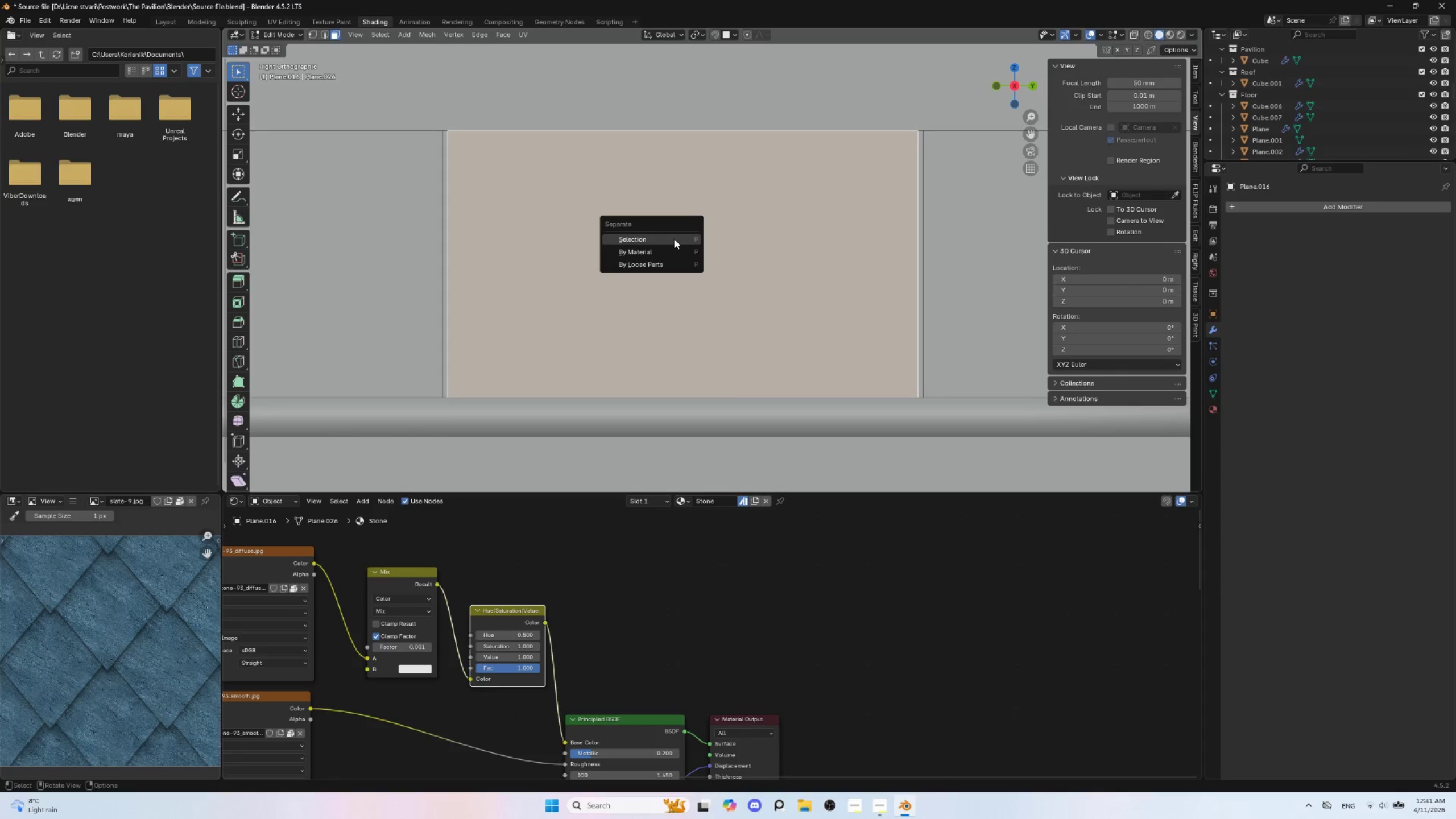 
left_click([674, 239])
 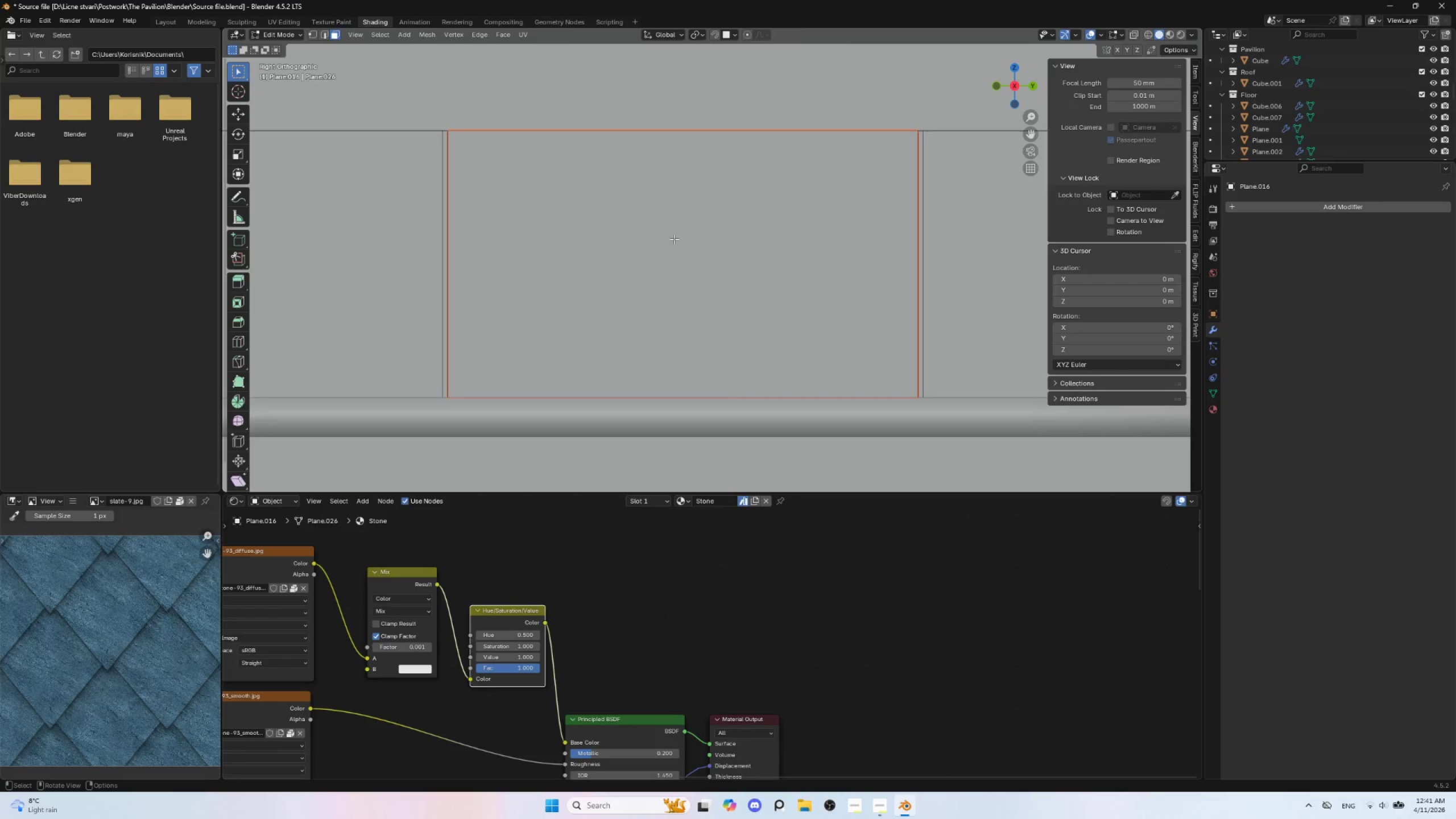 
key(Tab)
 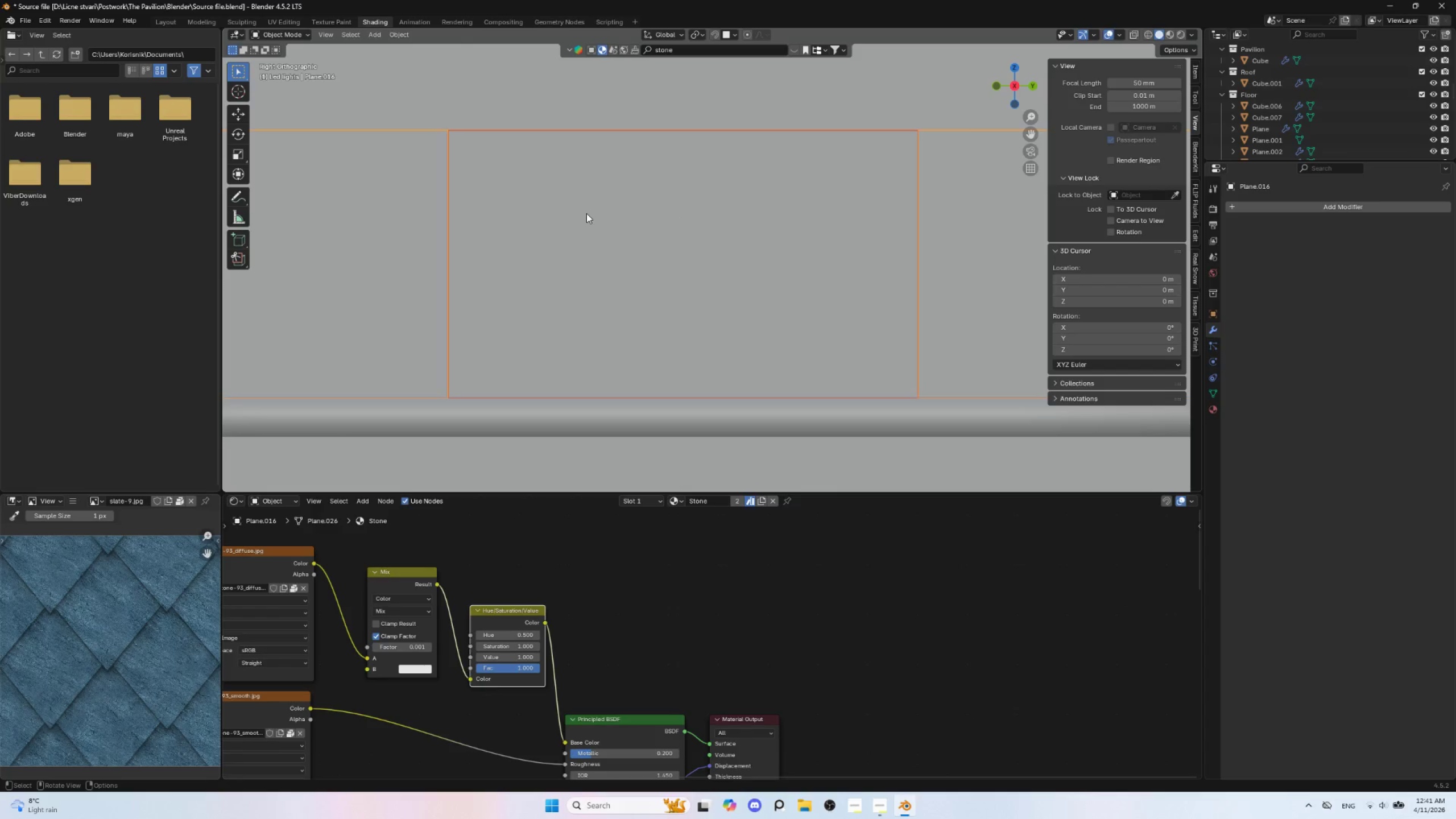 
left_click([586, 213])
 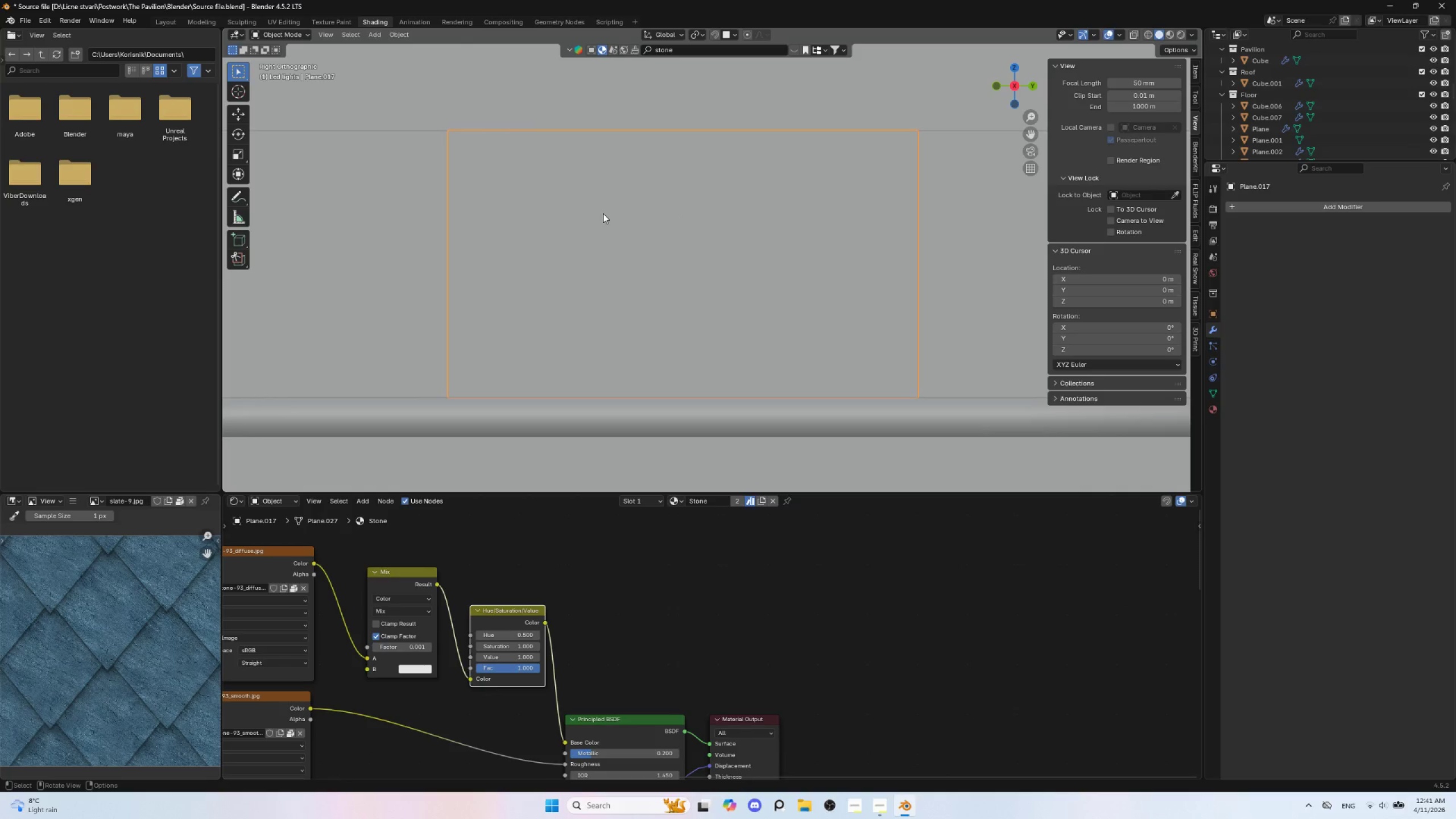 
key(M)
 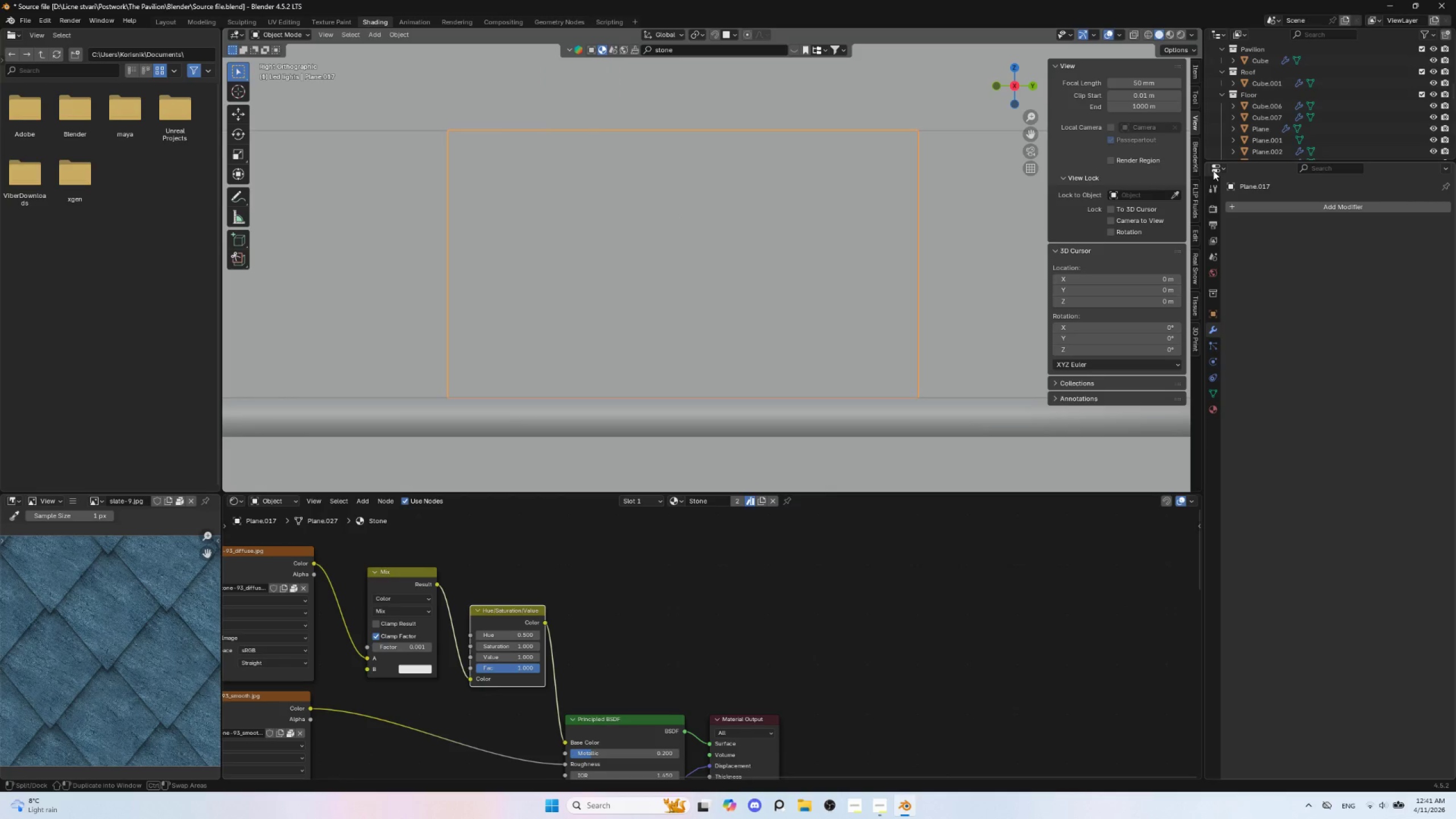 
wait(6.8)
 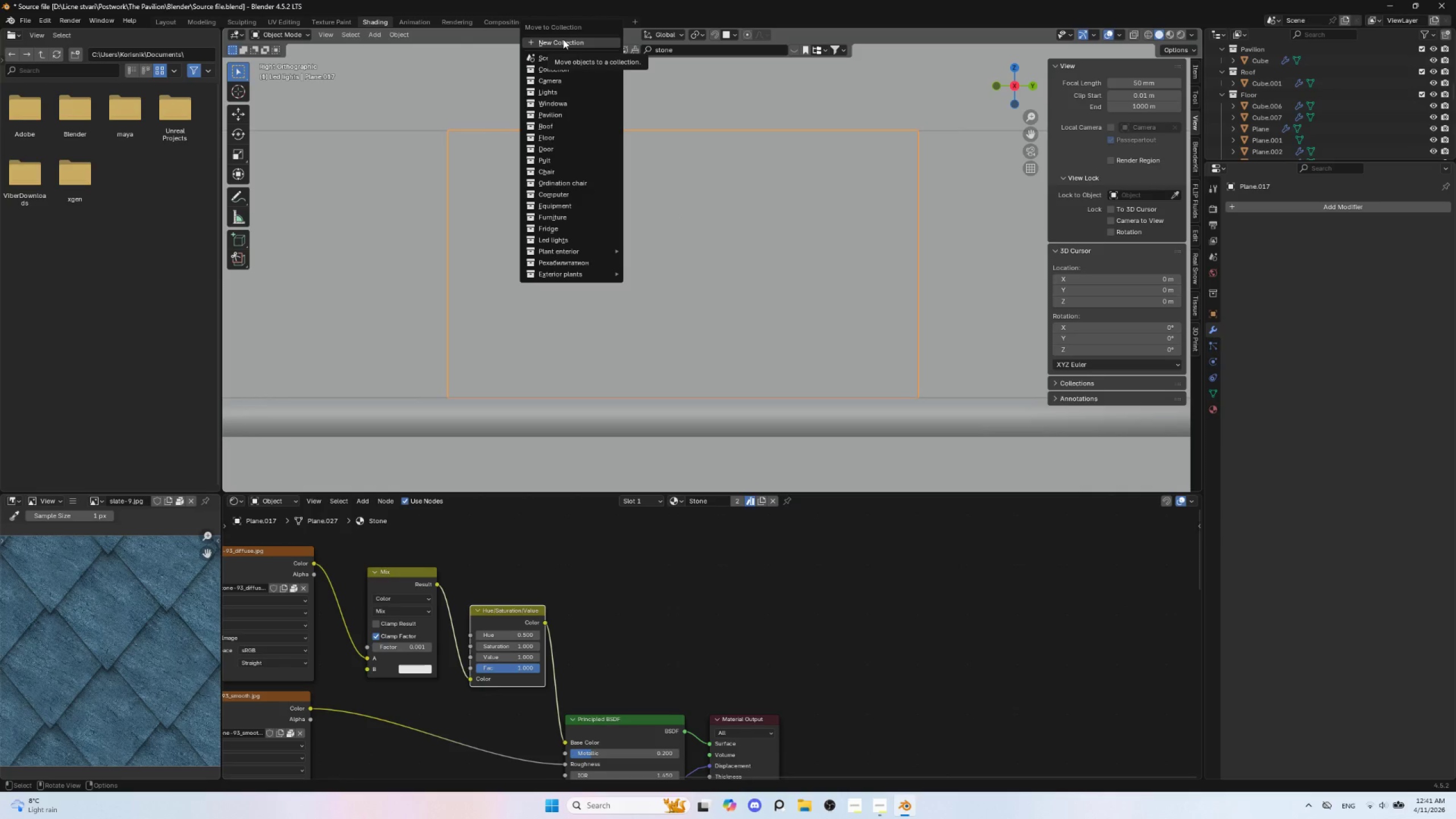 
key(Delete)
 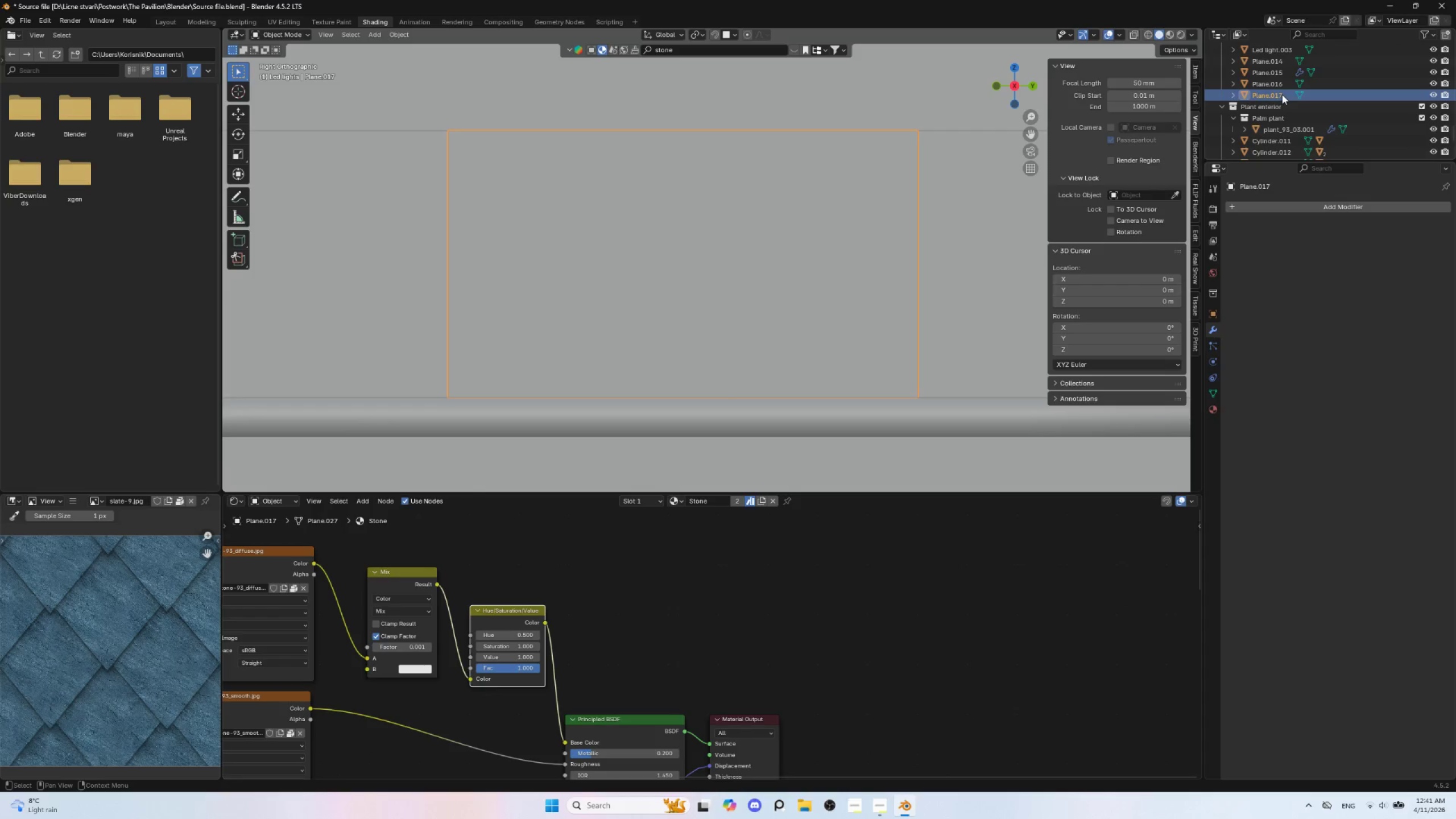 
double_click([1282, 94])
 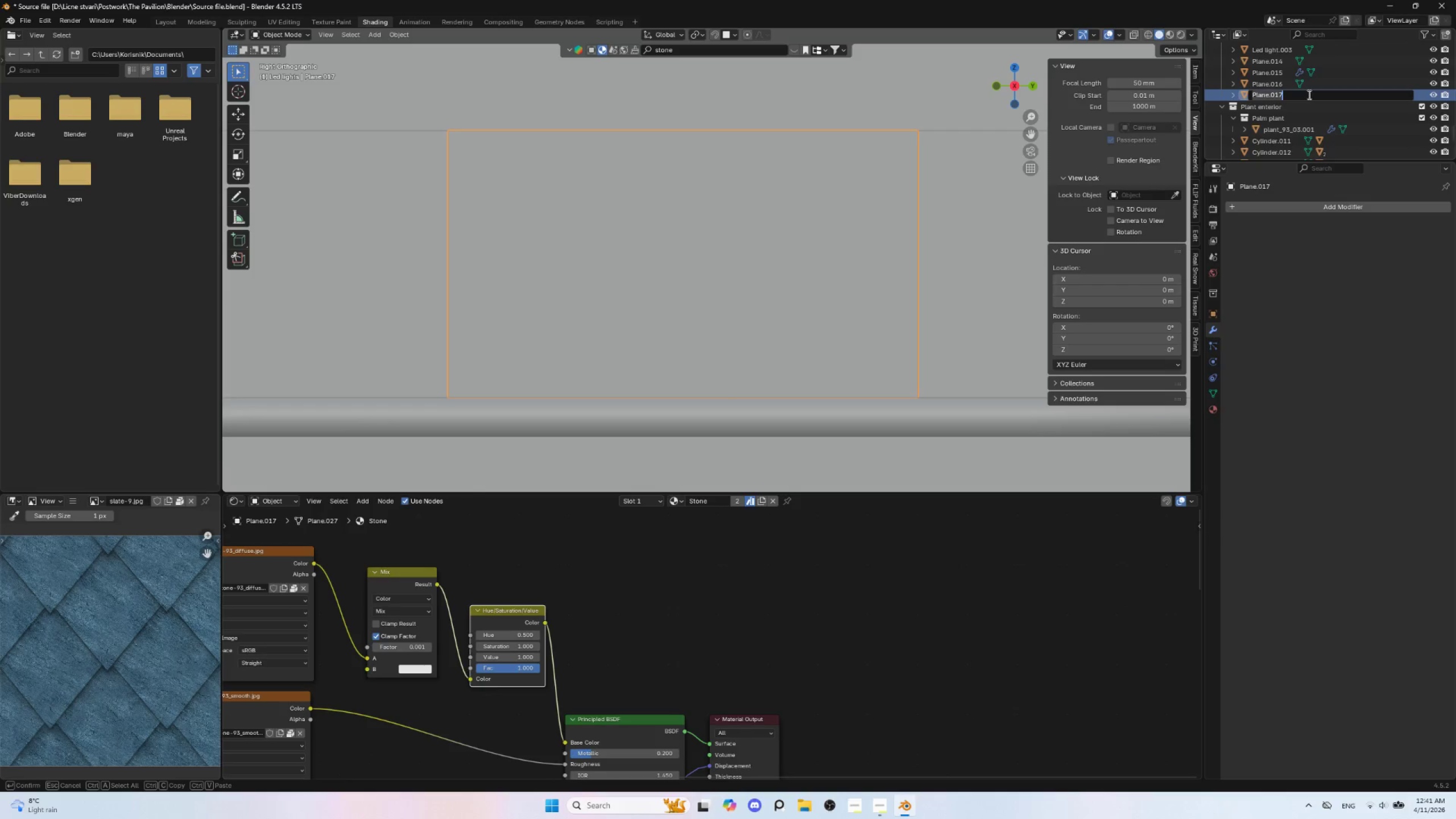 
type(Gate)
 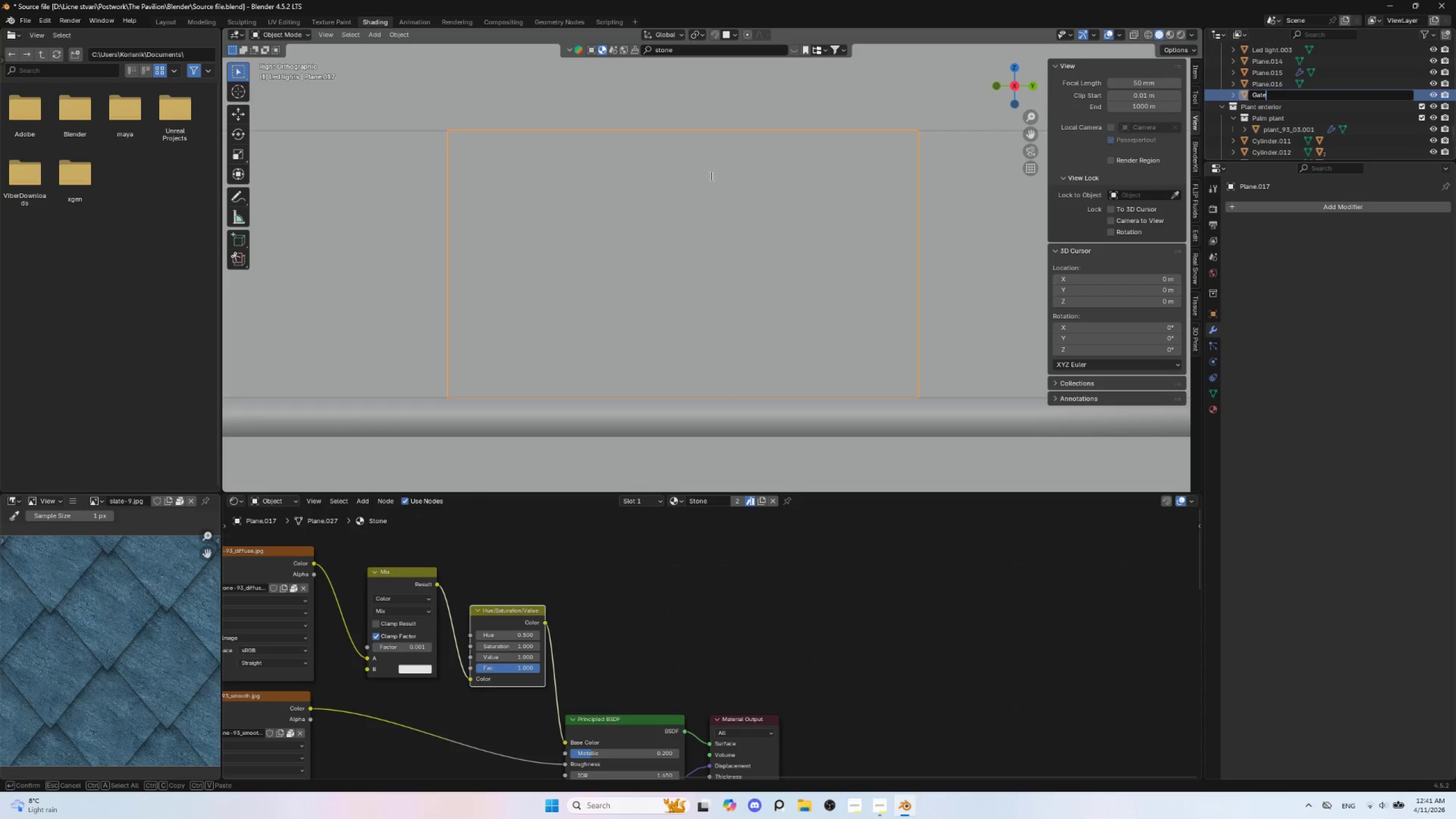 
left_click([710, 176])
 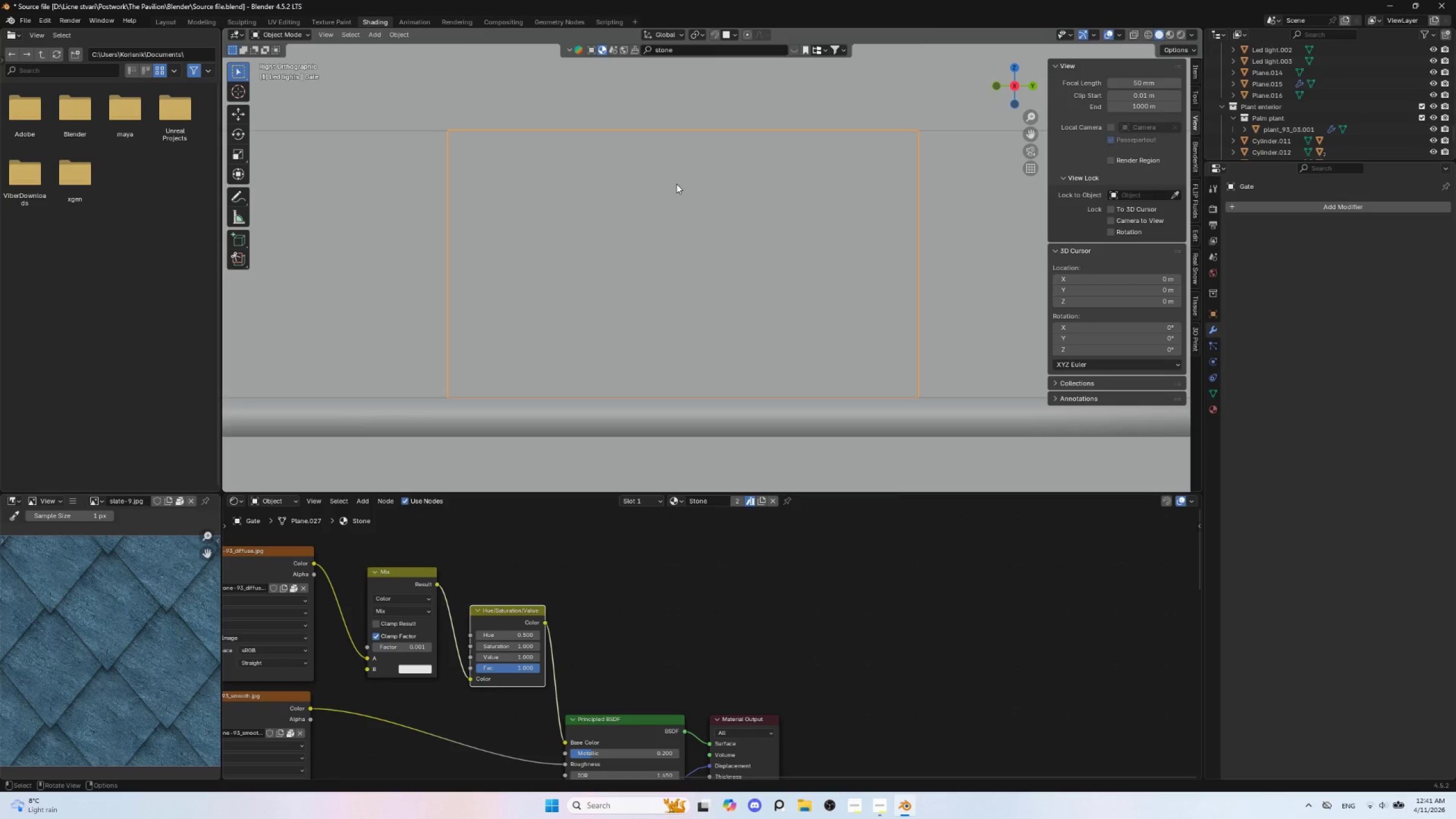 
key(Tab)
 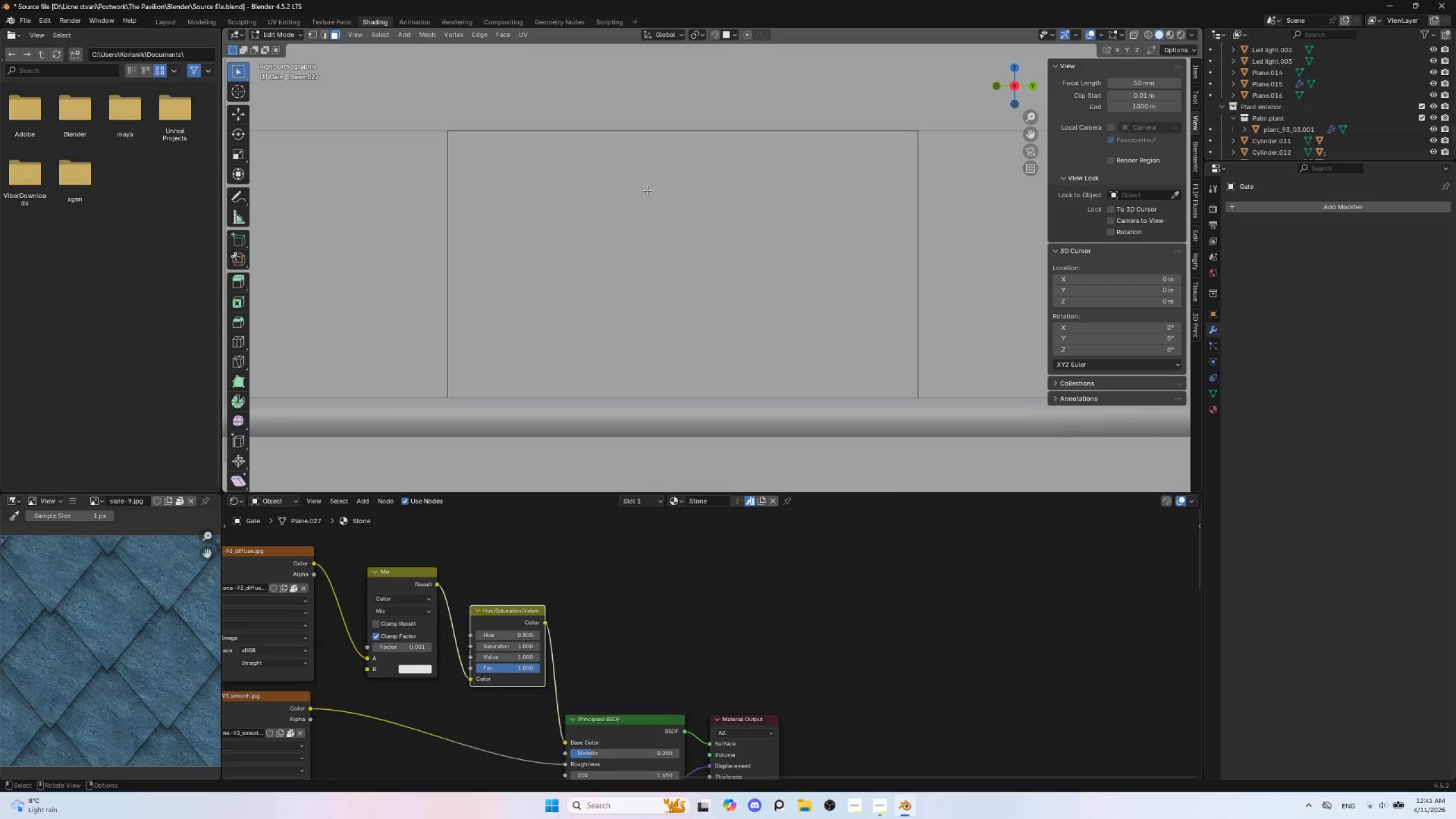 
key(Tab)
 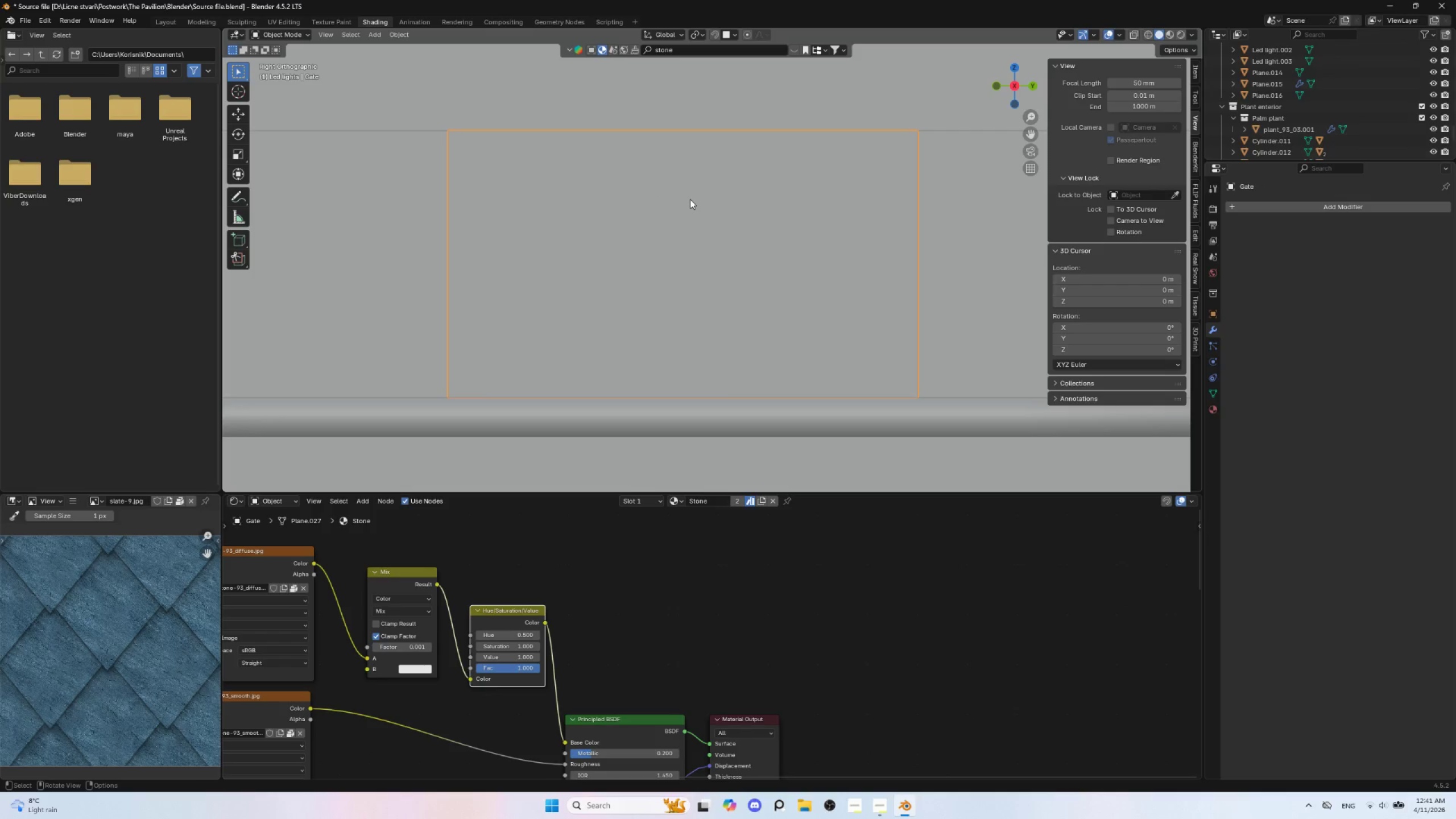 
key(NumpadDivide)
 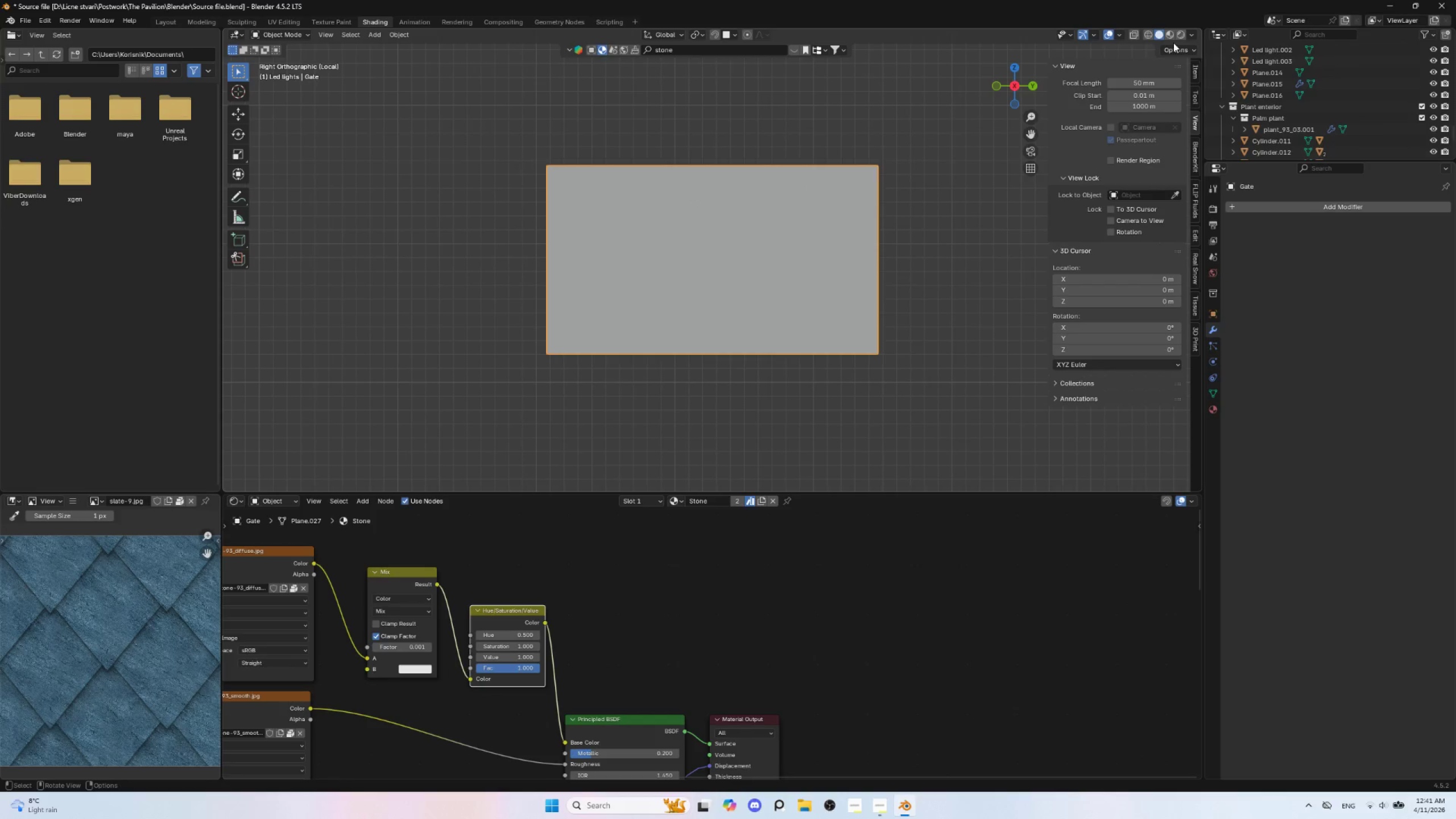 
left_click([1183, 33])
 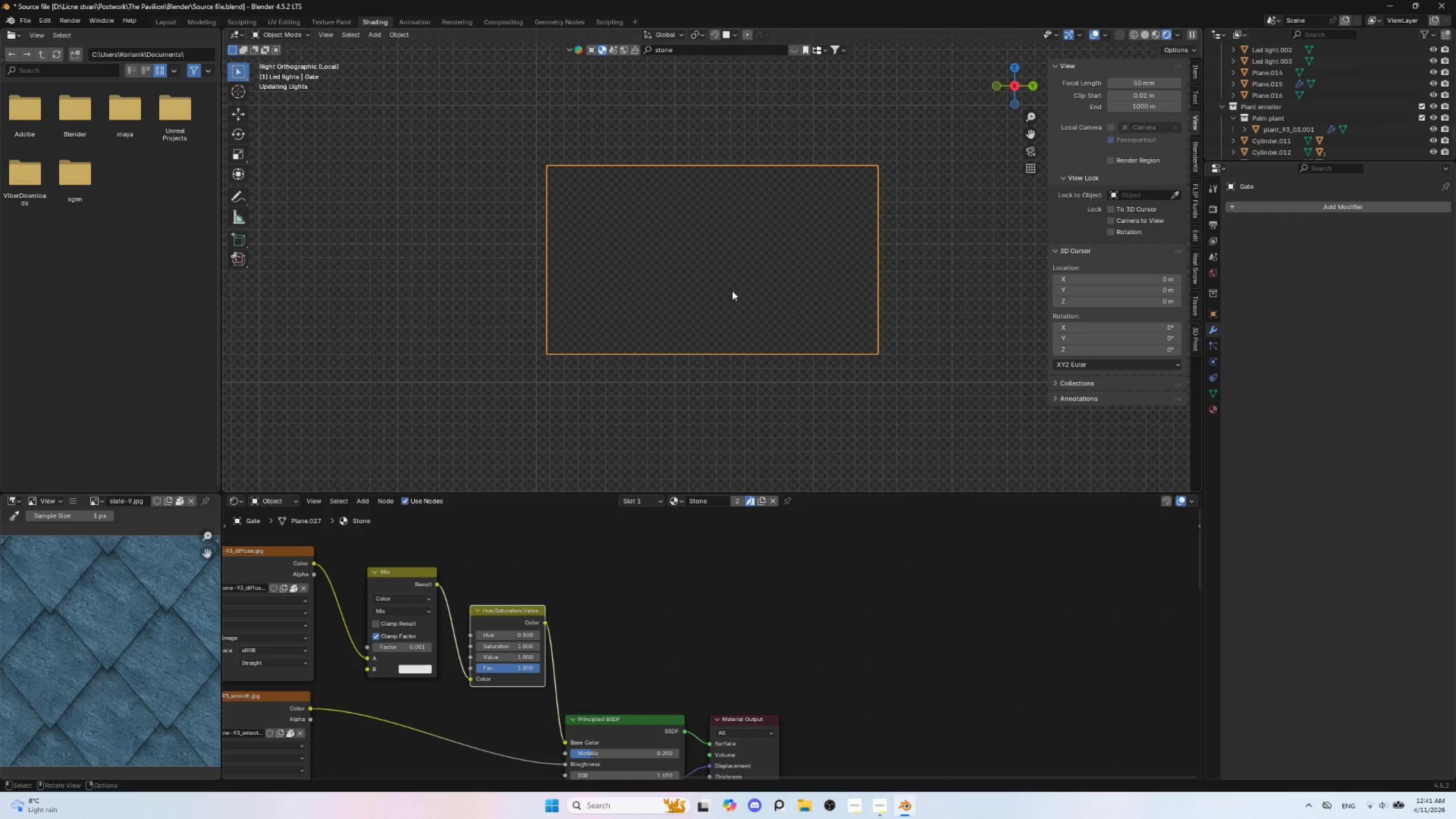 
key(NumpadDivide)
 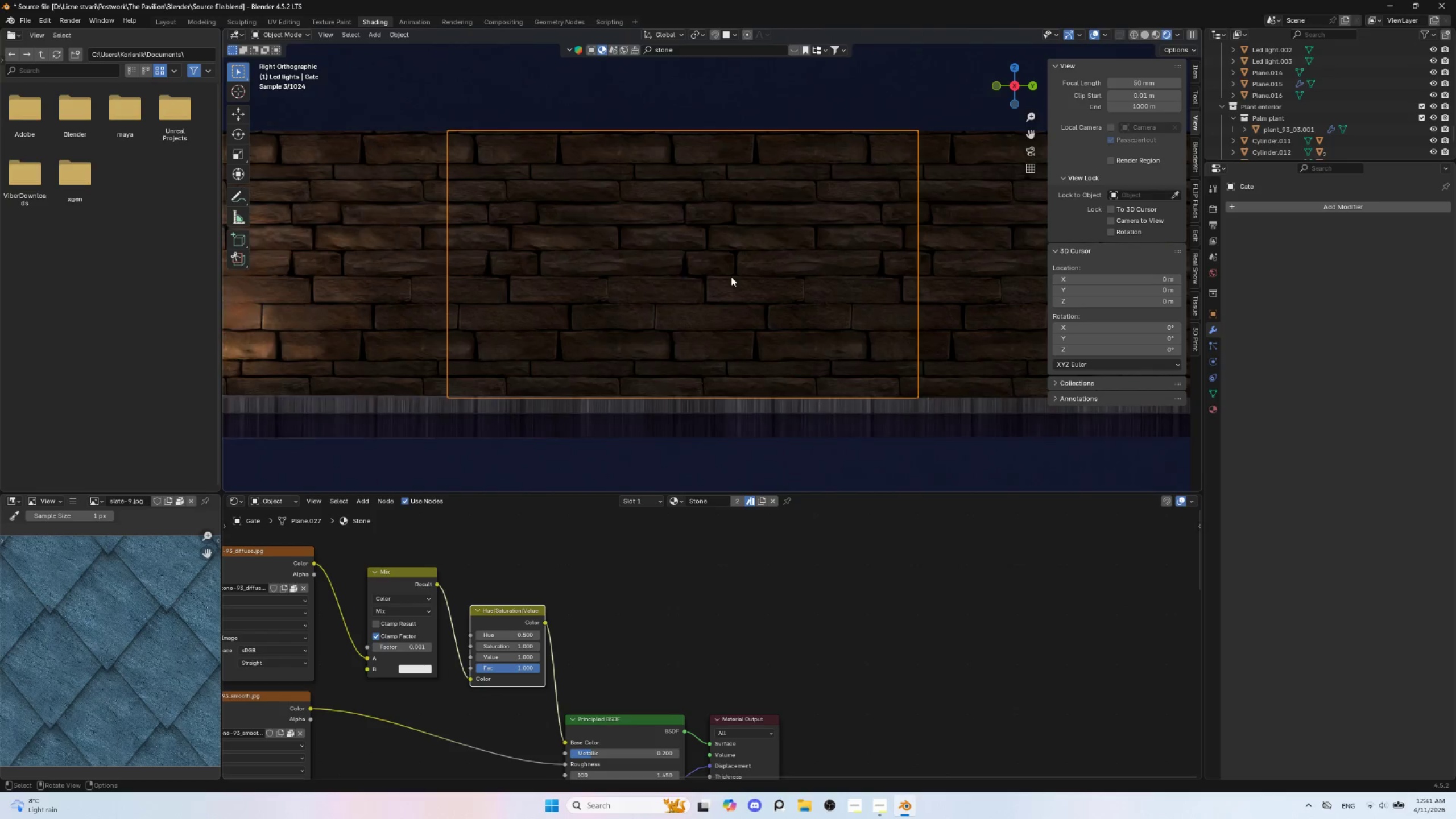 
left_click([638, 253])
 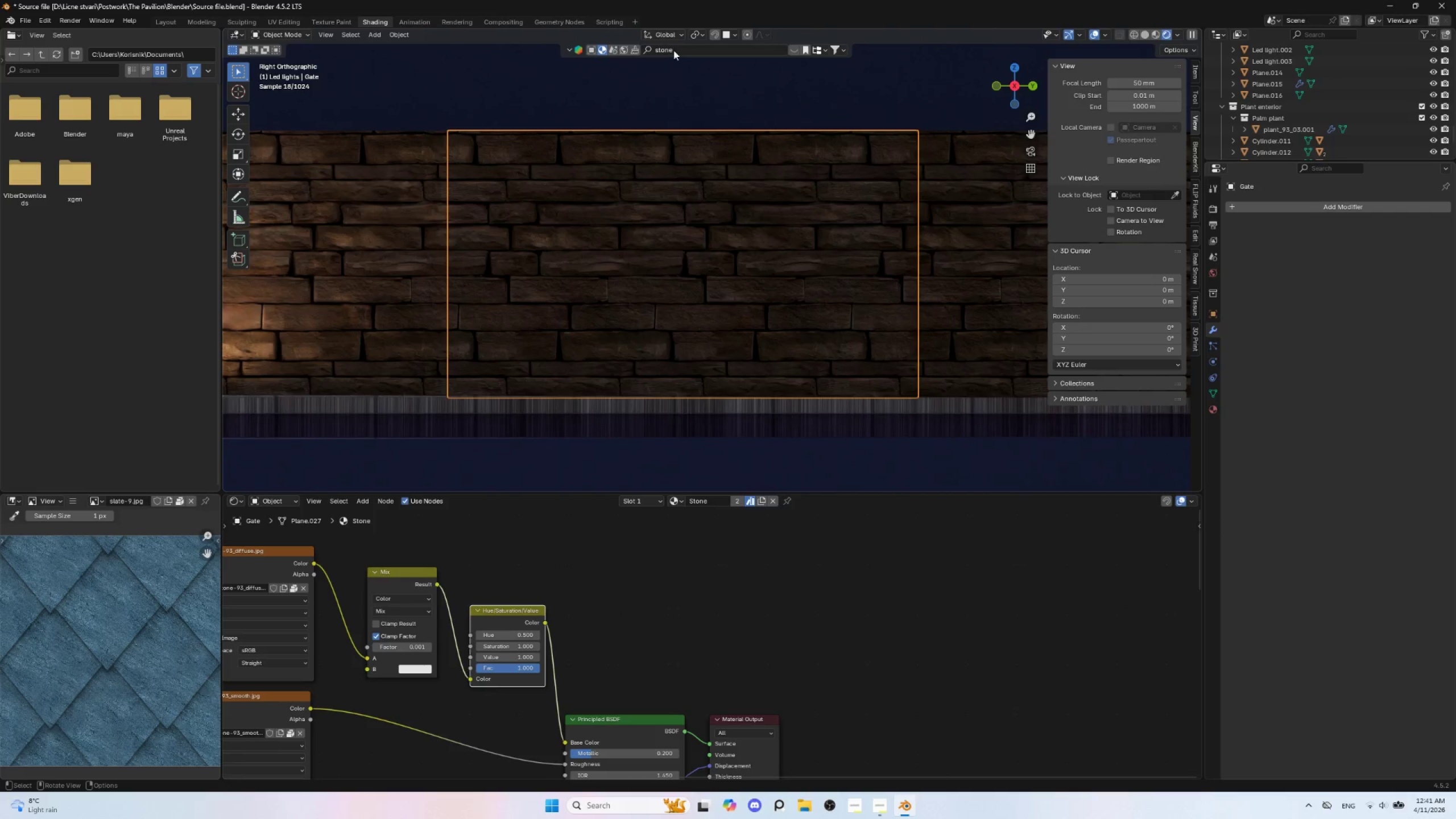 
left_click([674, 49])
 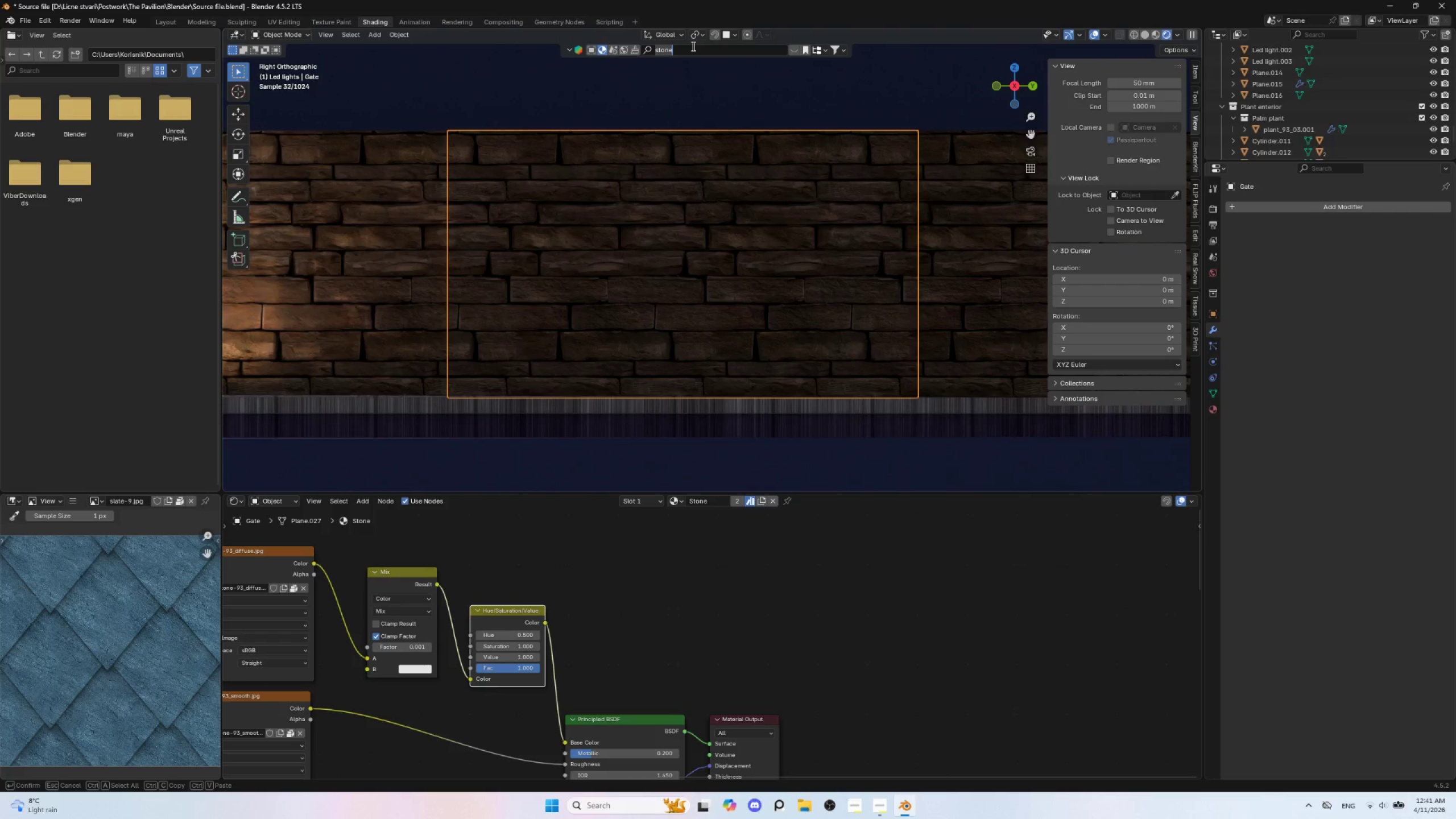 
type(wood)
 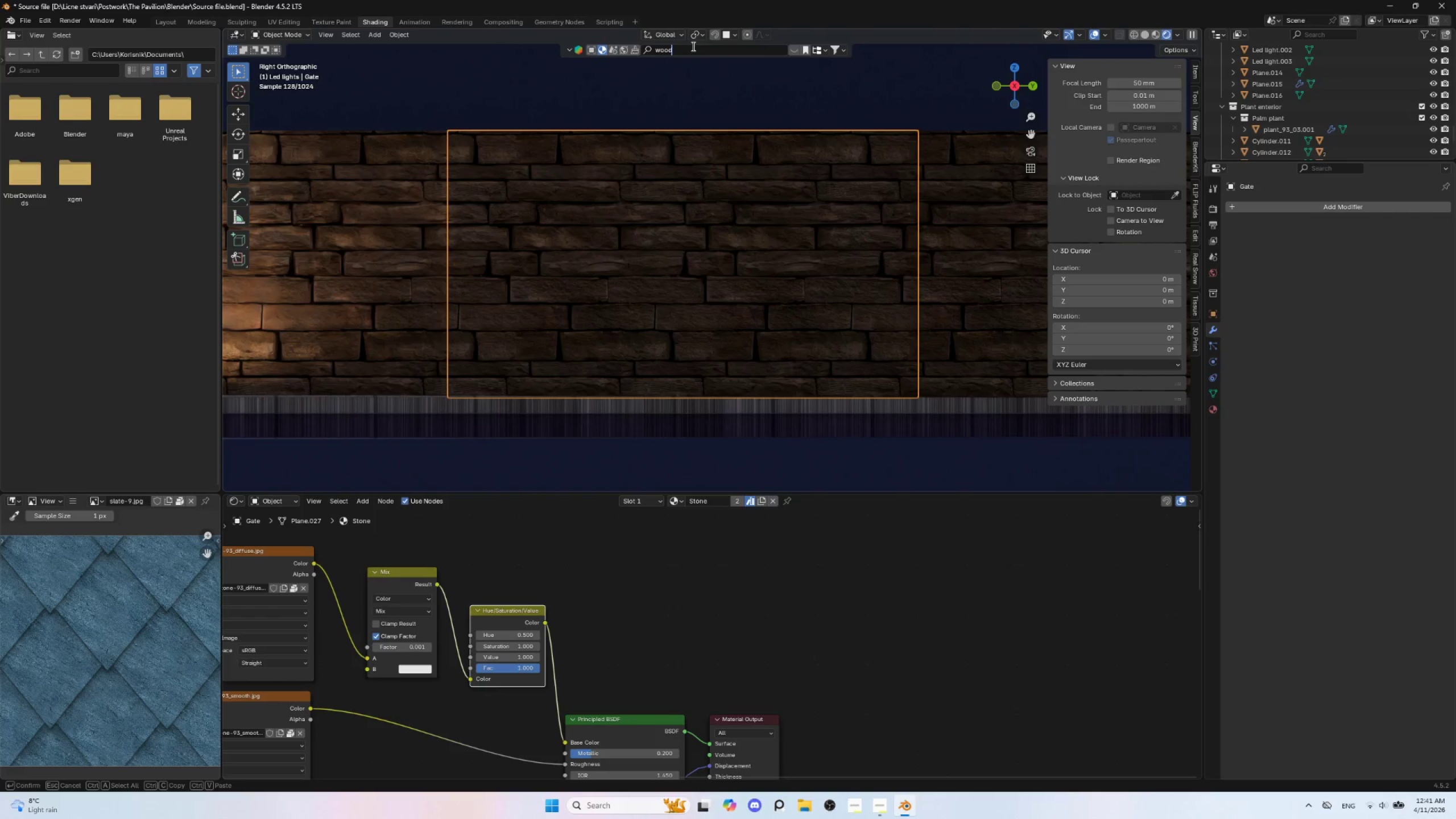 
key(Enter)
 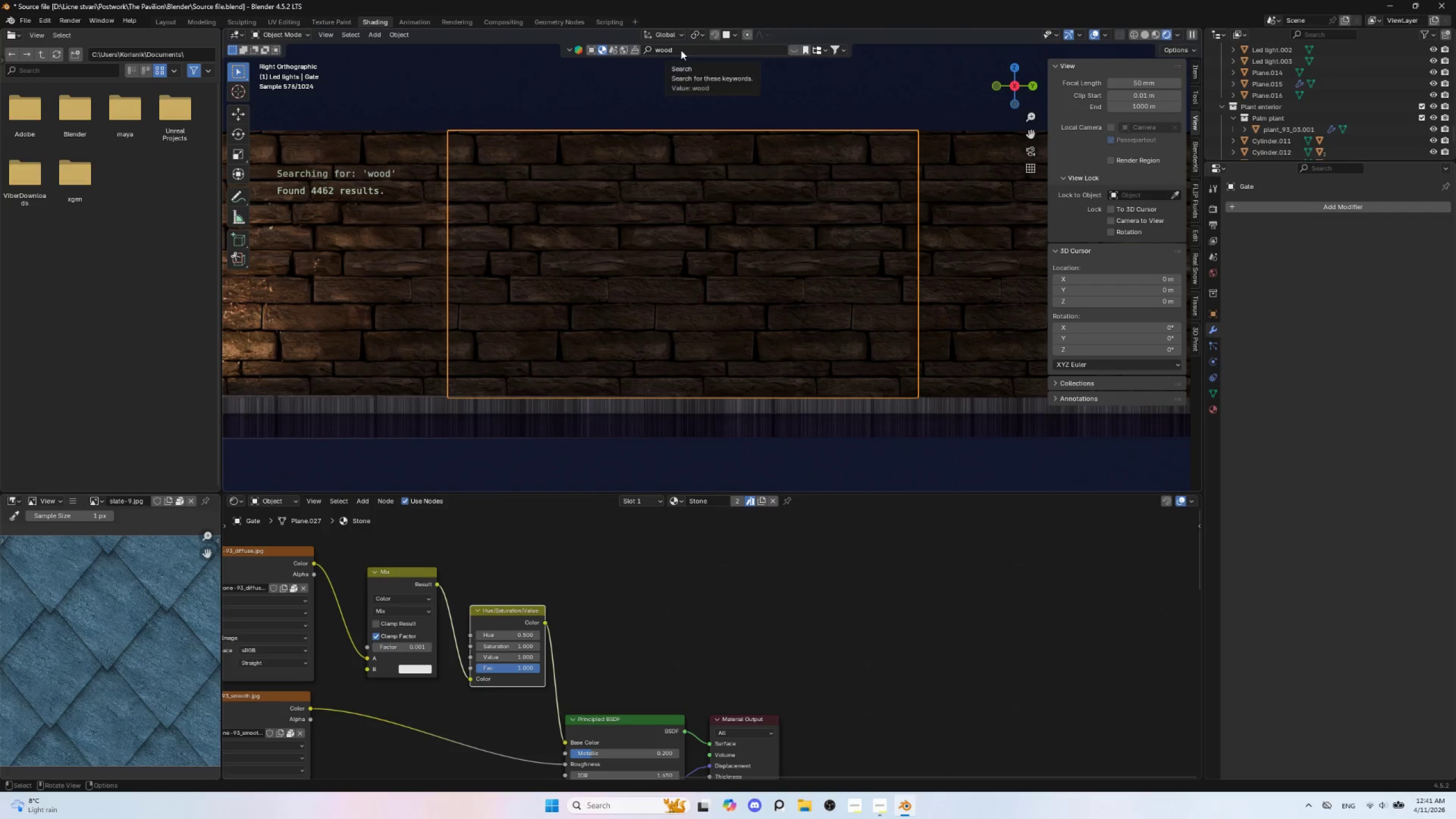 
left_click([681, 50])
 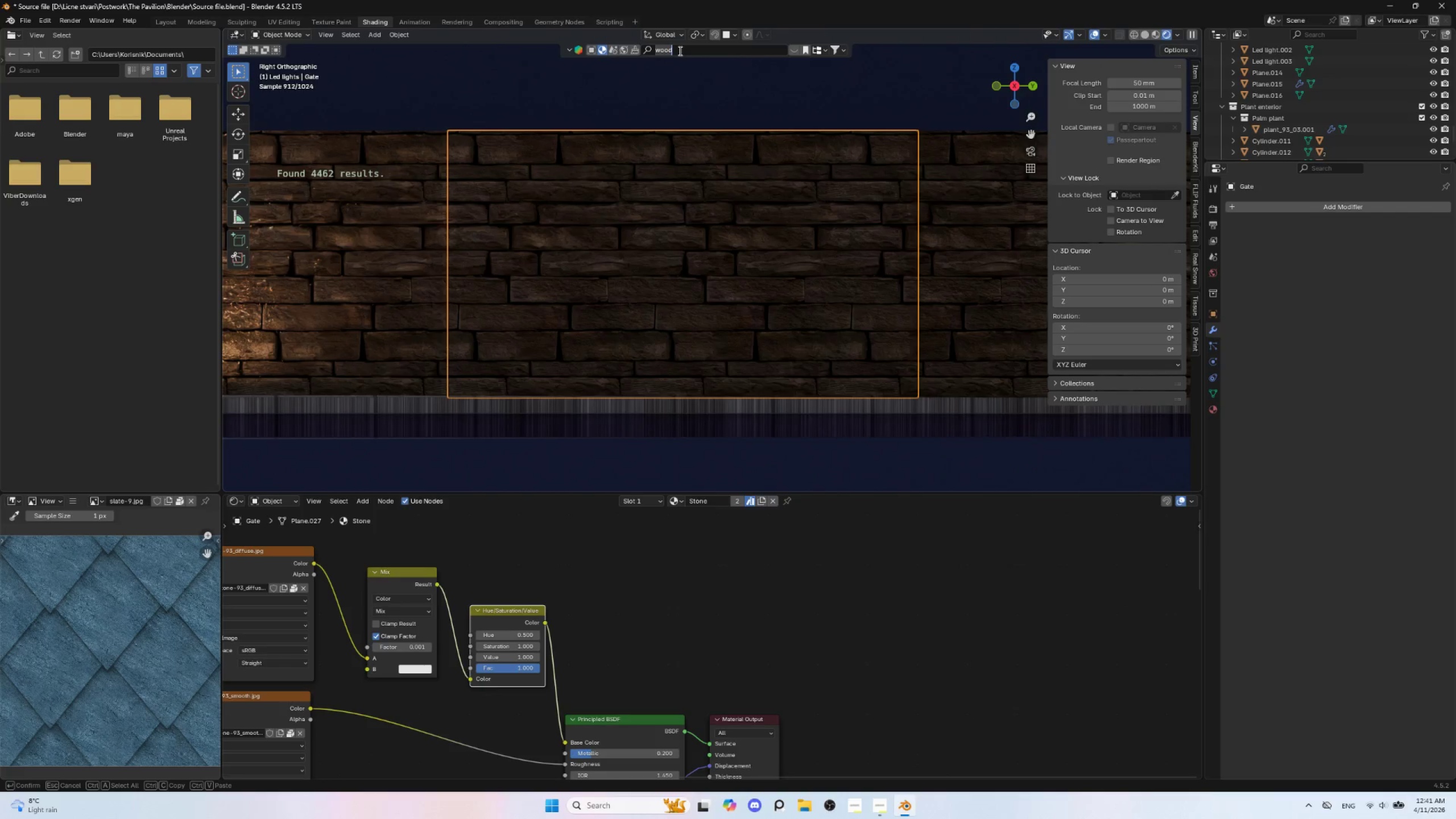 
key(Enter)
 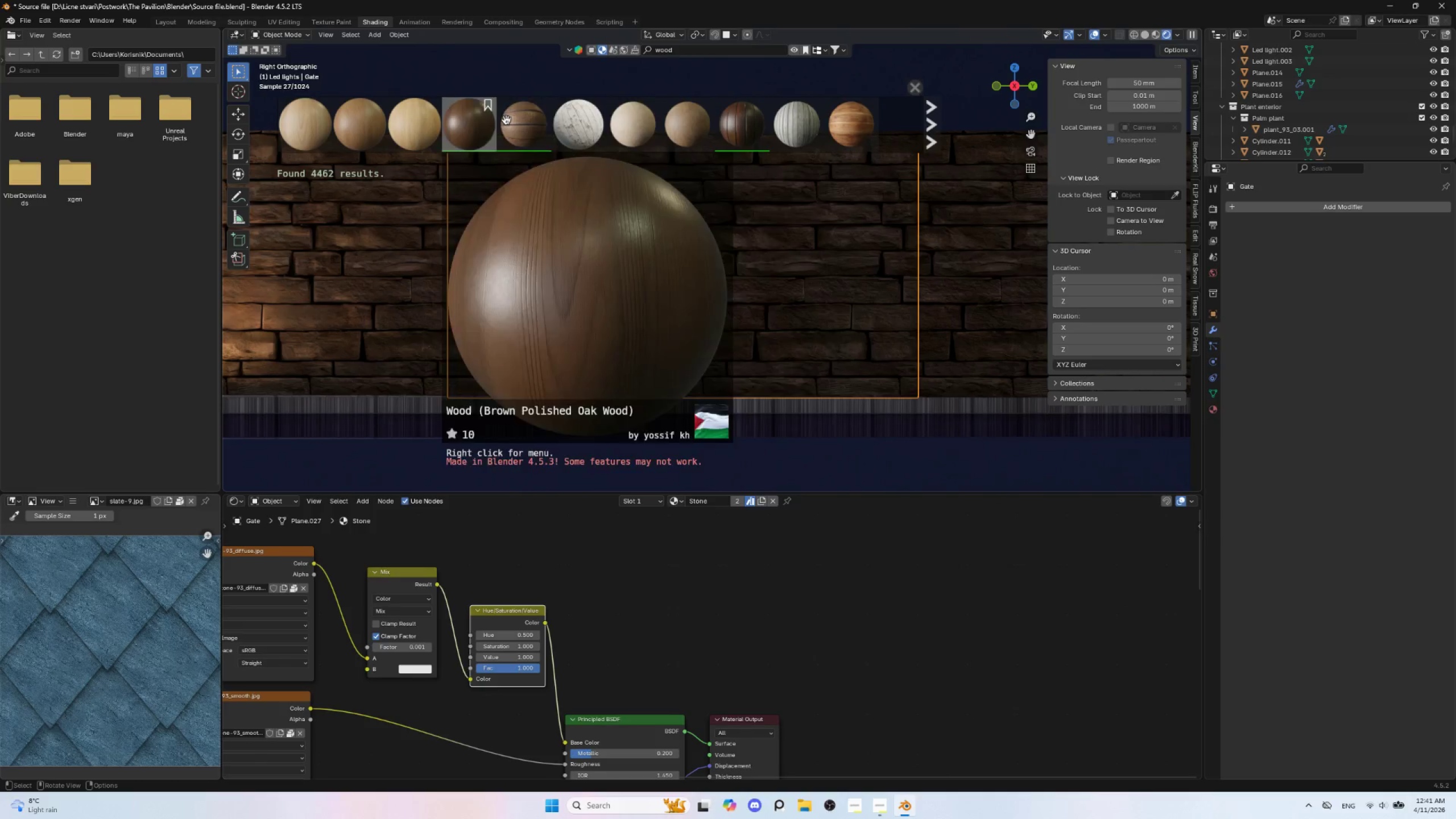 
left_click([739, 119])
 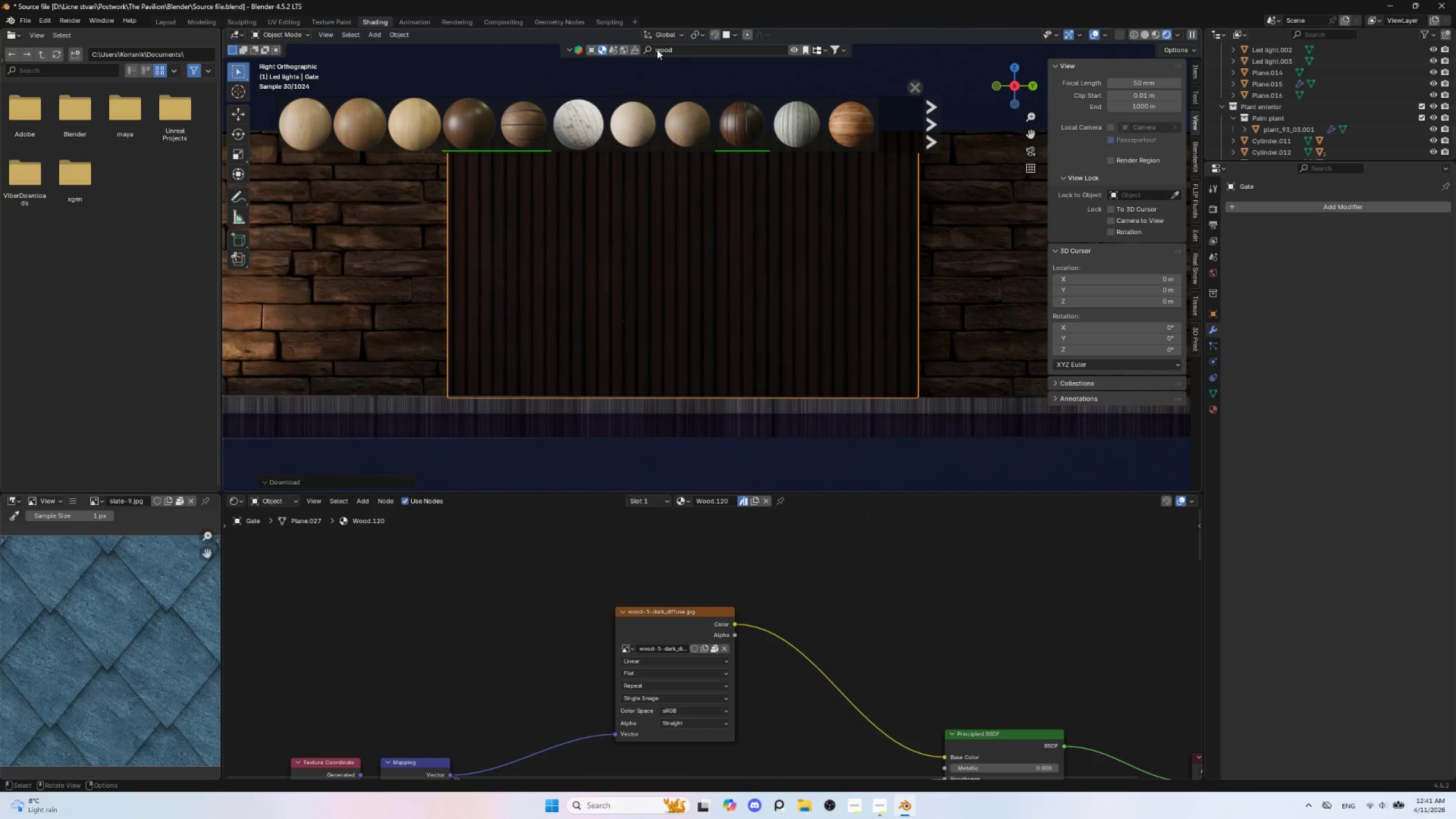 
wait(9.64)
 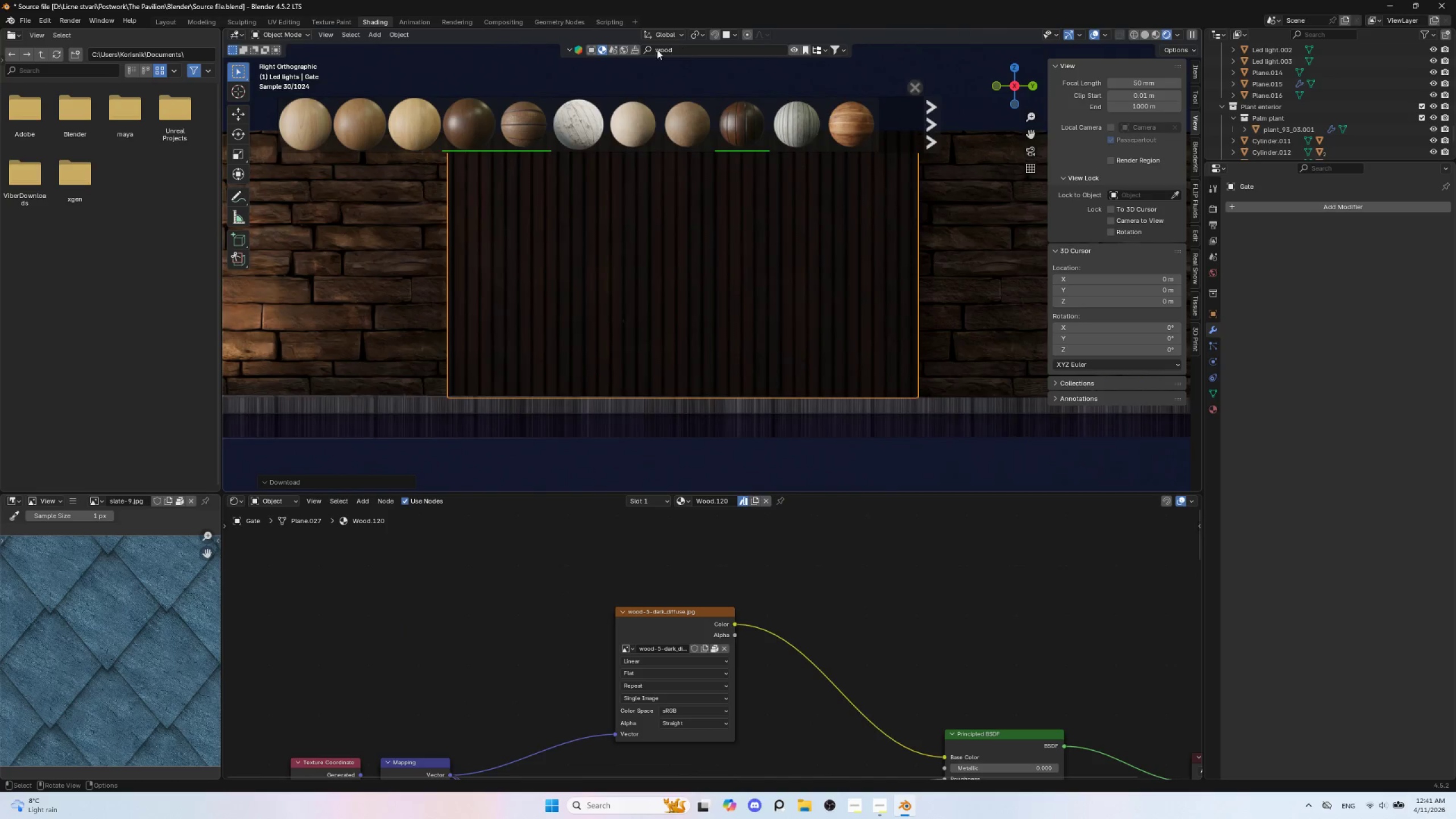 
left_click([528, 549])
 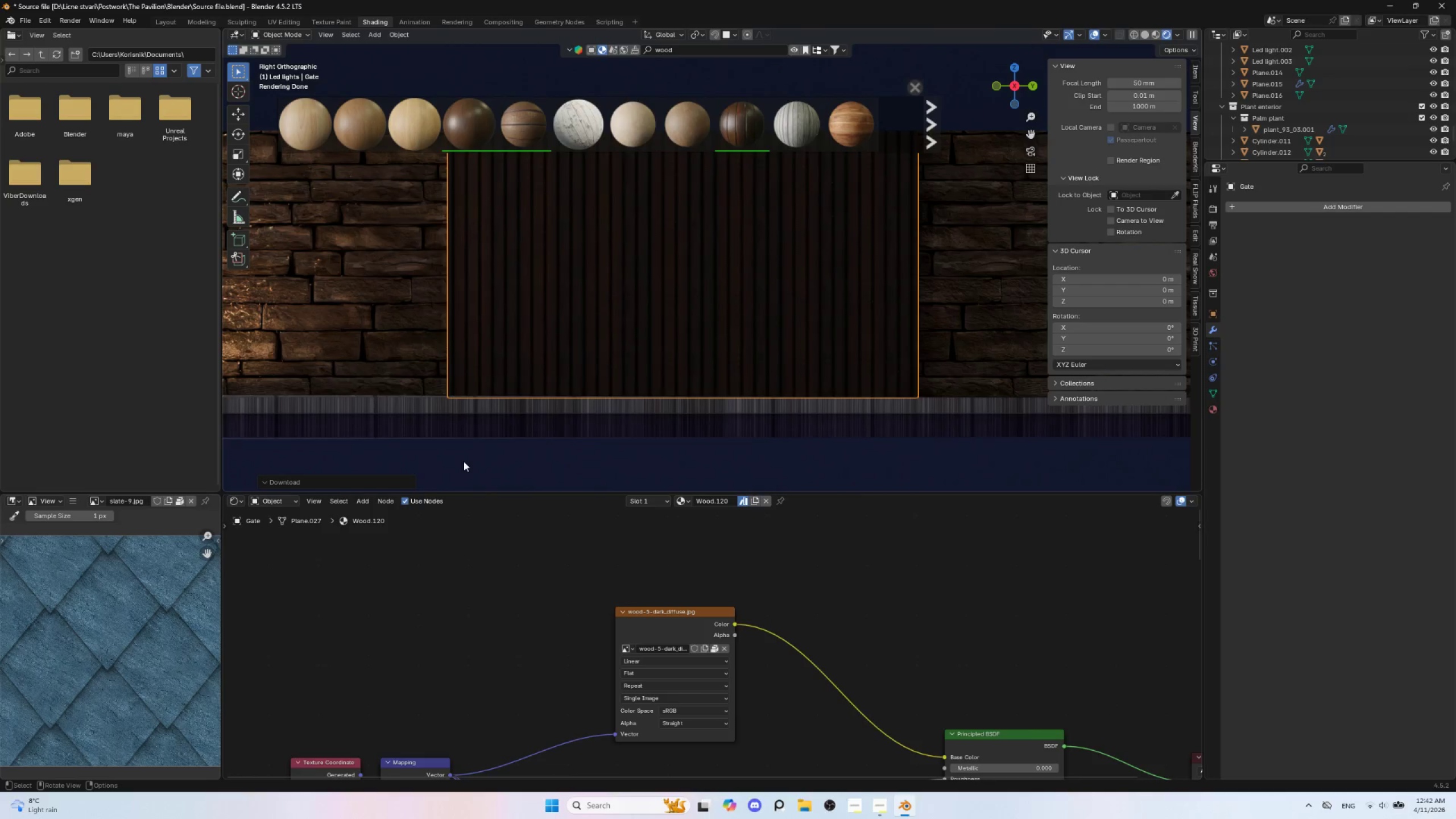 
scroll: coordinate [499, 346], scroll_direction: down, amount: 5.0
 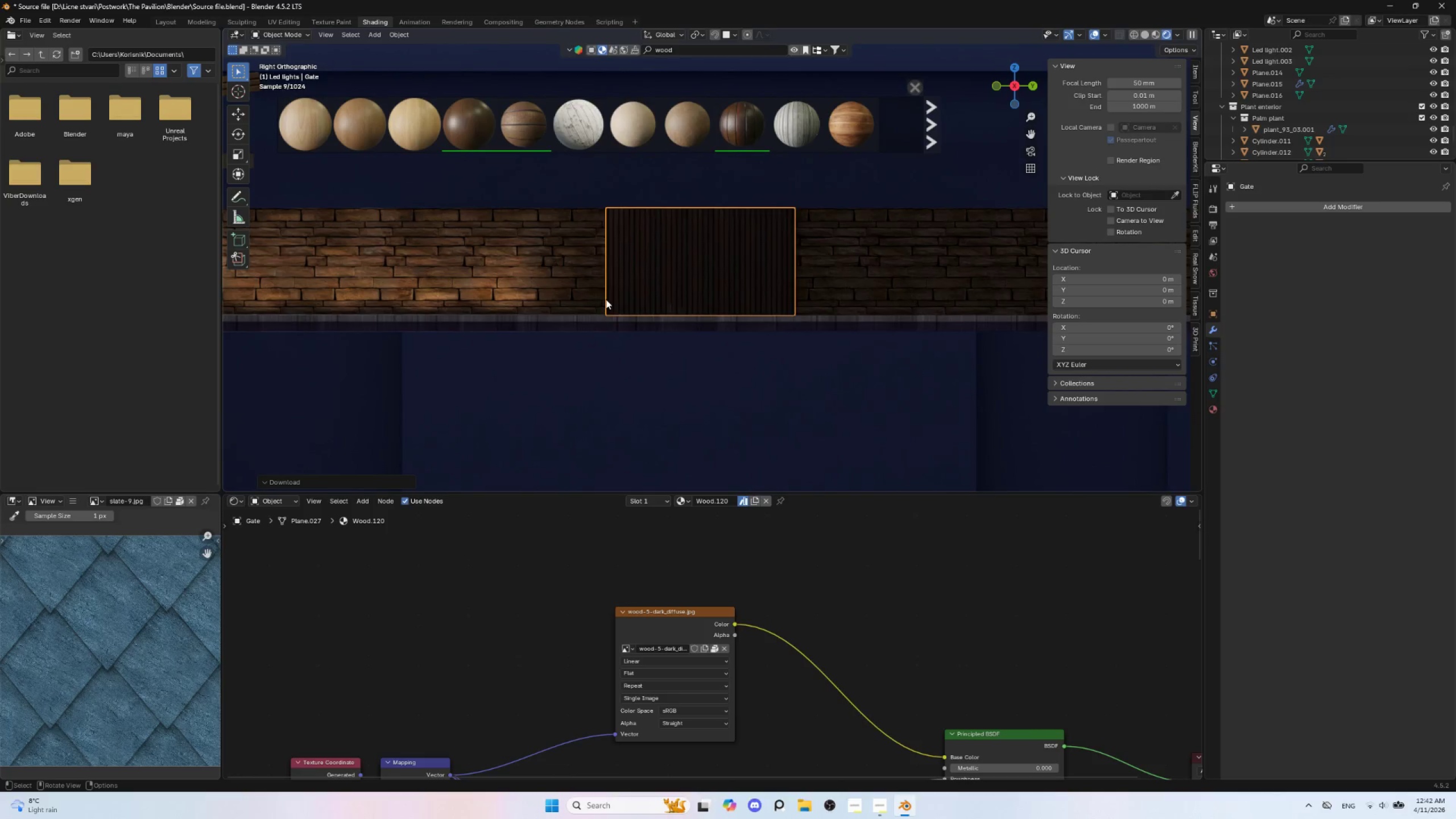 
key(Insert)
 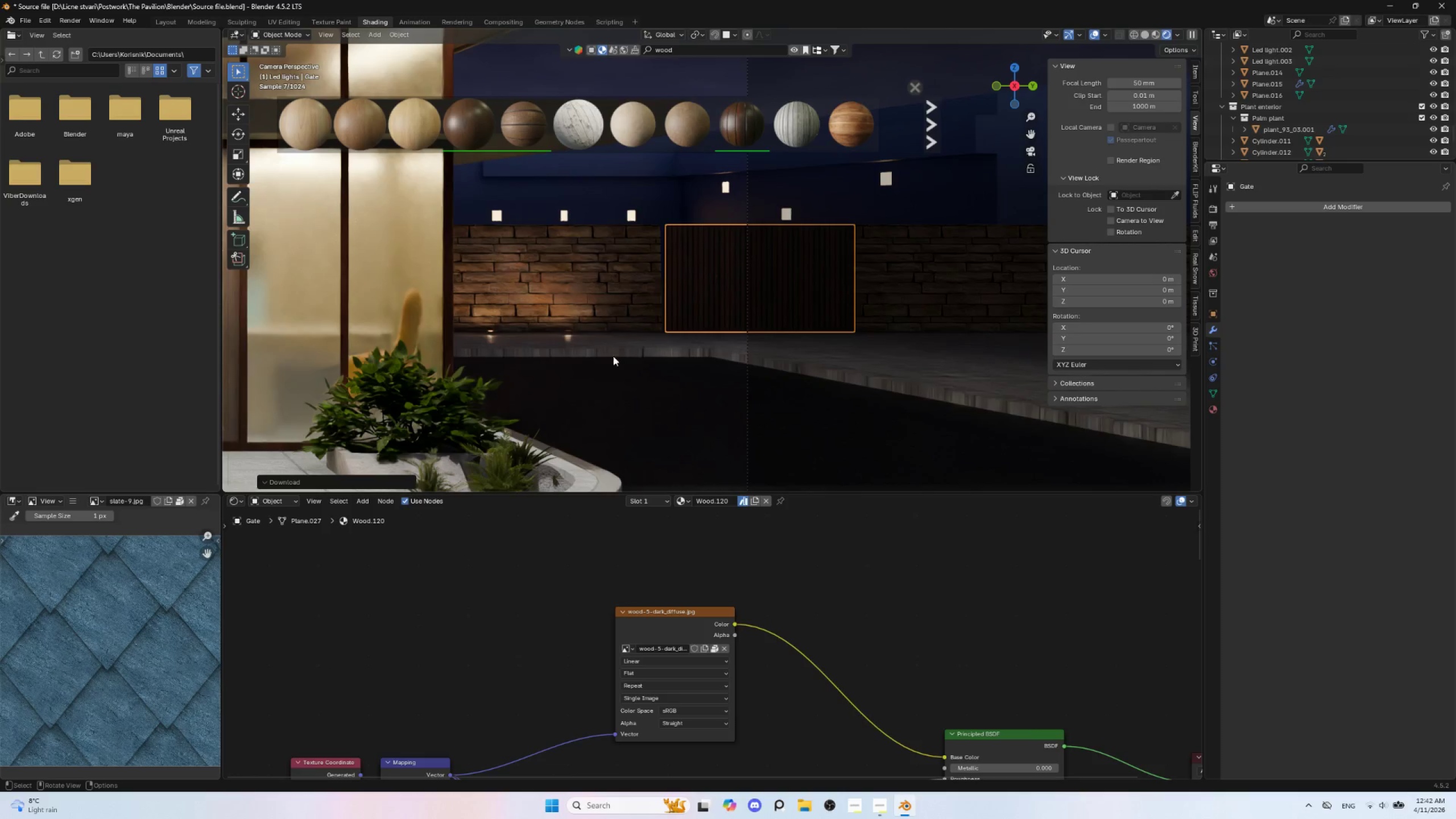 
left_click([607, 349])
 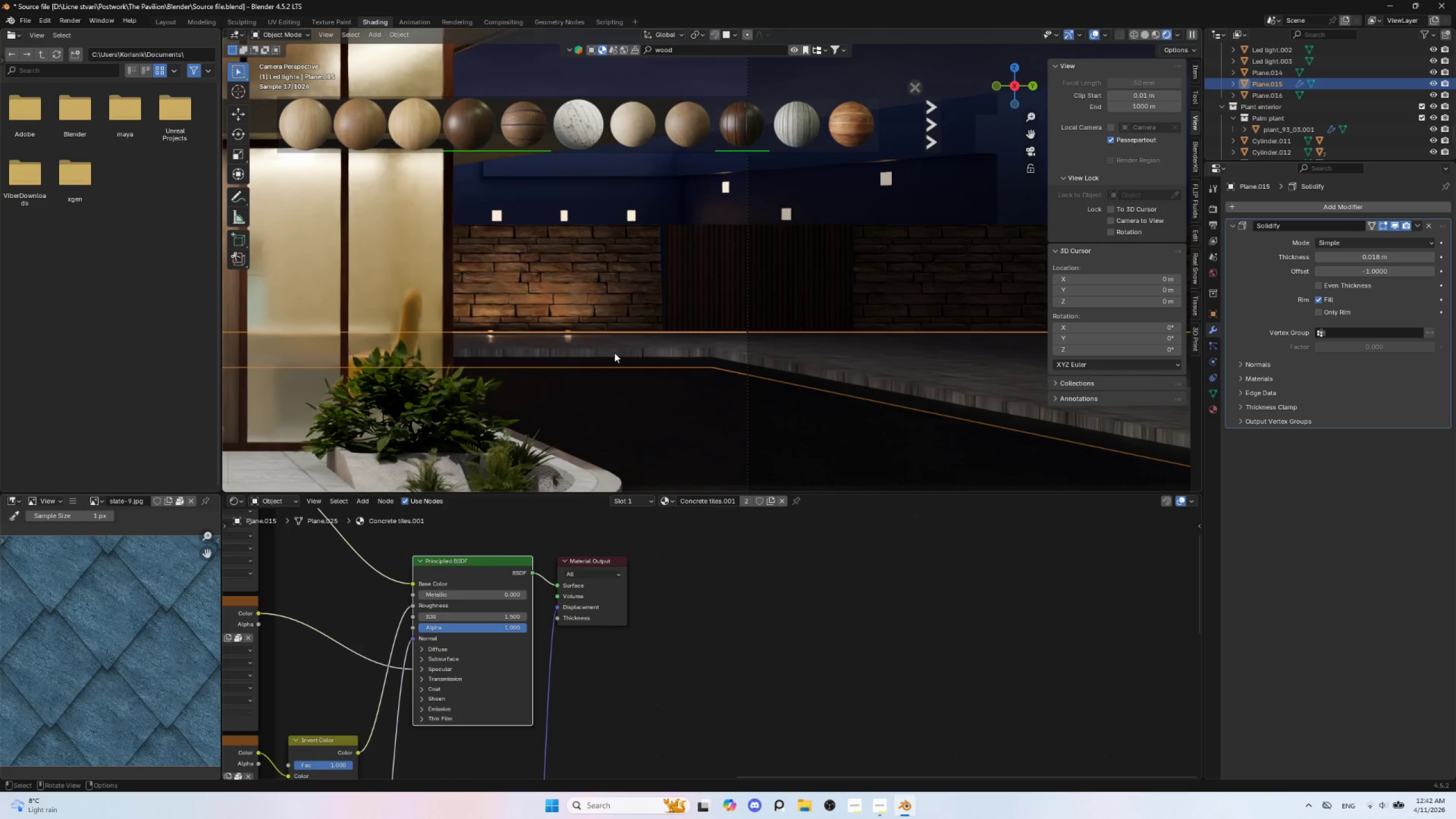 
key(Tab)
 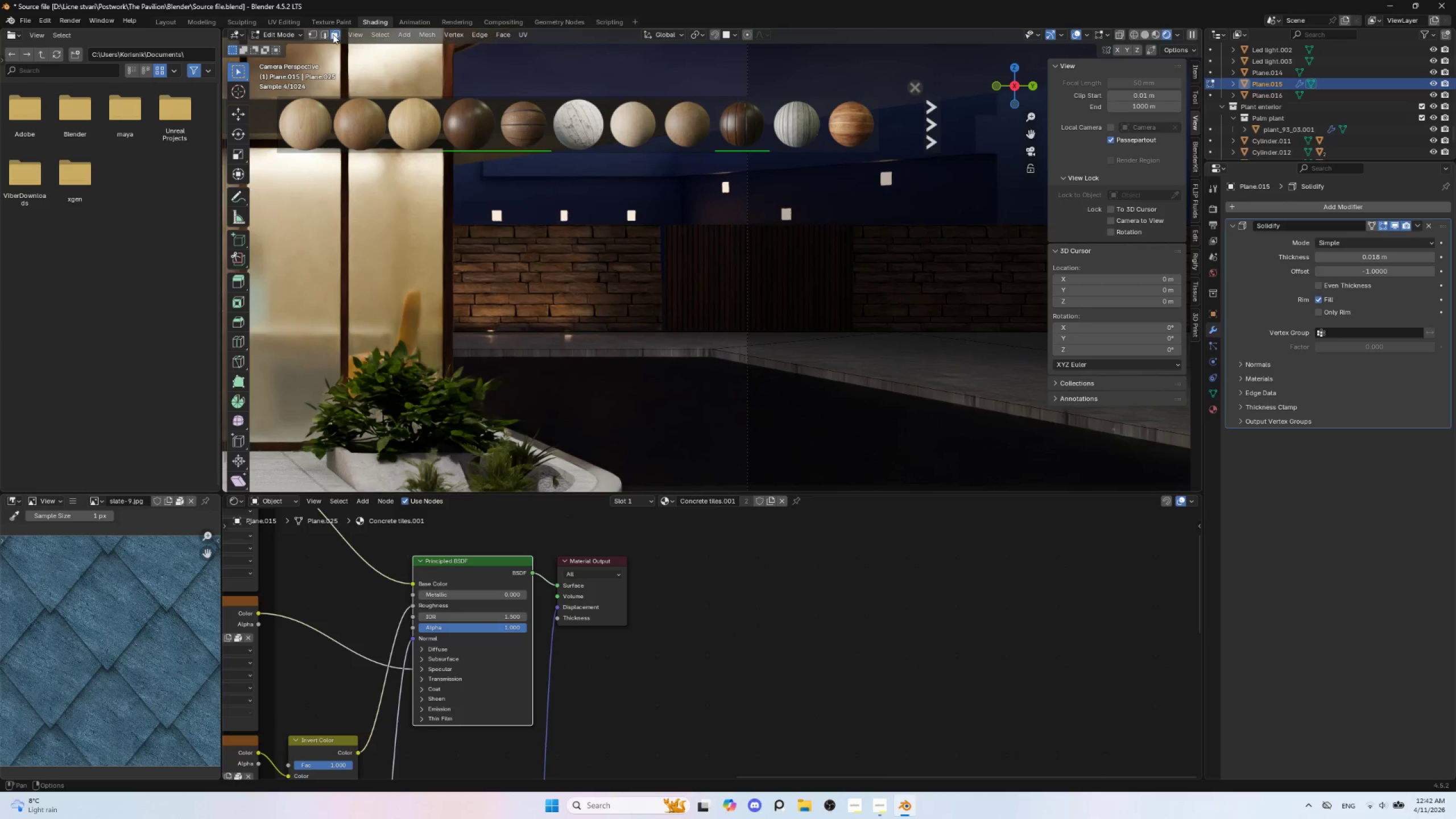 
left_click([336, 35])
 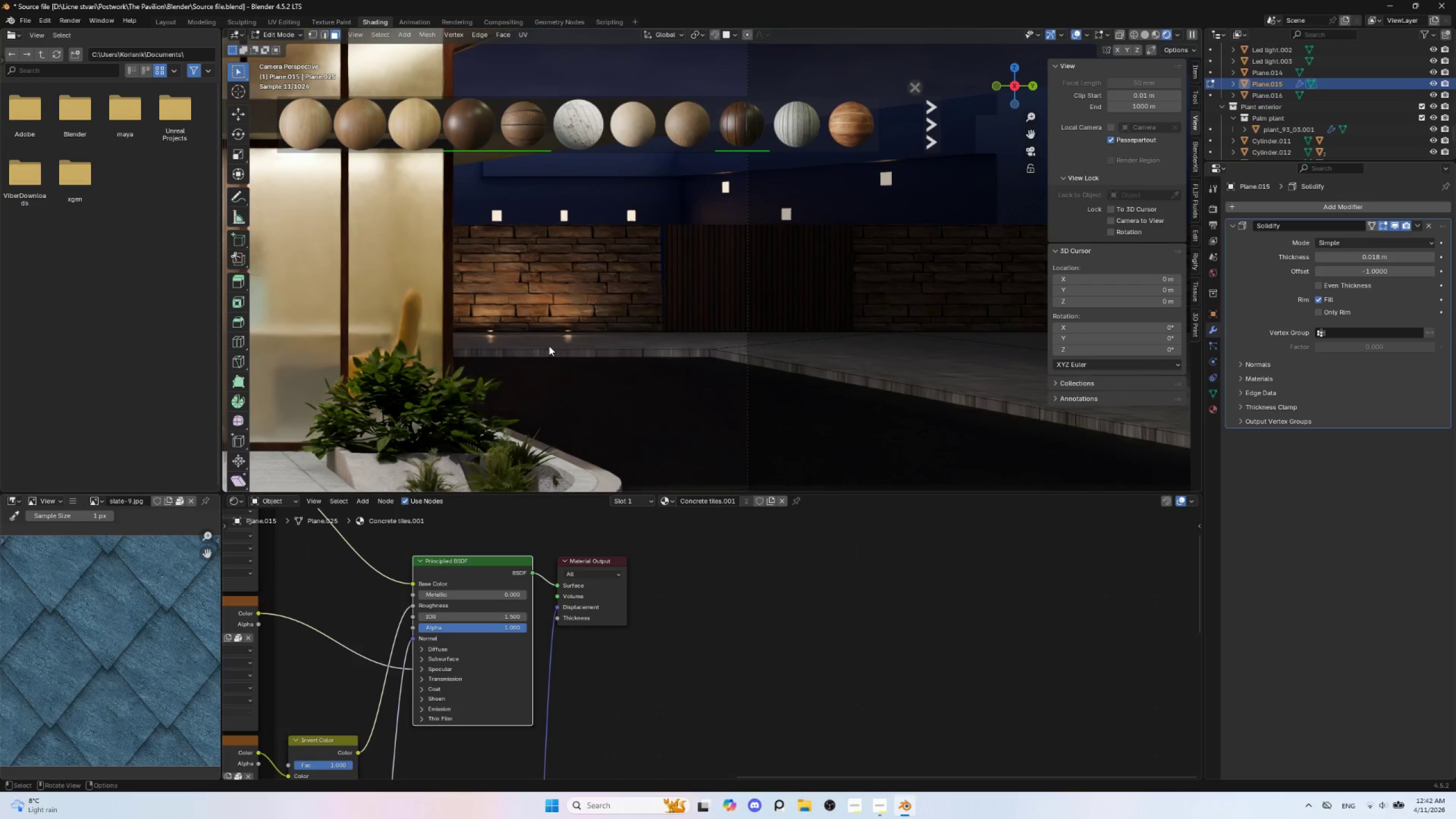 
hold_key(key=AltLeft, duration=1.06)
left_click([550, 355])
 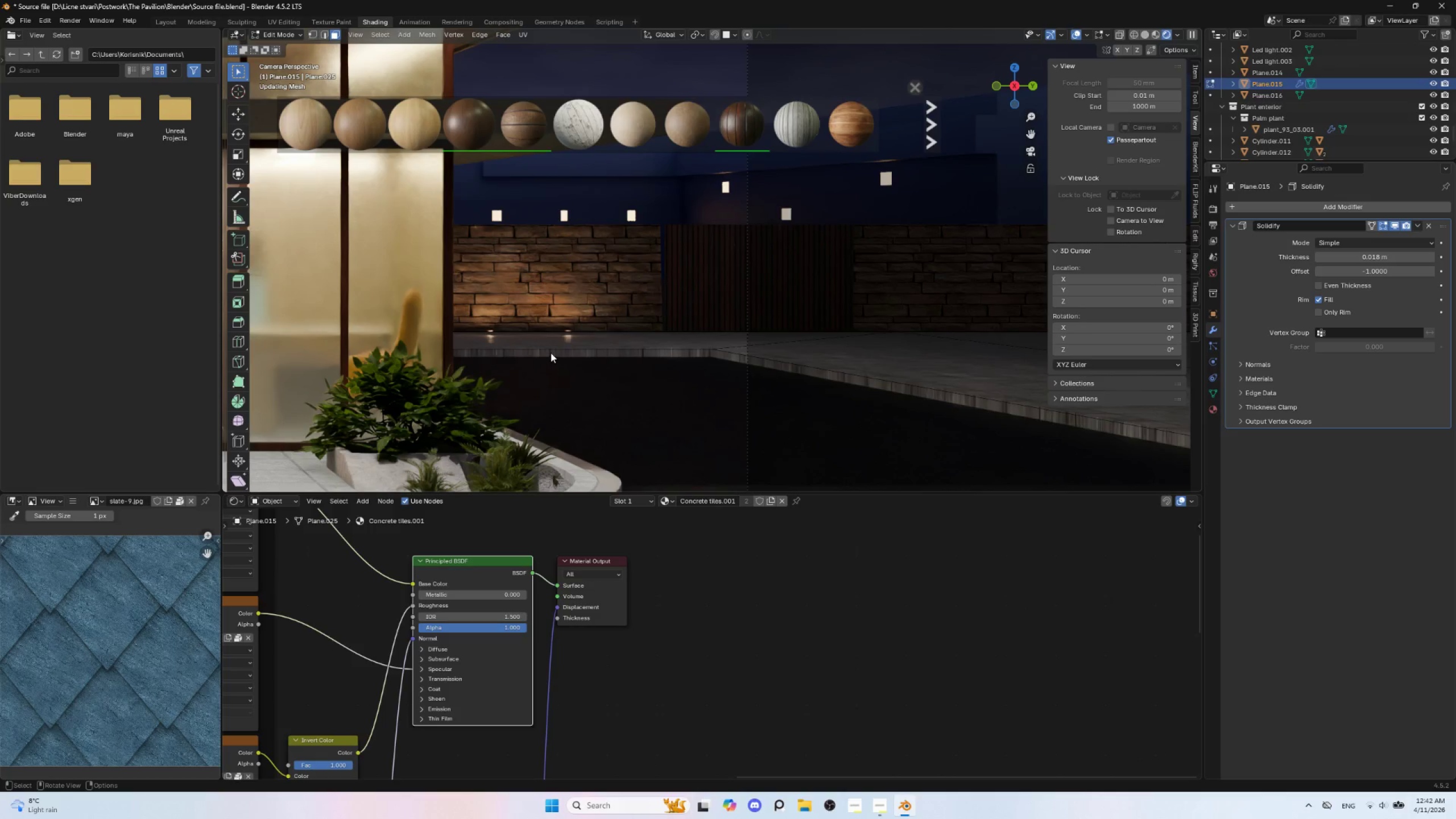 
left_click([551, 353])
 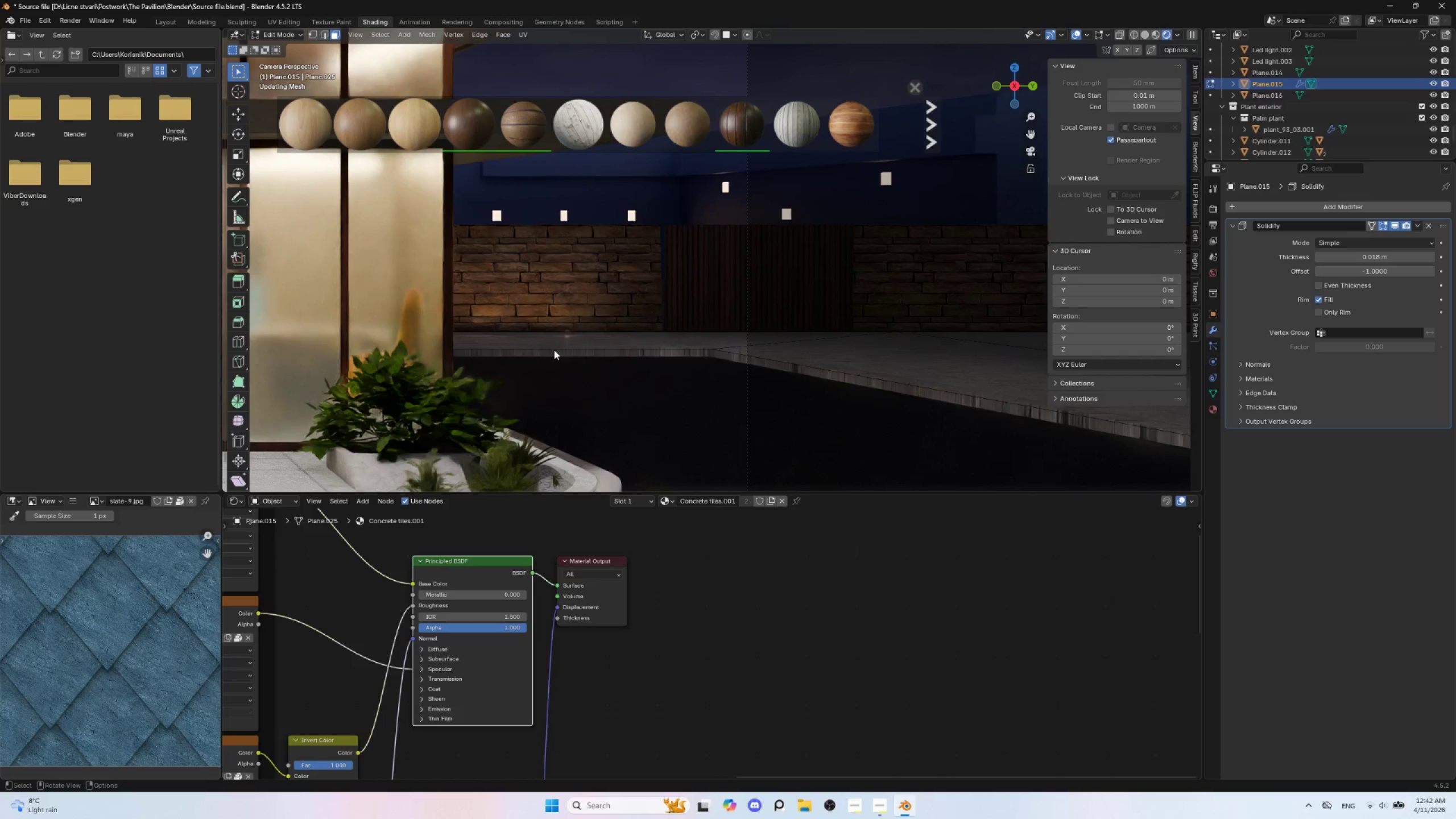 
key(Tab)
 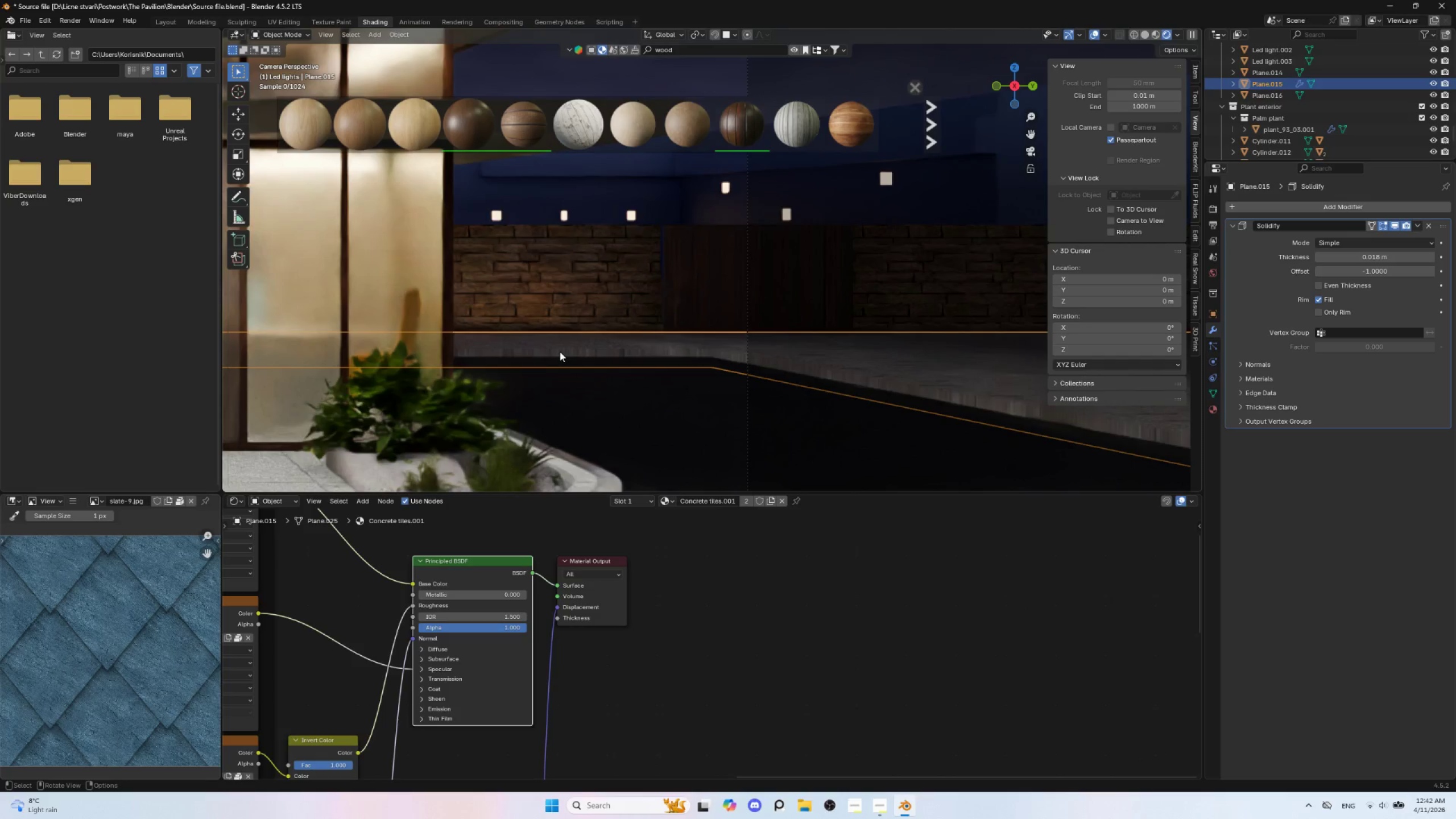 
key(Tab)
 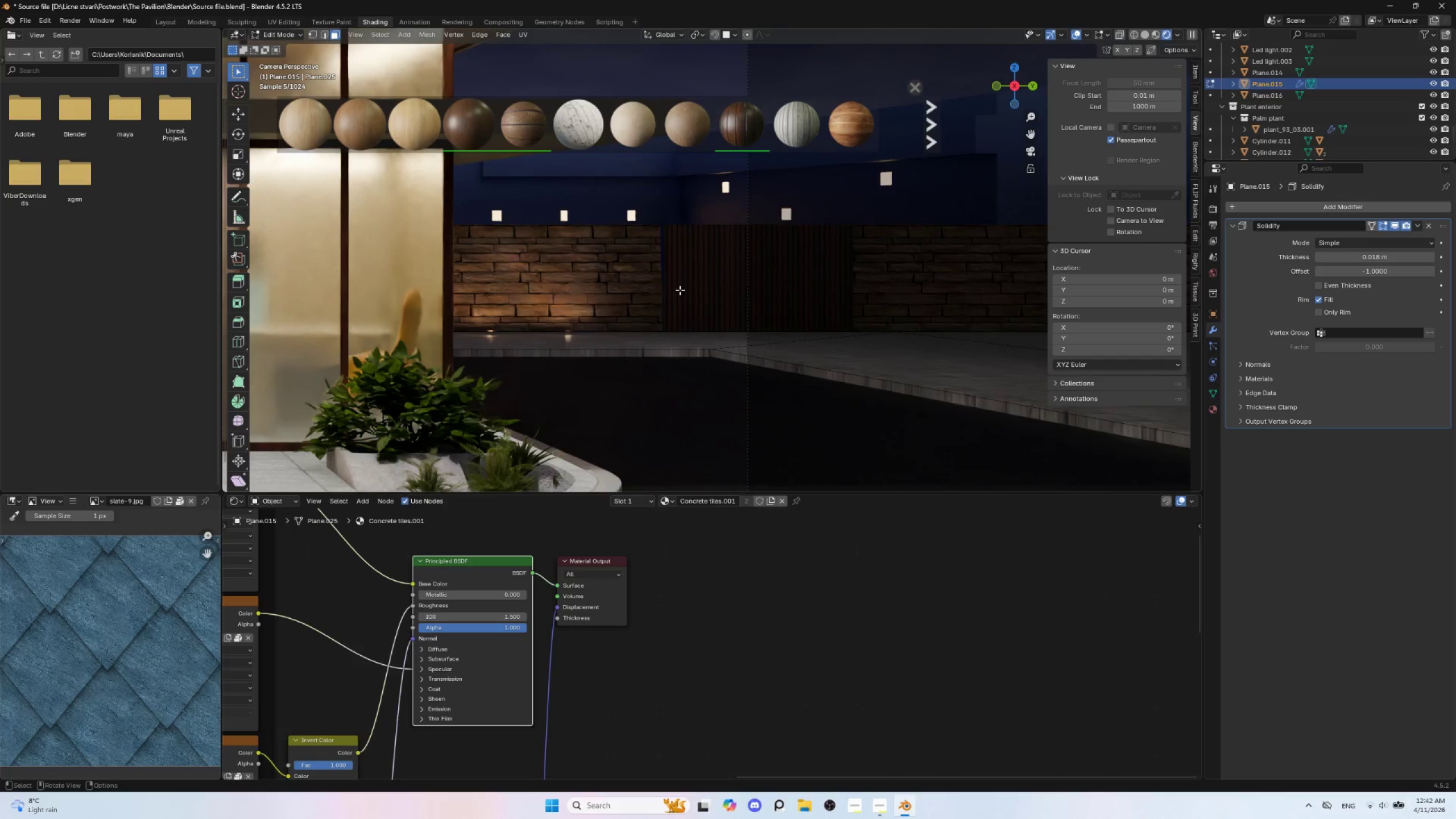 
hold_key(key=AltLeft, duration=1.14)
left_click([641, 354])
 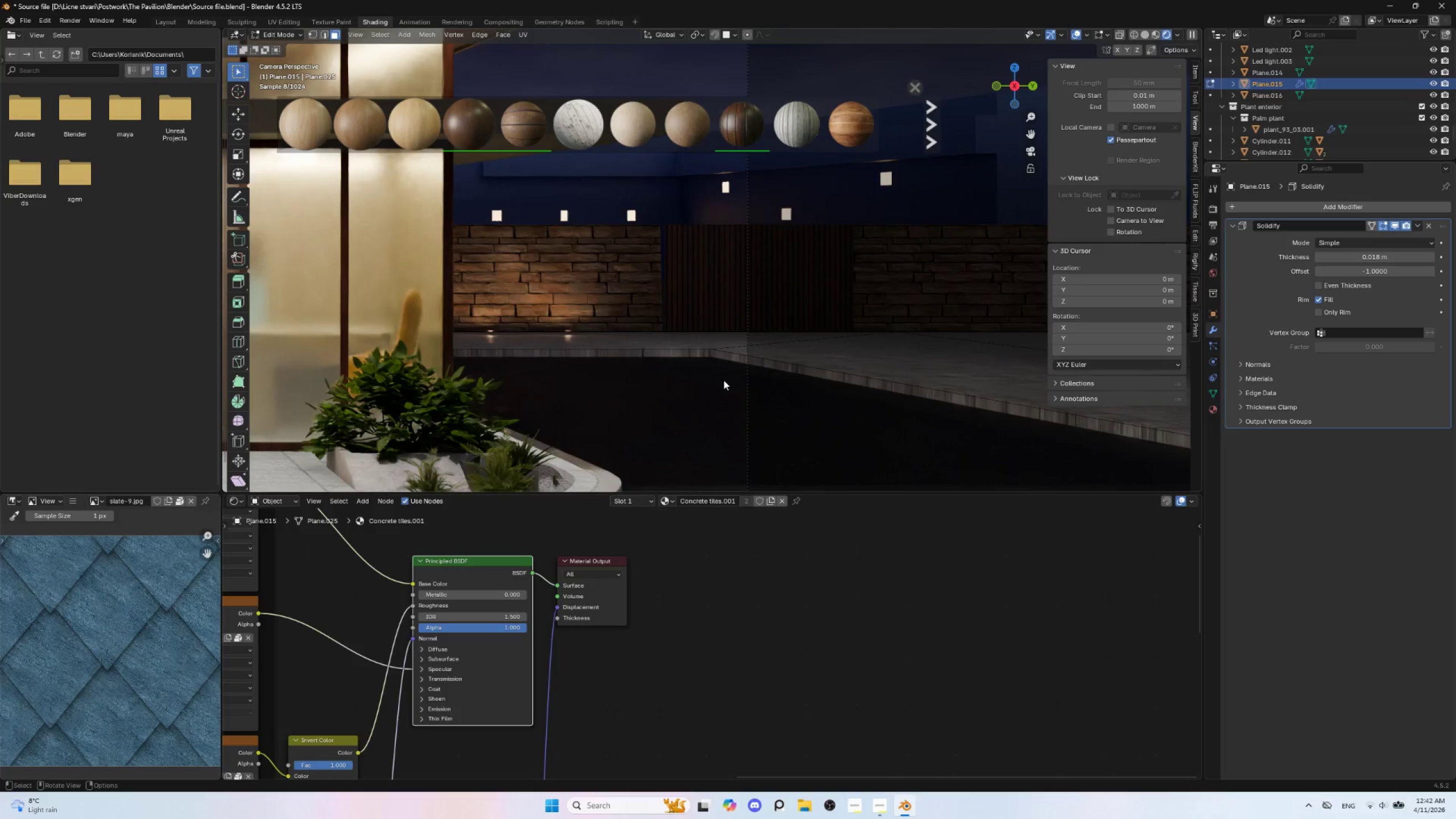 
left_click([706, 353])
 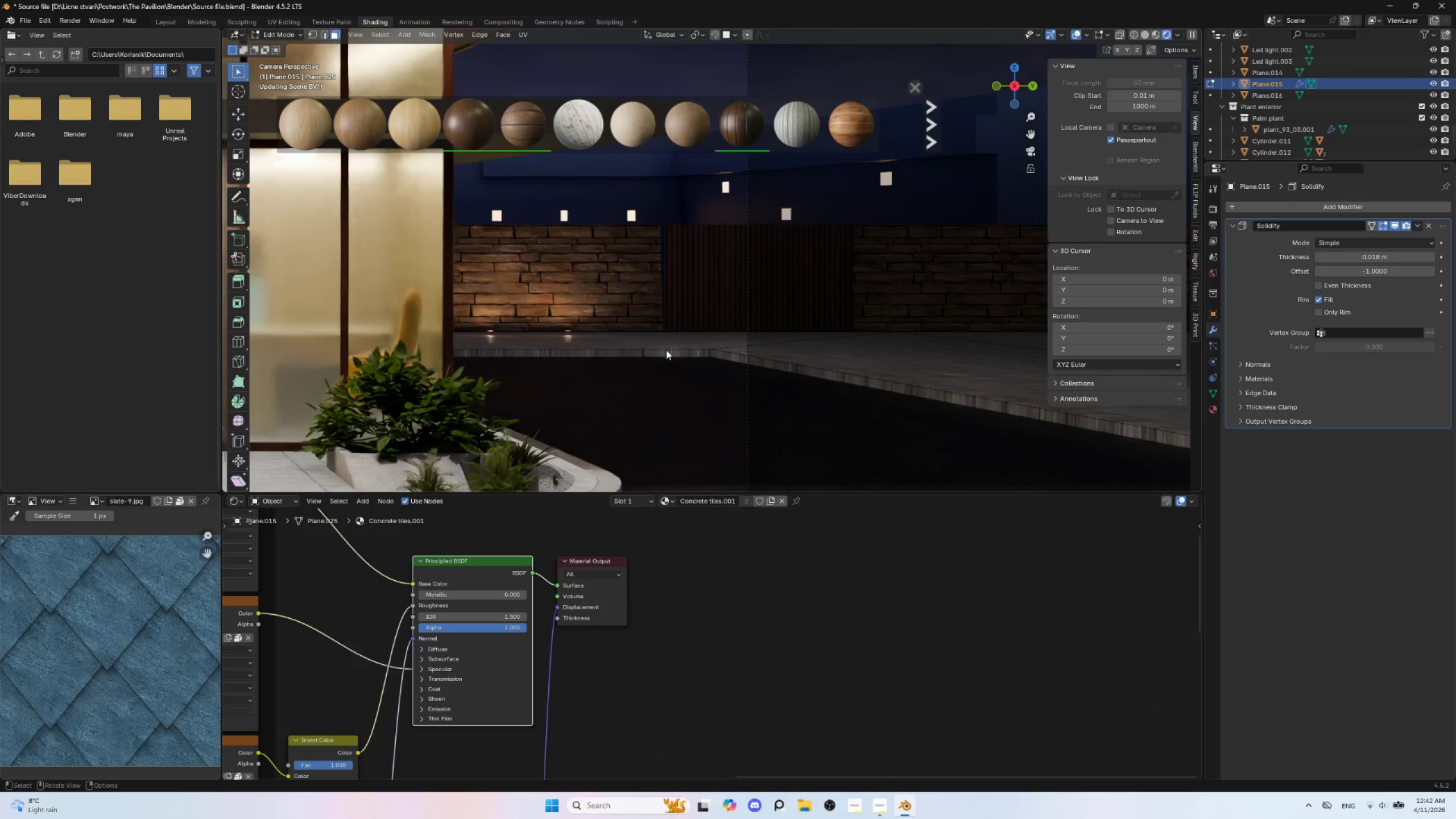 
left_click([666, 350])
 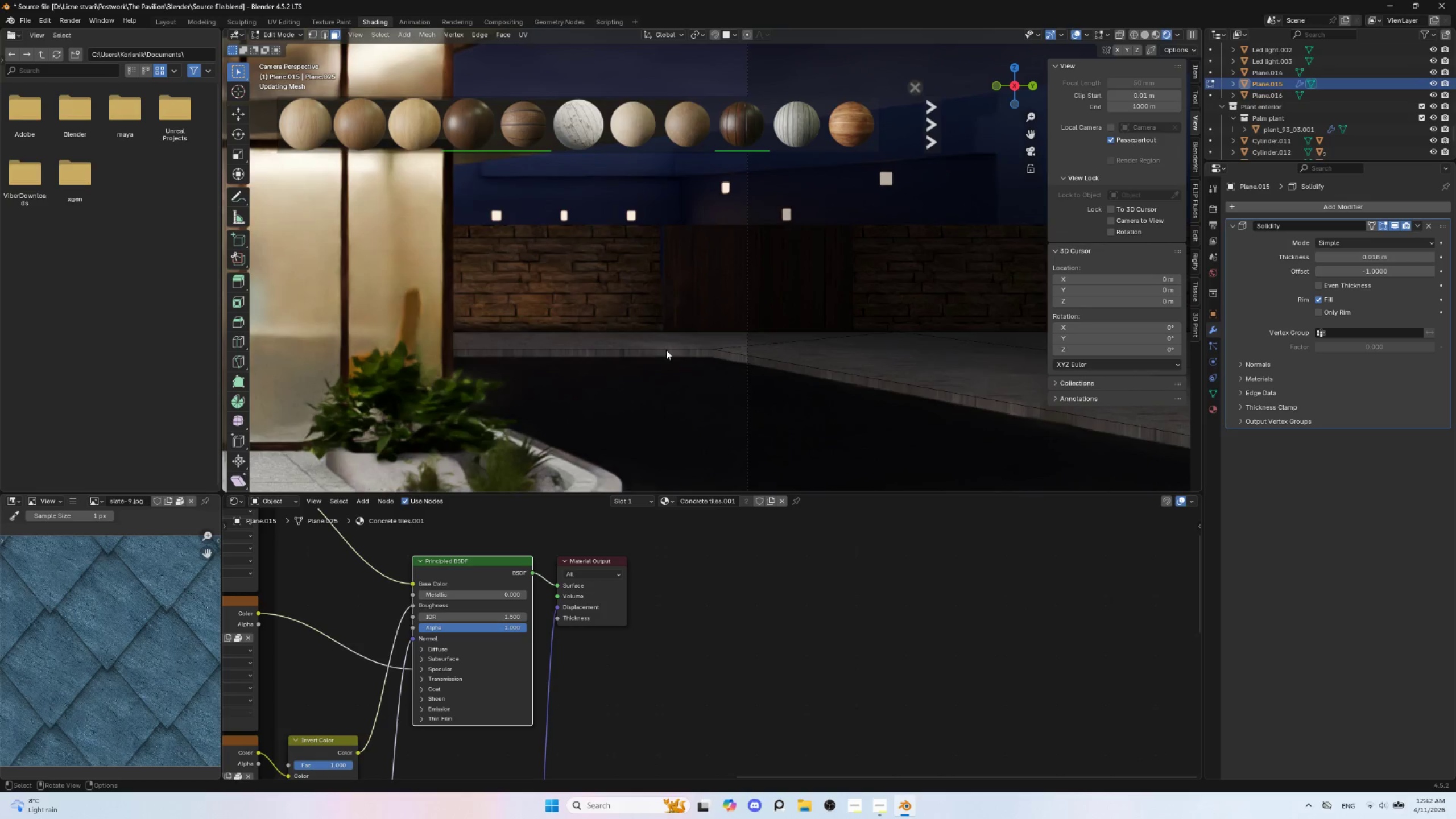 
left_click([674, 344])
 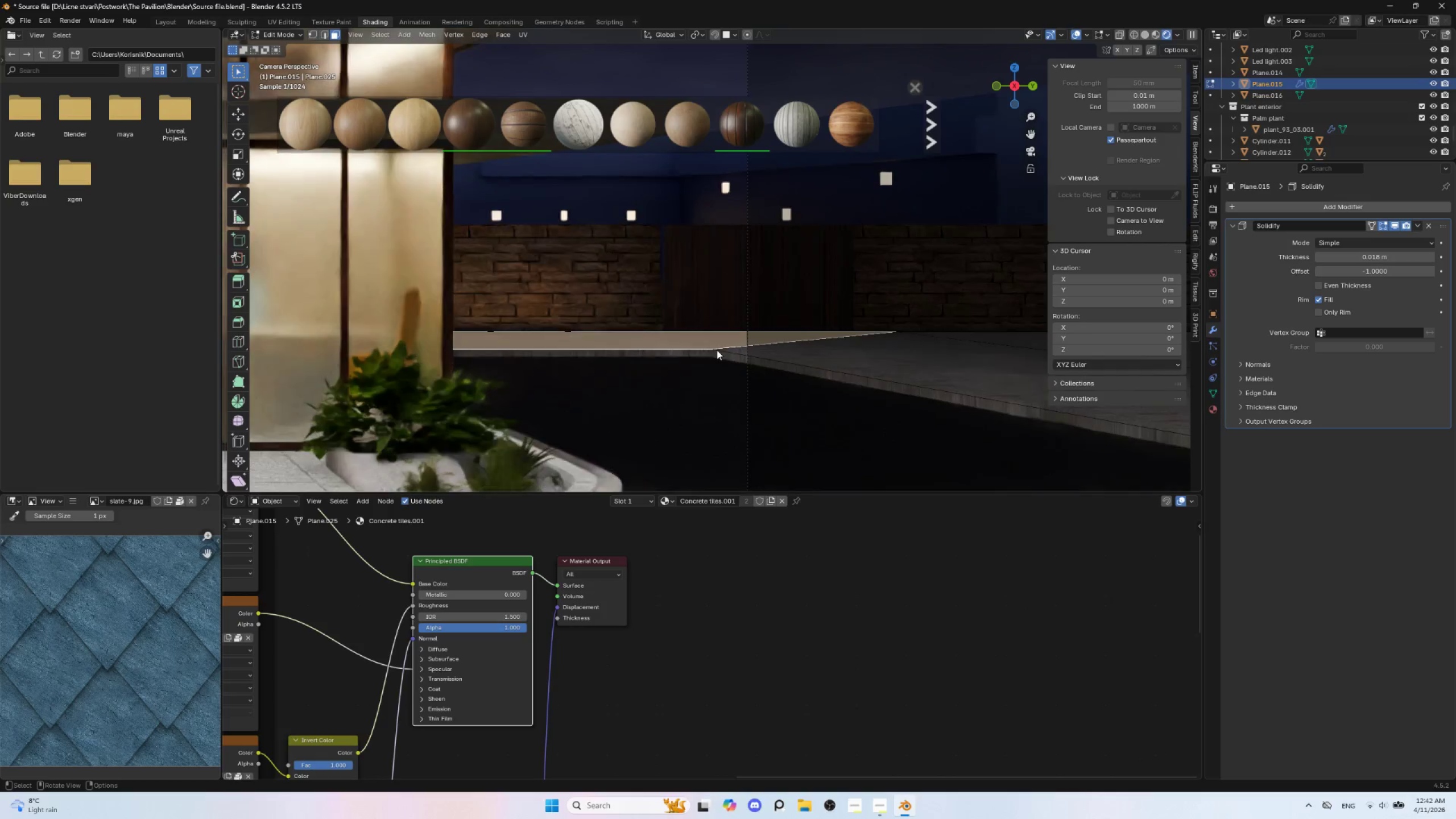 
key(Tab)
 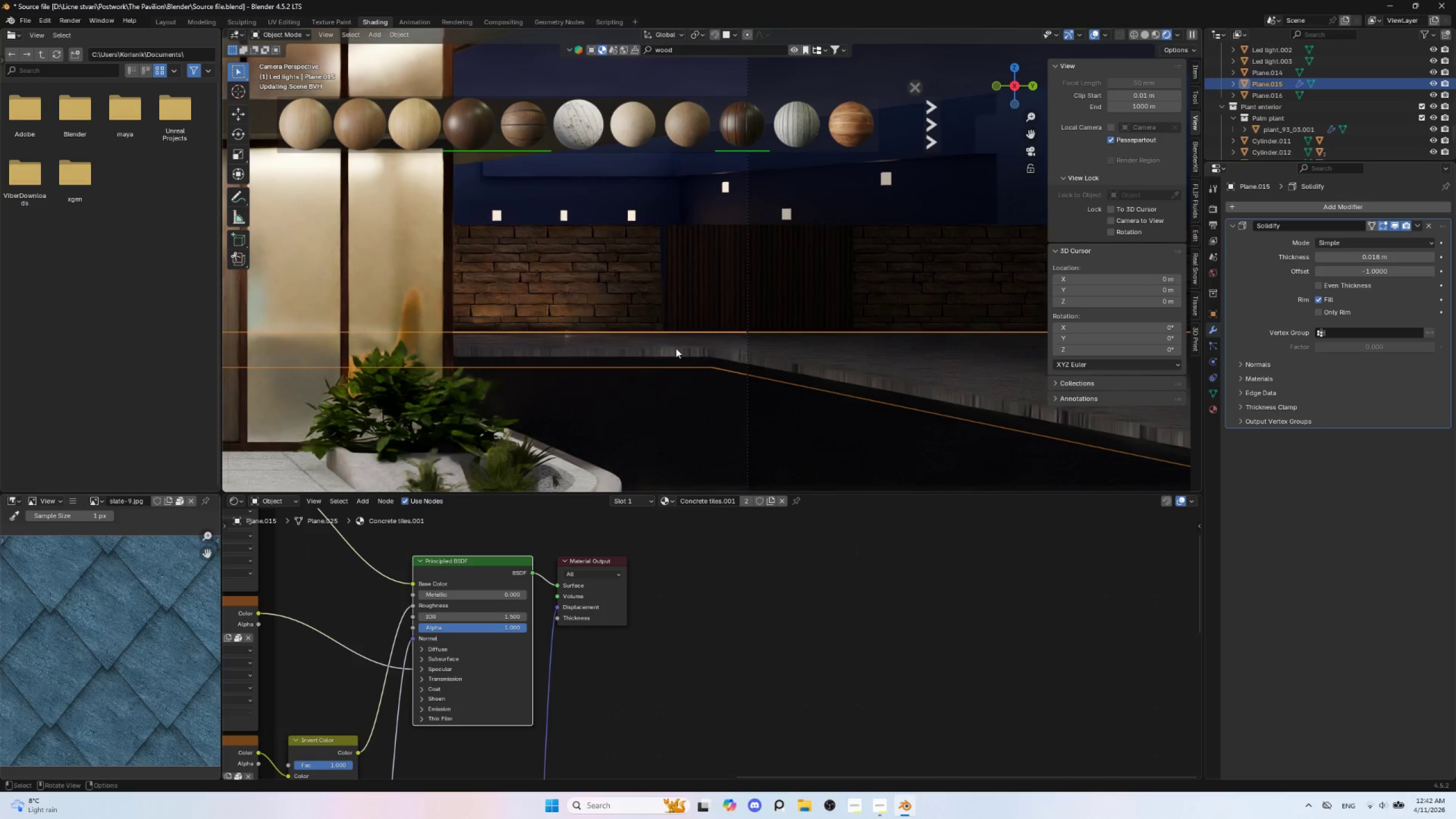 
left_click([676, 348])
 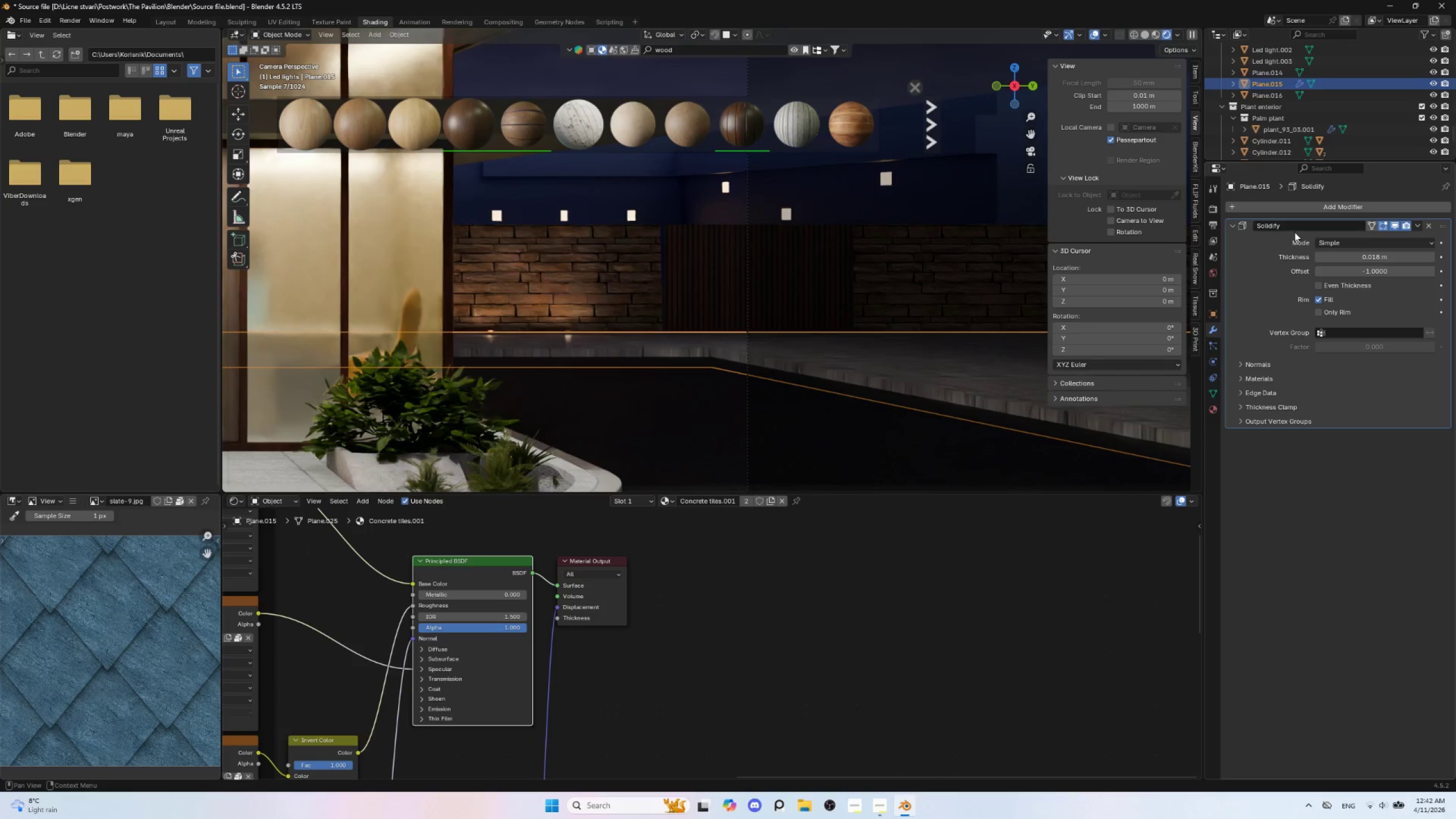 
key(Control+A)
 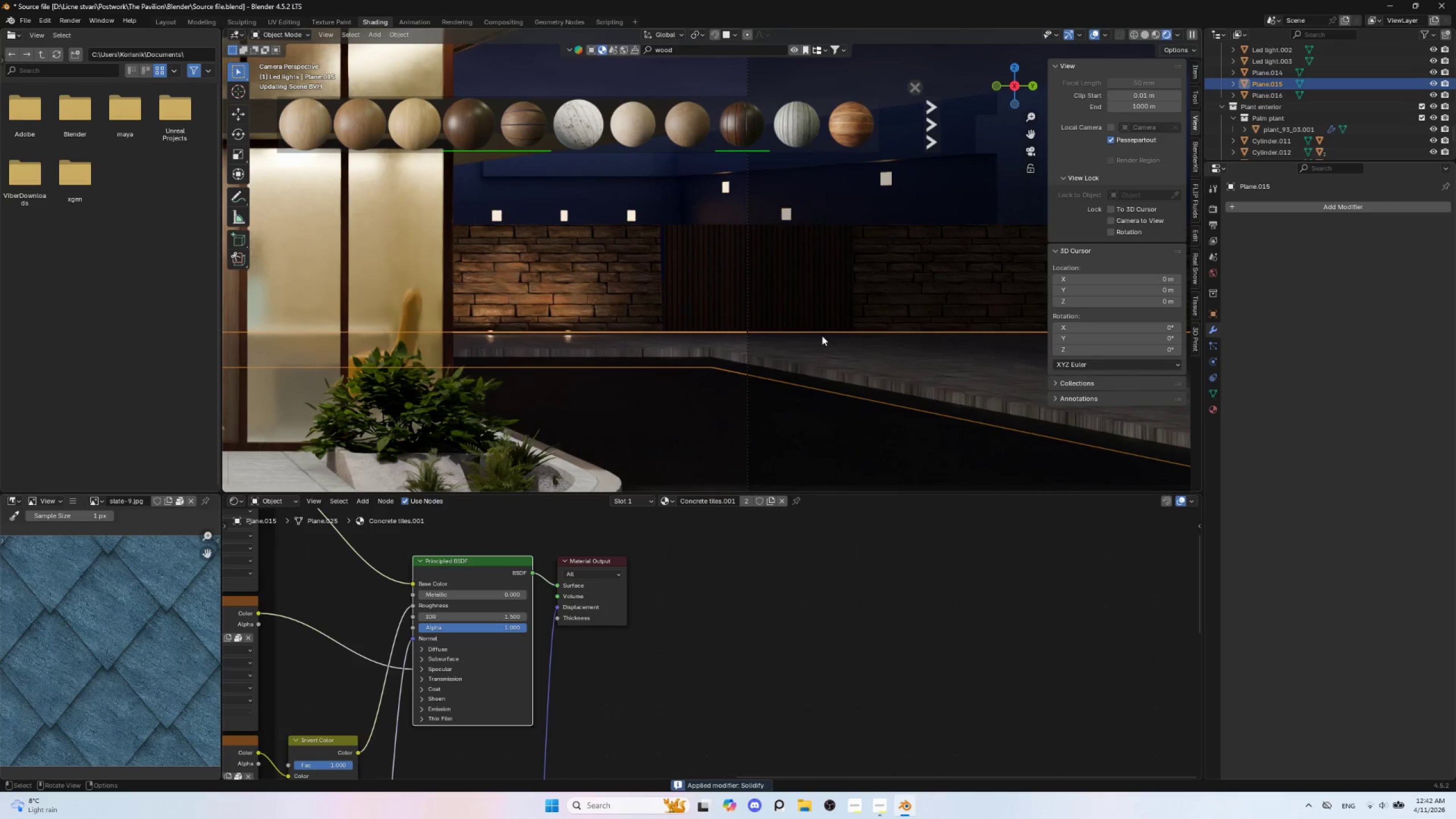 
key(Tab)
 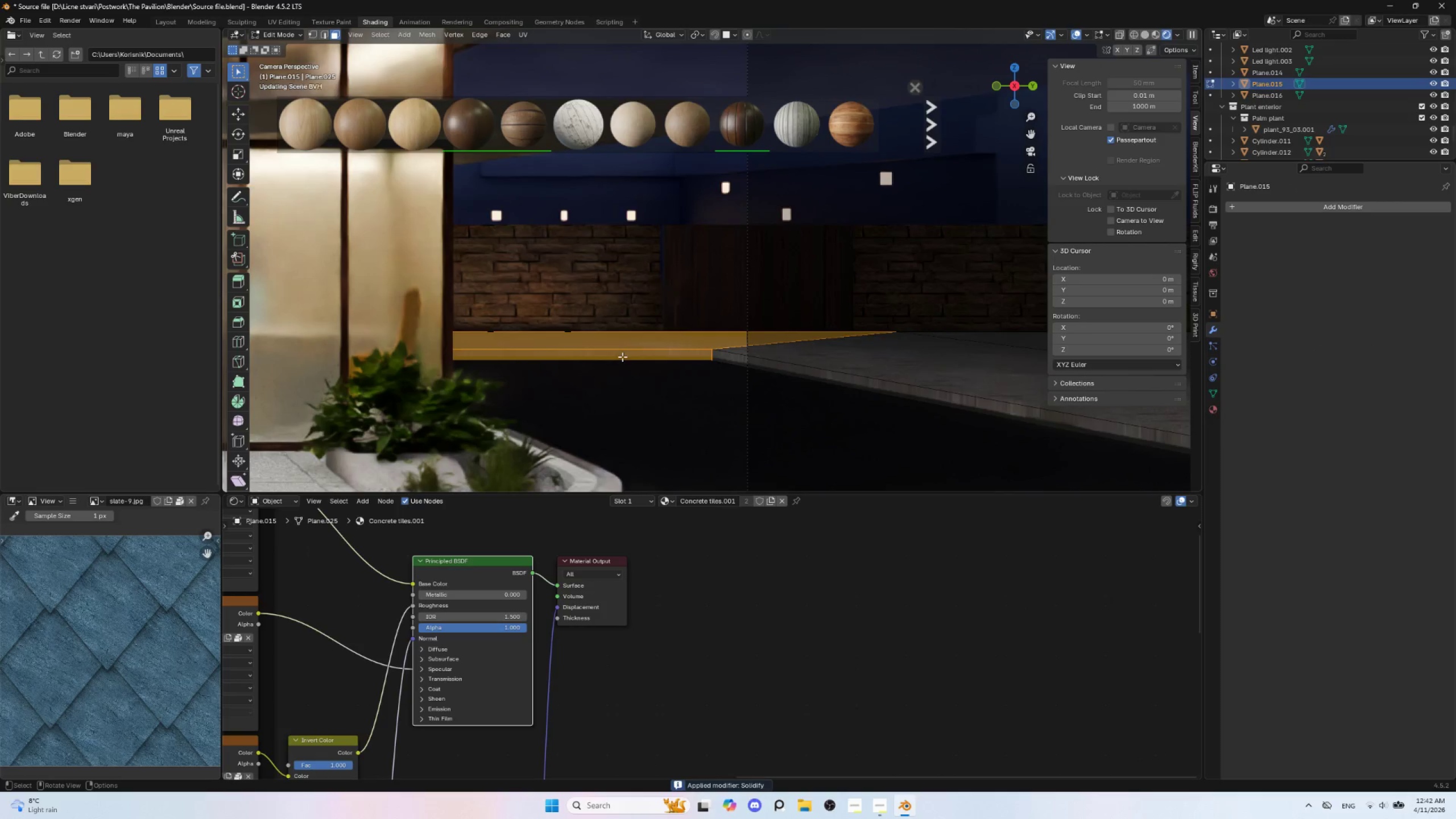 
hold_key(key=AltLeft, duration=0.97)
left_click([622, 357])
 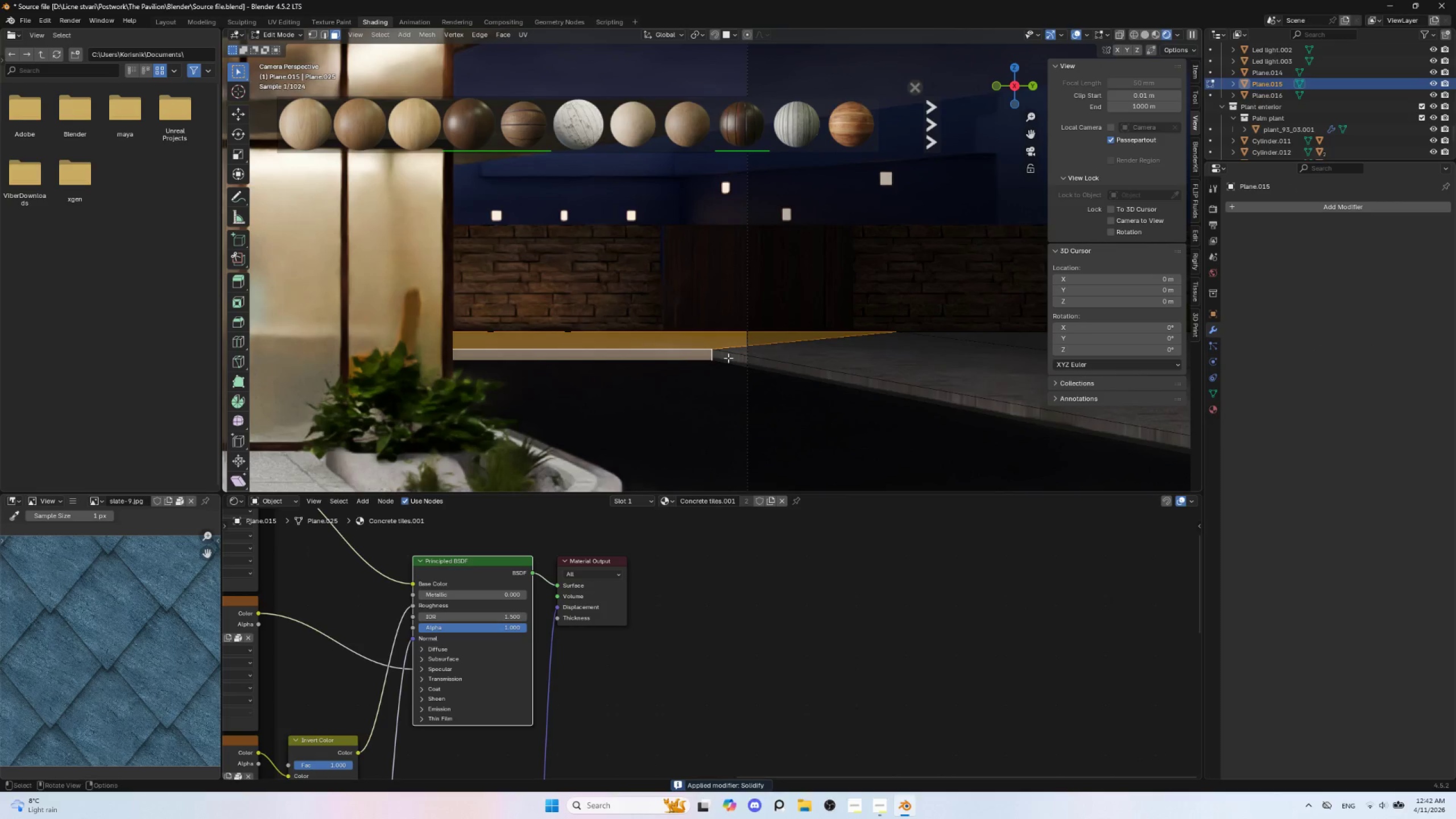 
hold_key(key=AltLeft, duration=0.95)
left_click([713, 355])
 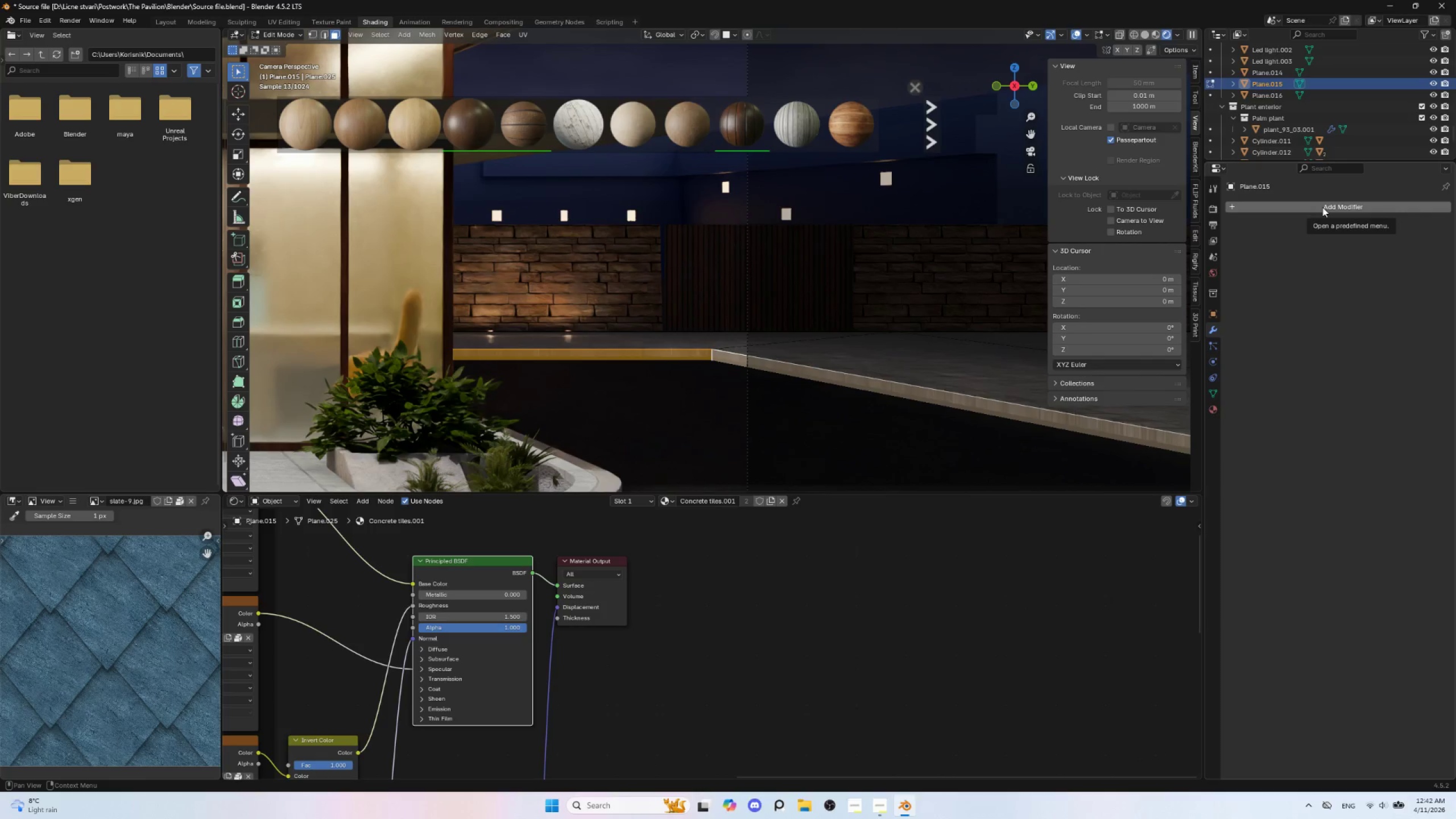 
left_click([1215, 407])
 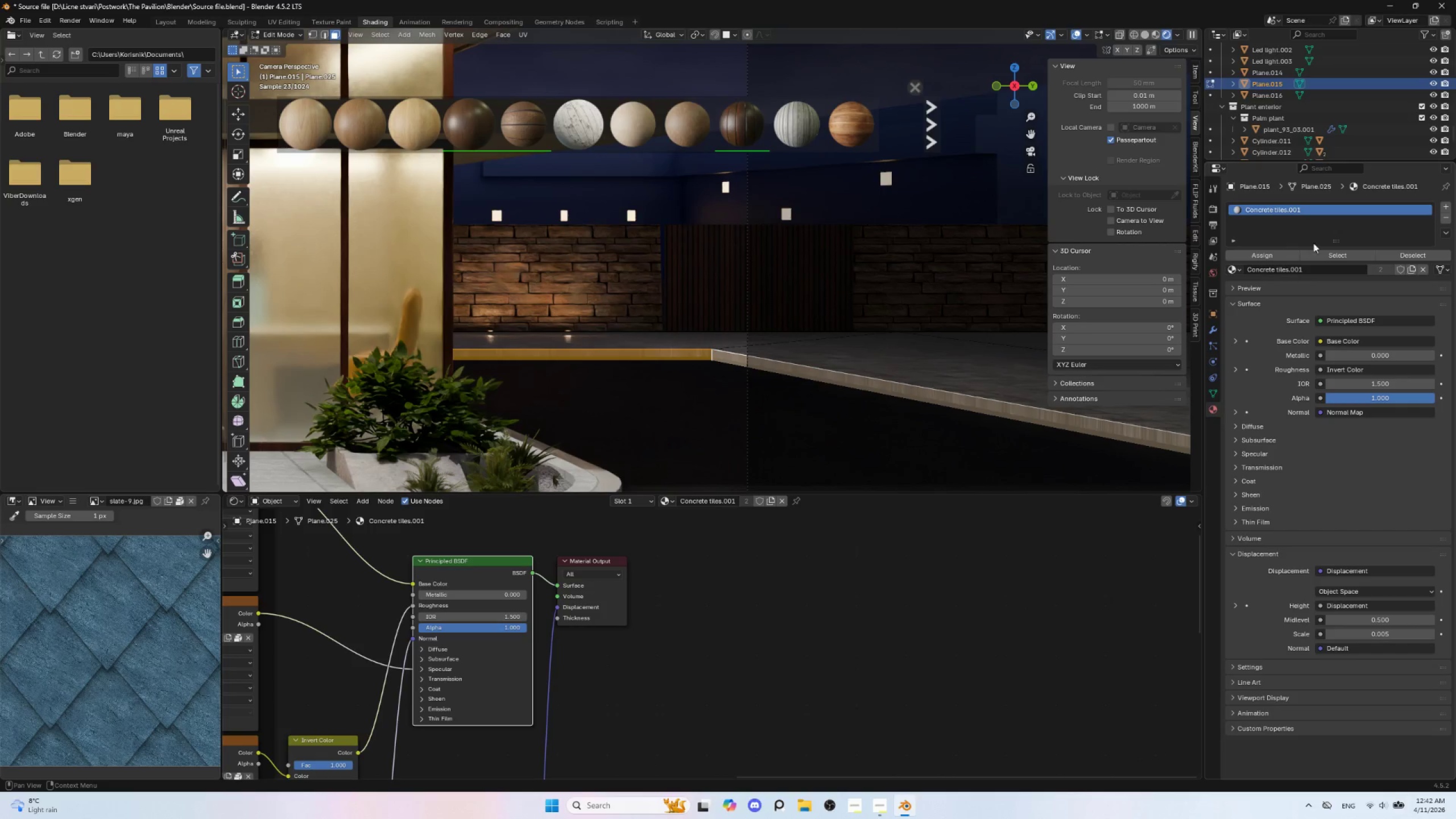 
mouse_move([1338, 208])
 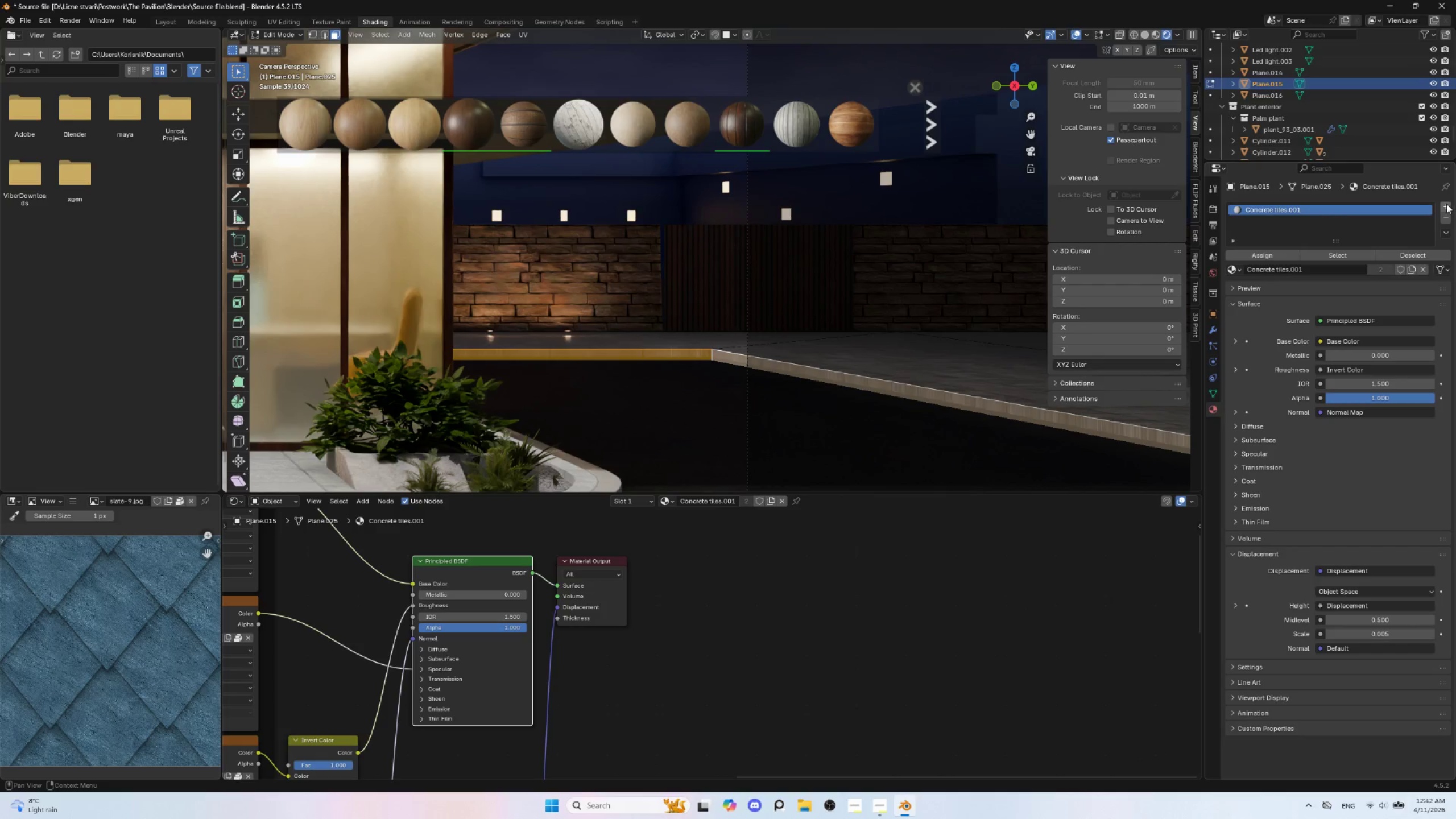 
left_click([1446, 204])
 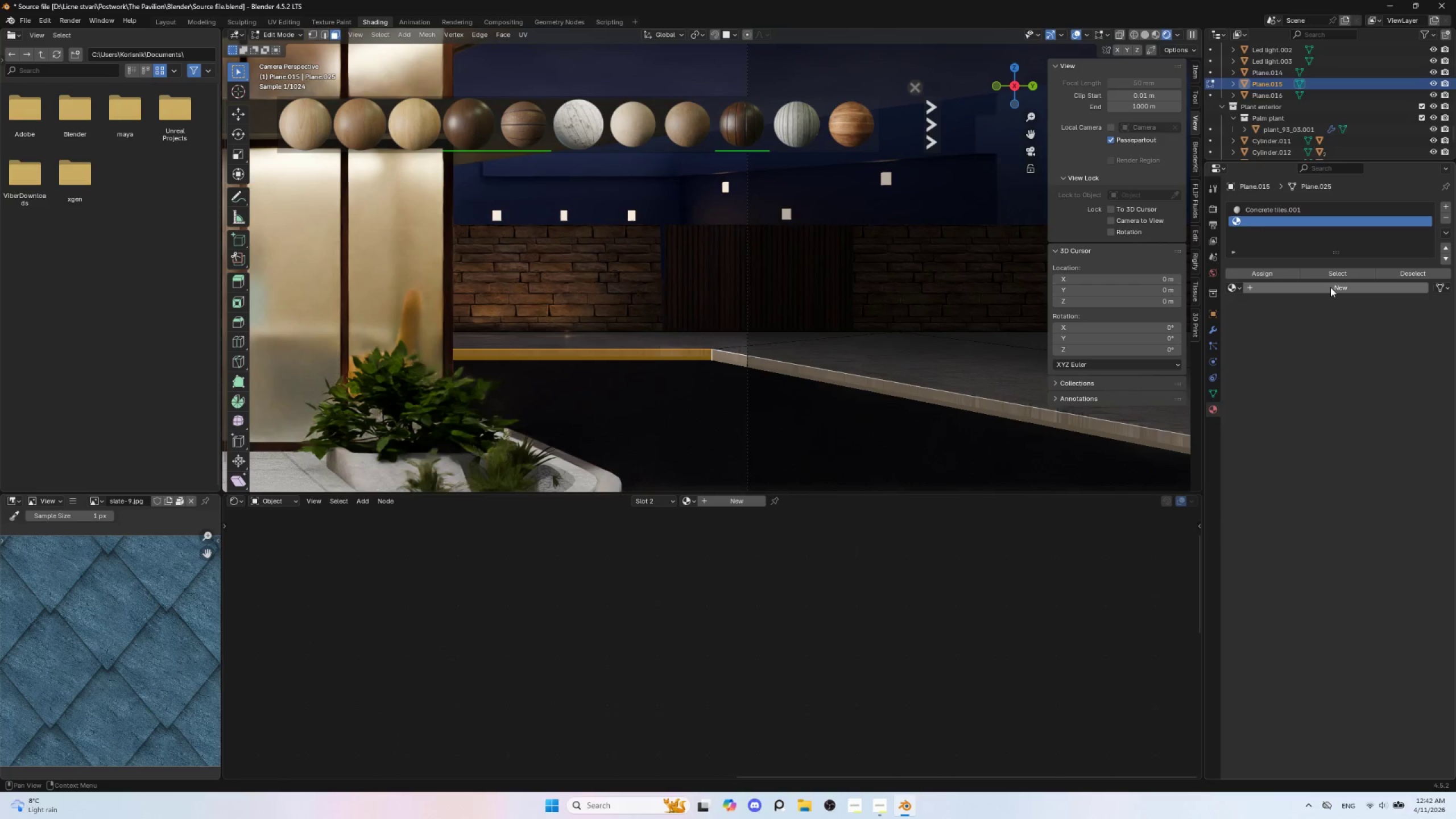 
left_click([1330, 287])
 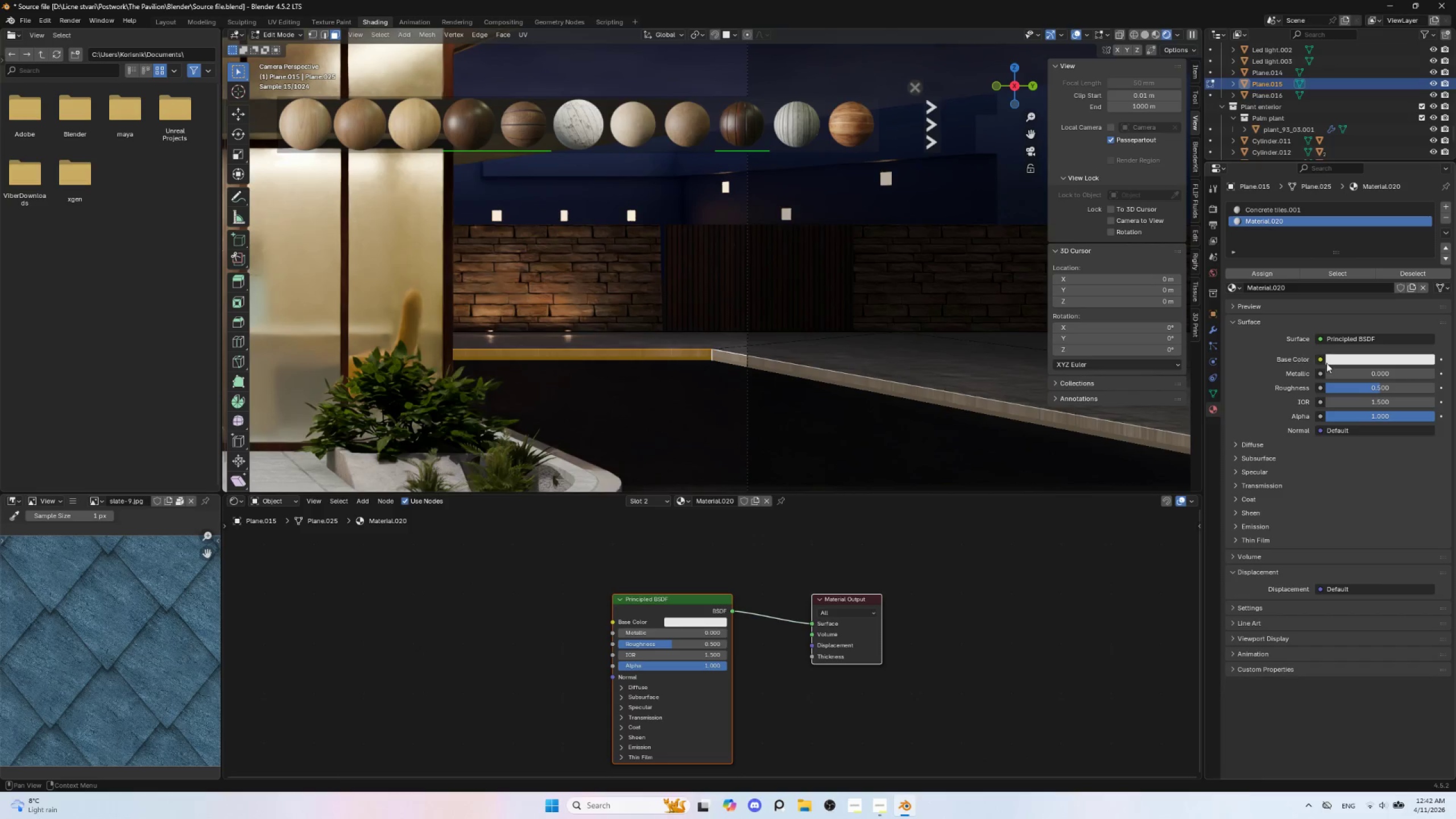 
left_click([1265, 273])
 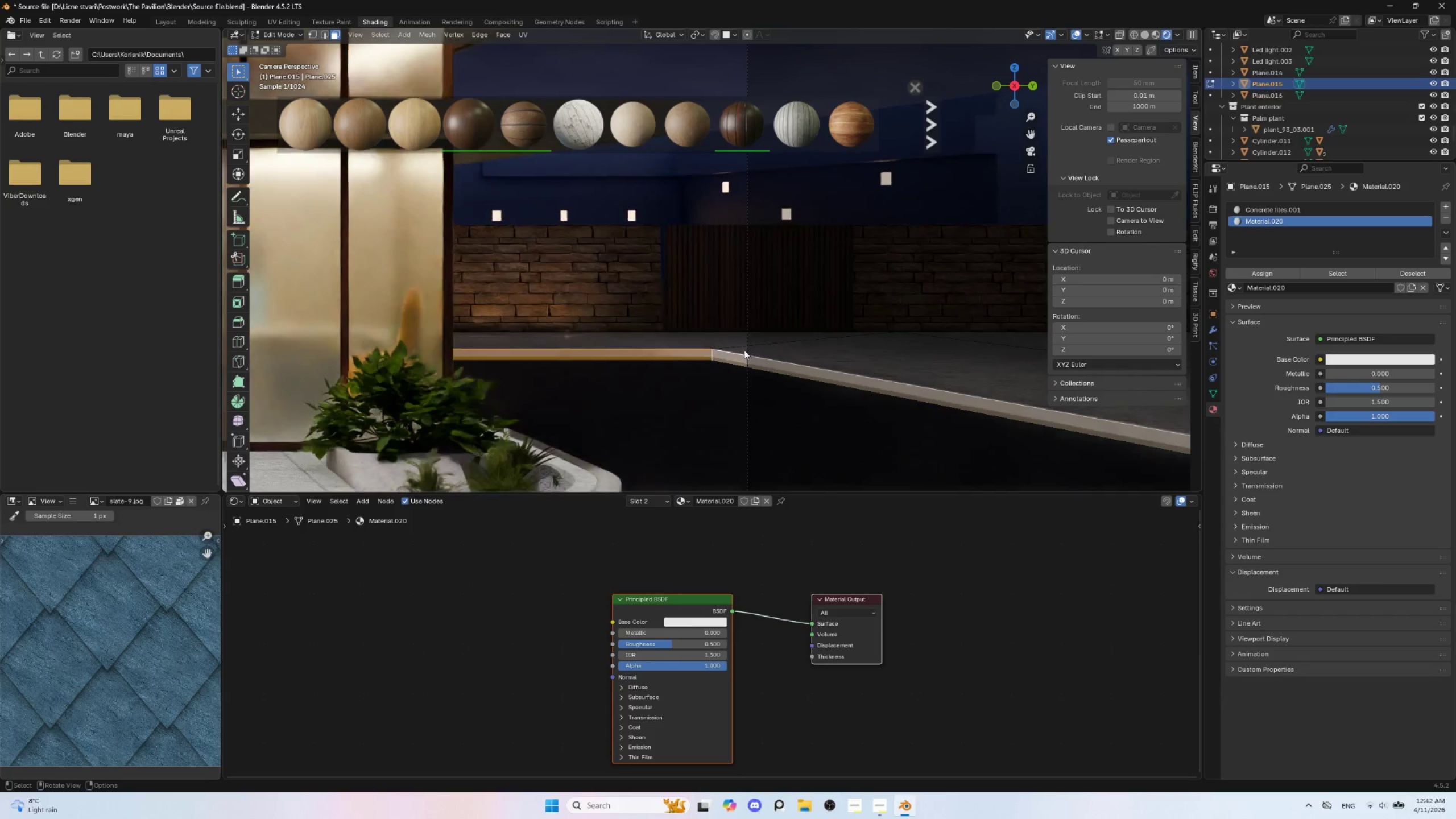 
key(Tab)
 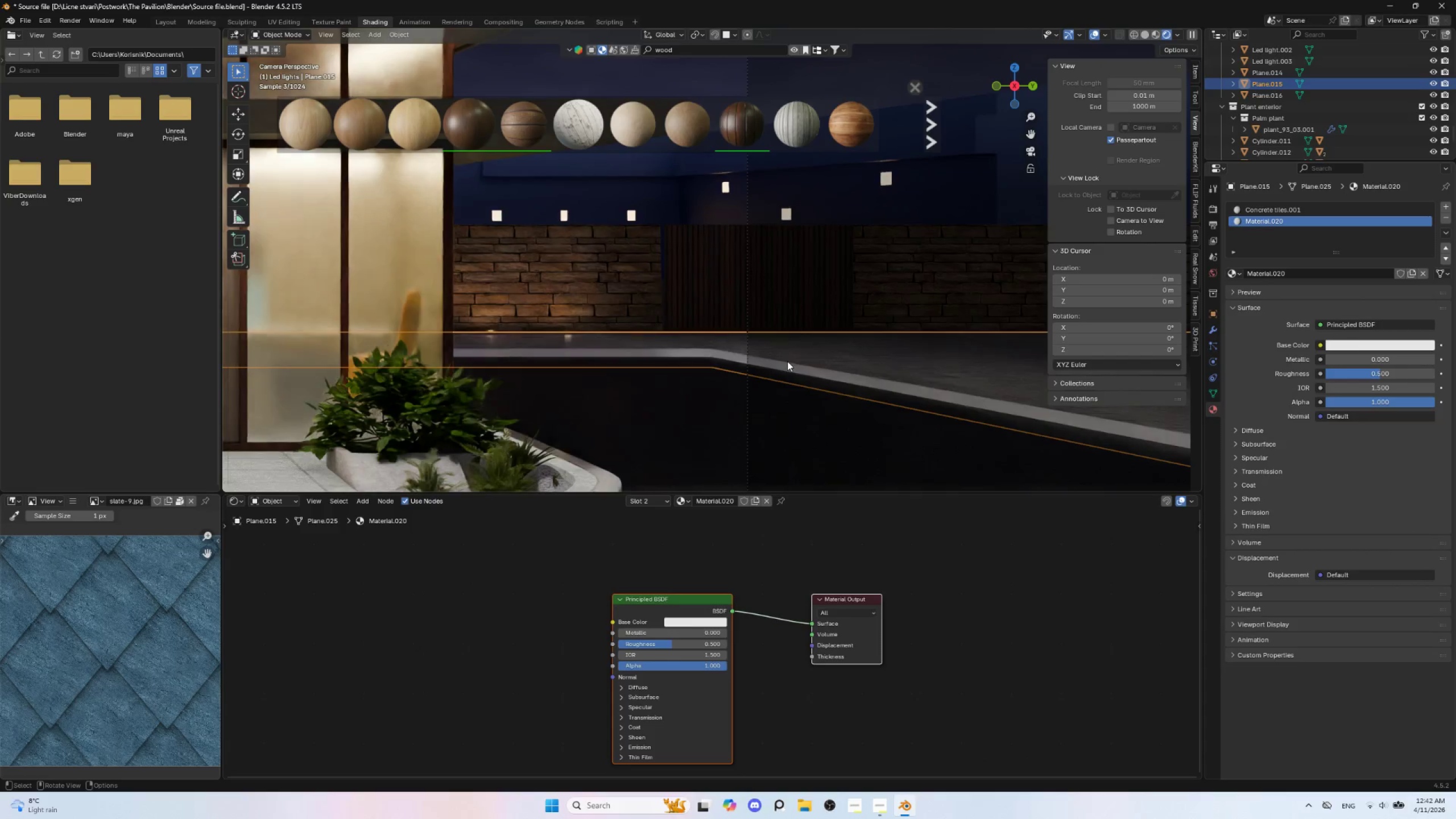 
key(Tab)
 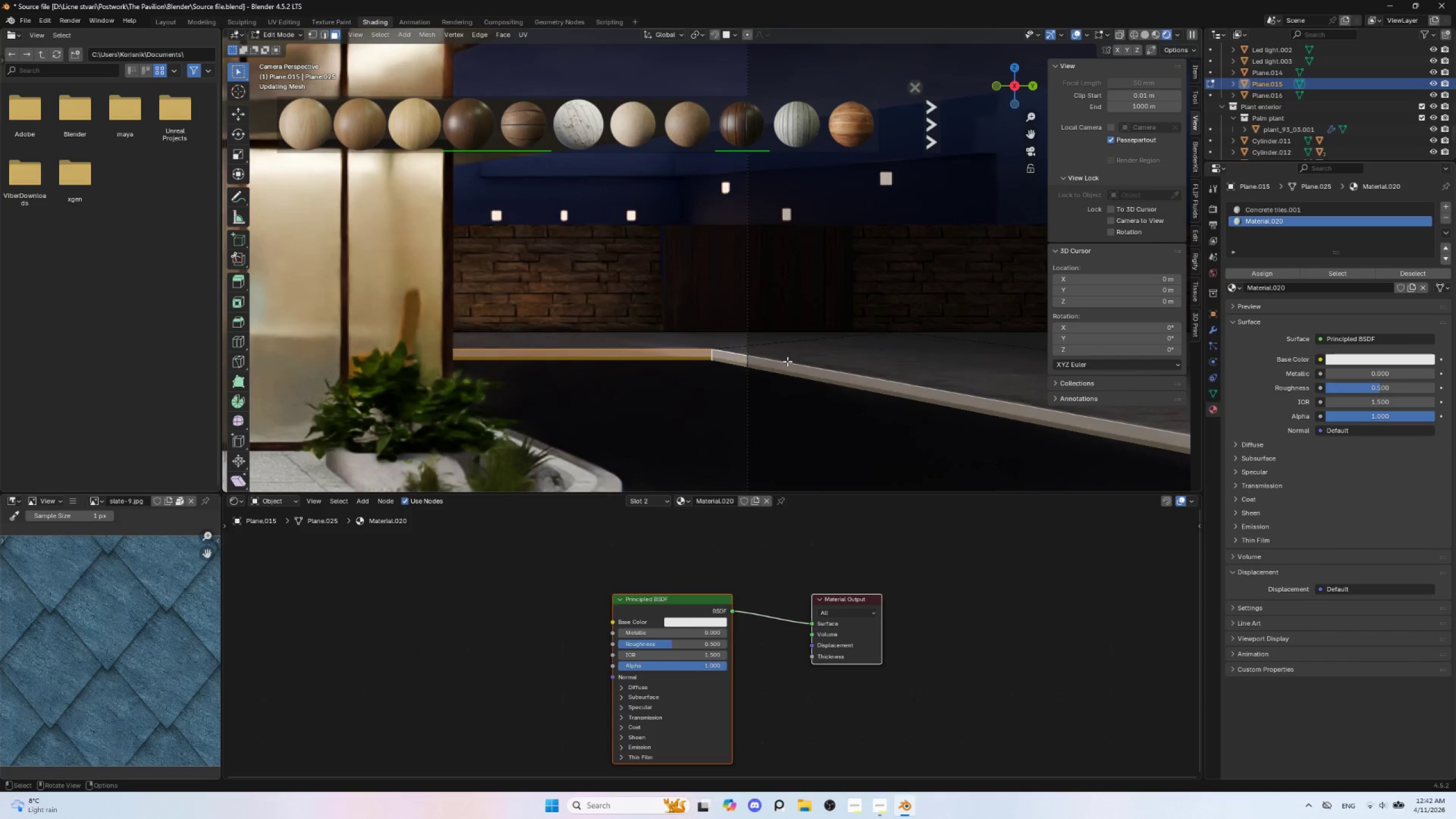 
key(Tab)
 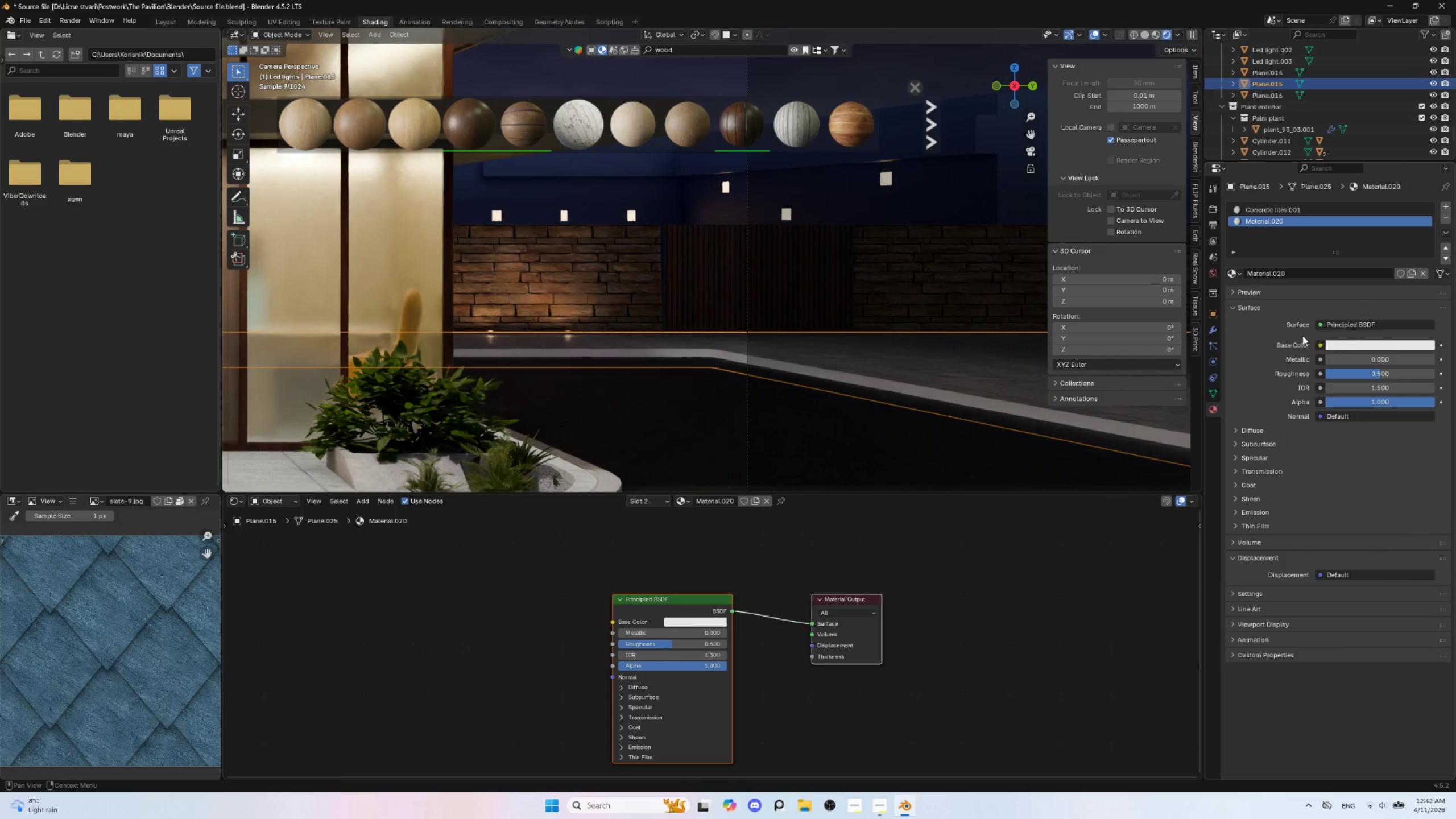 
left_click([1382, 345])
 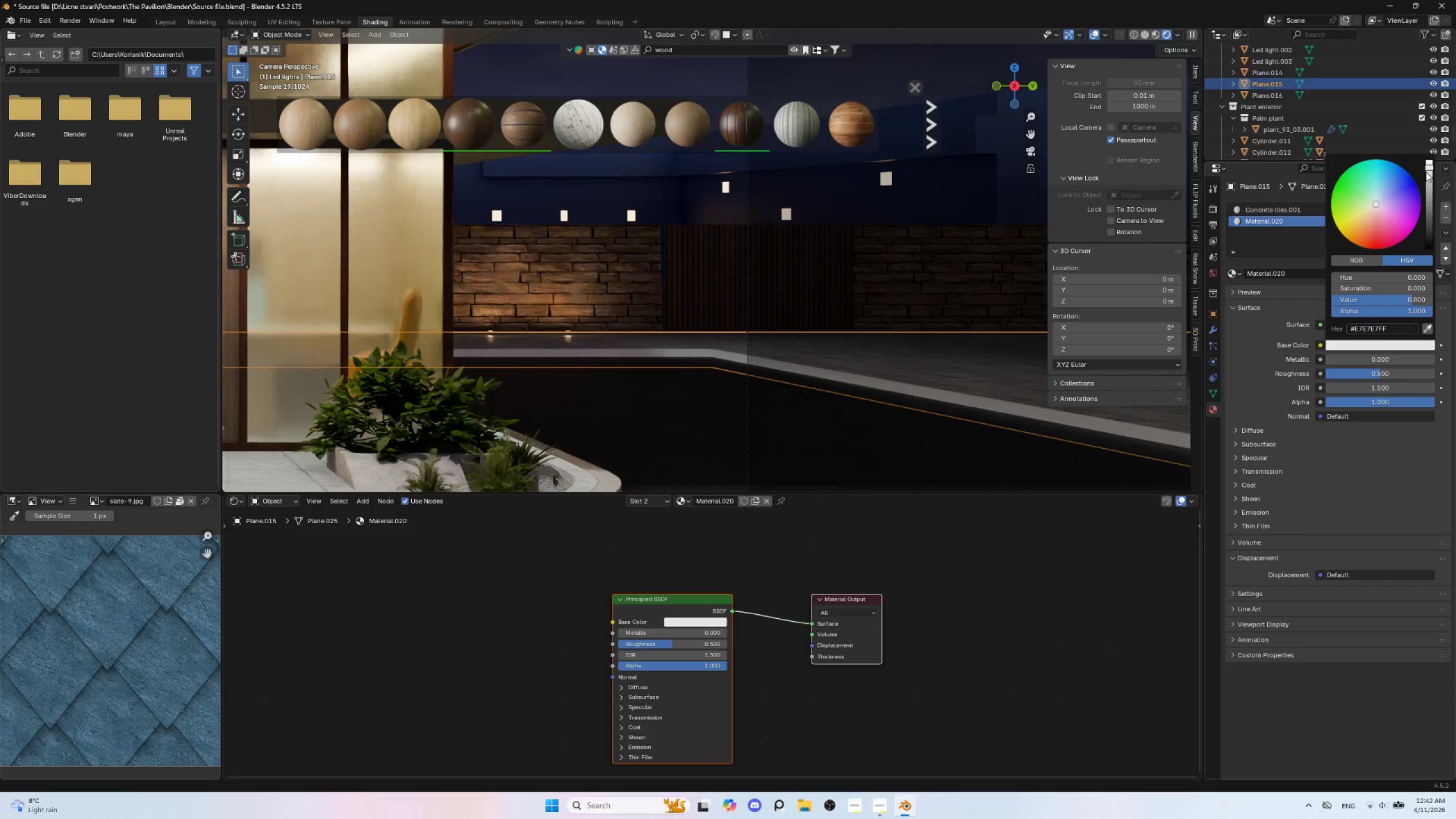 
left_click_drag(start_coordinate=[1427, 172], to_coordinate=[1430, 185])
 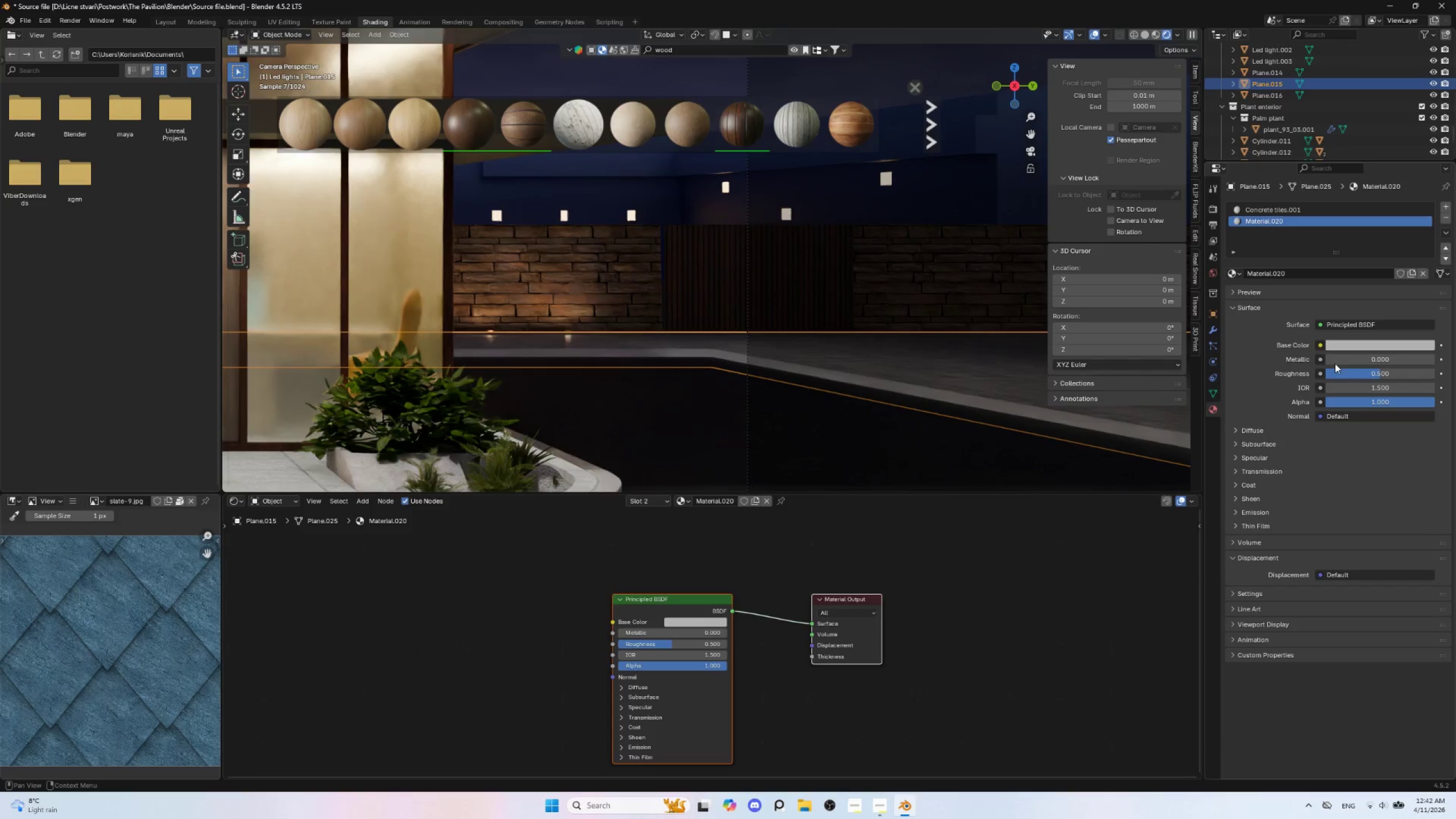 
mouse_move([1351, 353])
 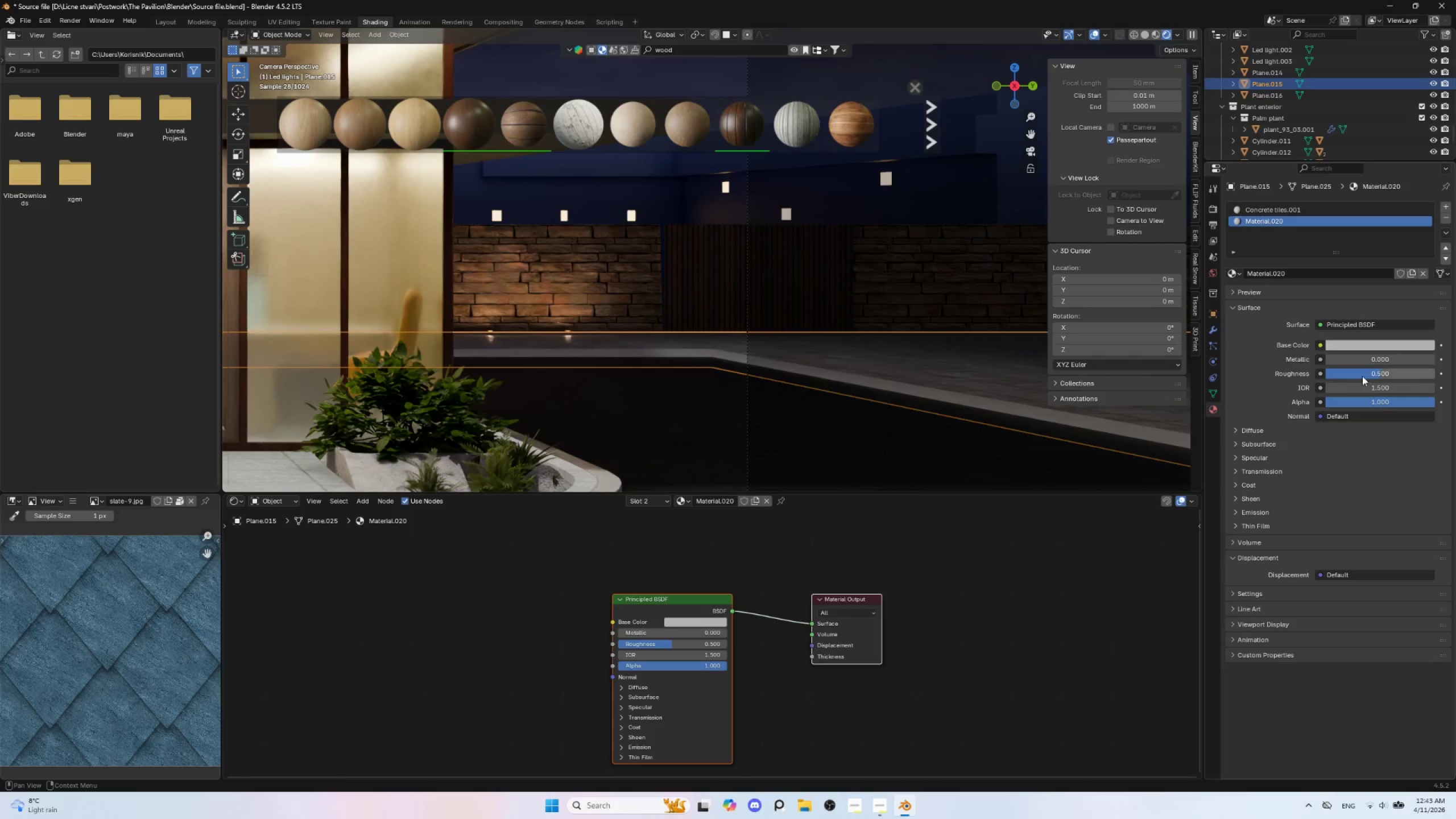 
left_click_drag(start_coordinate=[1376, 371], to_coordinate=[412, 369])
 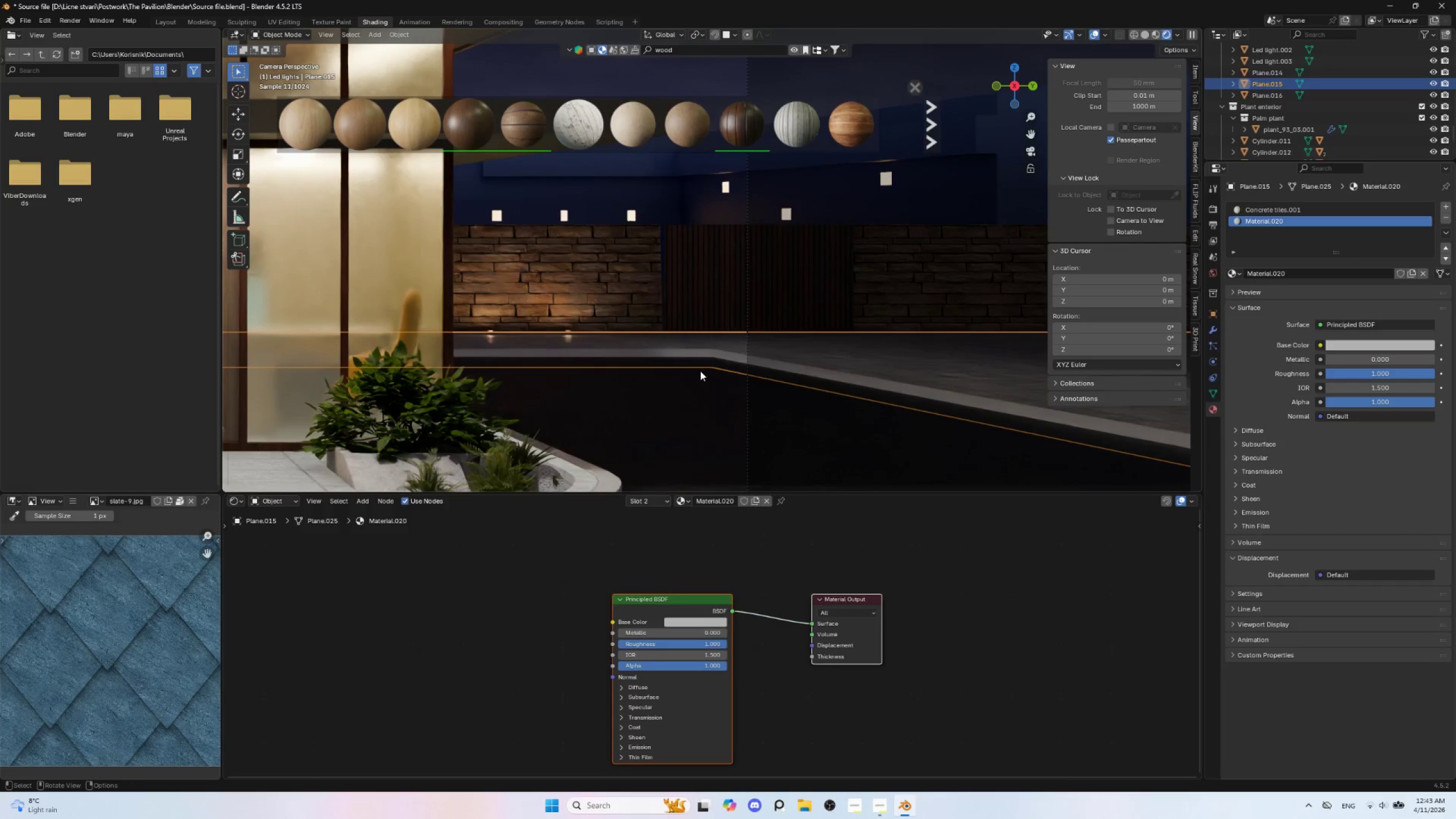 
scroll: coordinate [700, 371], scroll_direction: down, amount: 5.0
 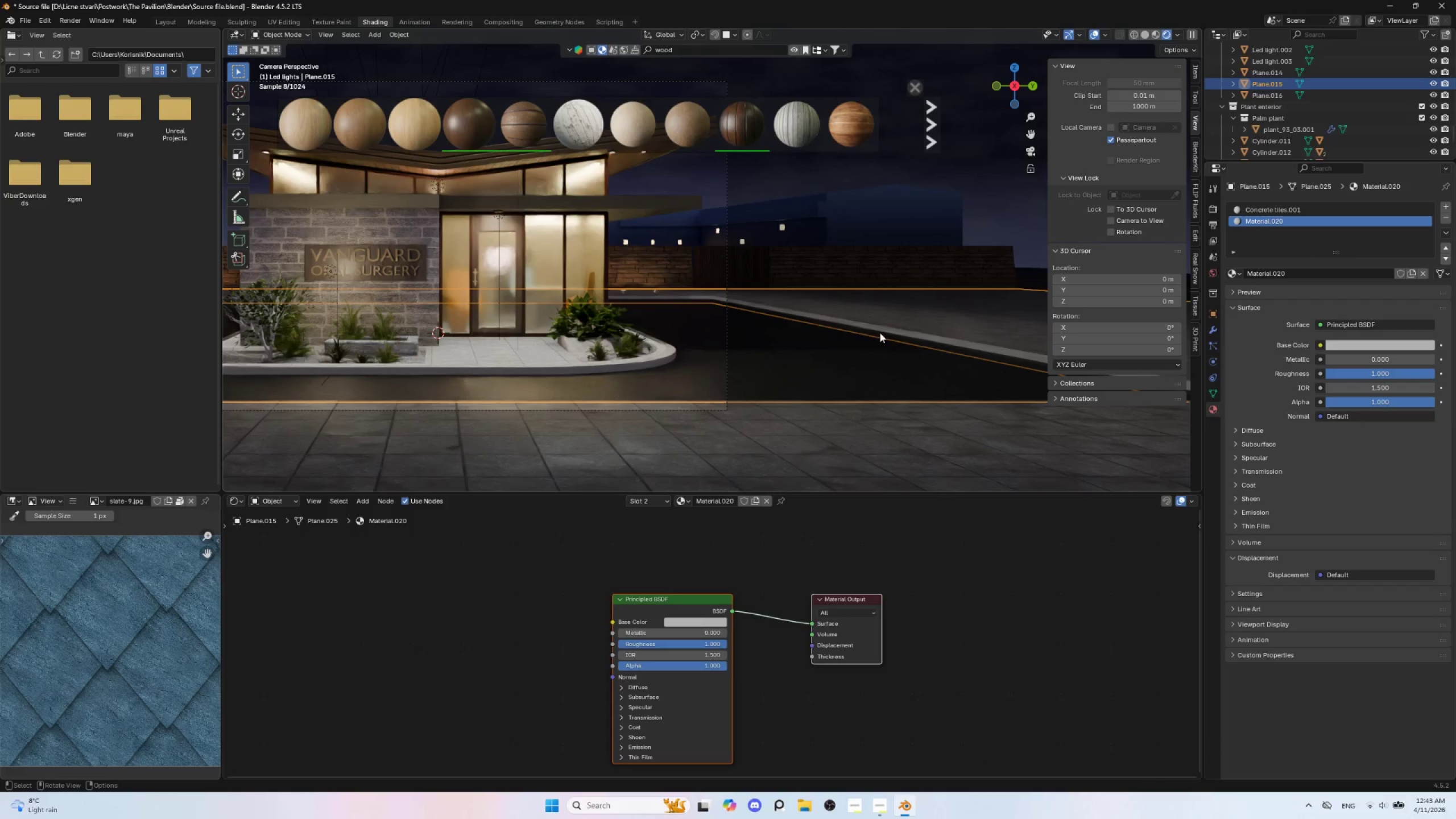 
left_click([894, 313])
 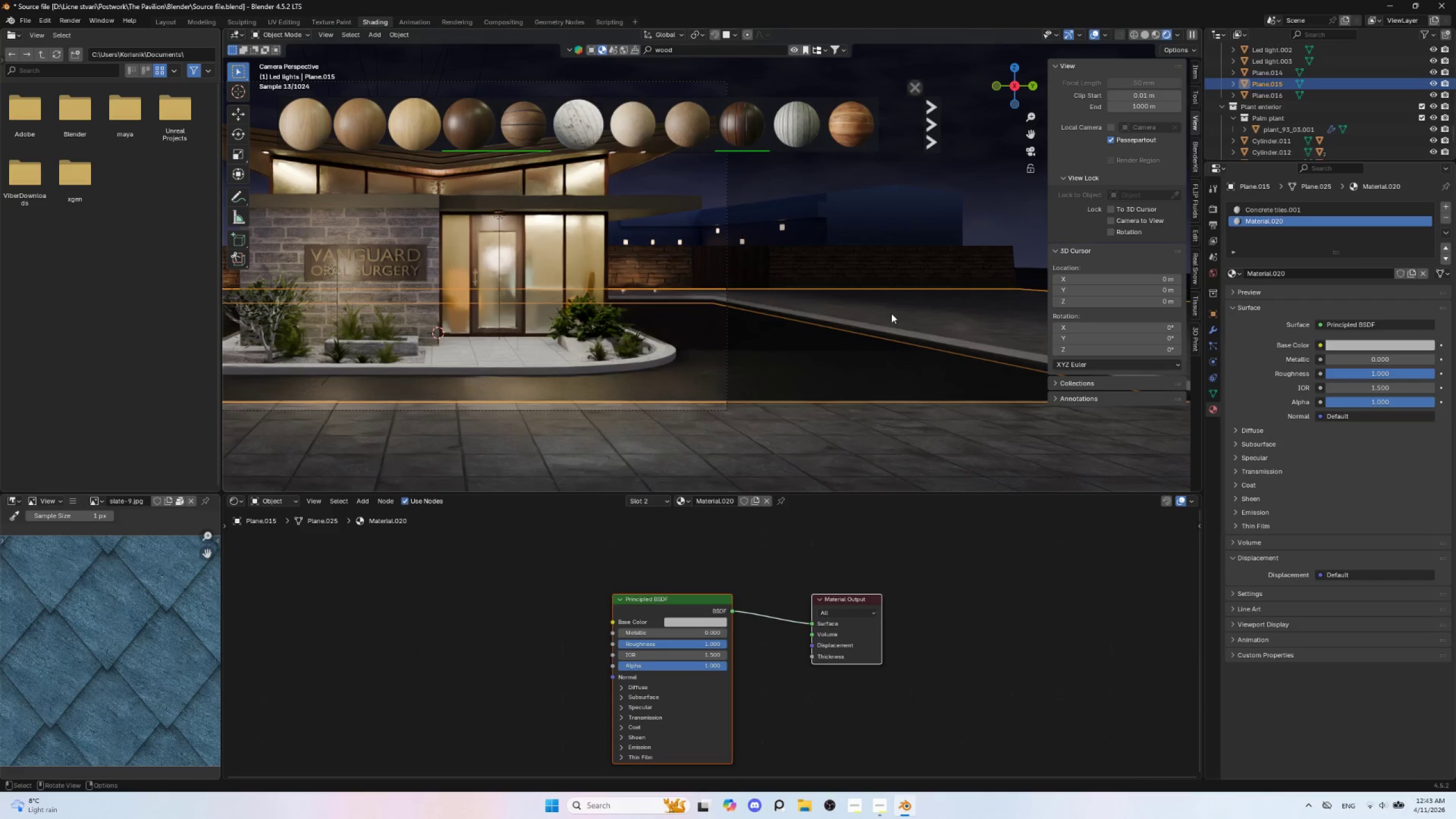 
scroll: coordinate [890, 317], scroll_direction: down, amount: 4.0
 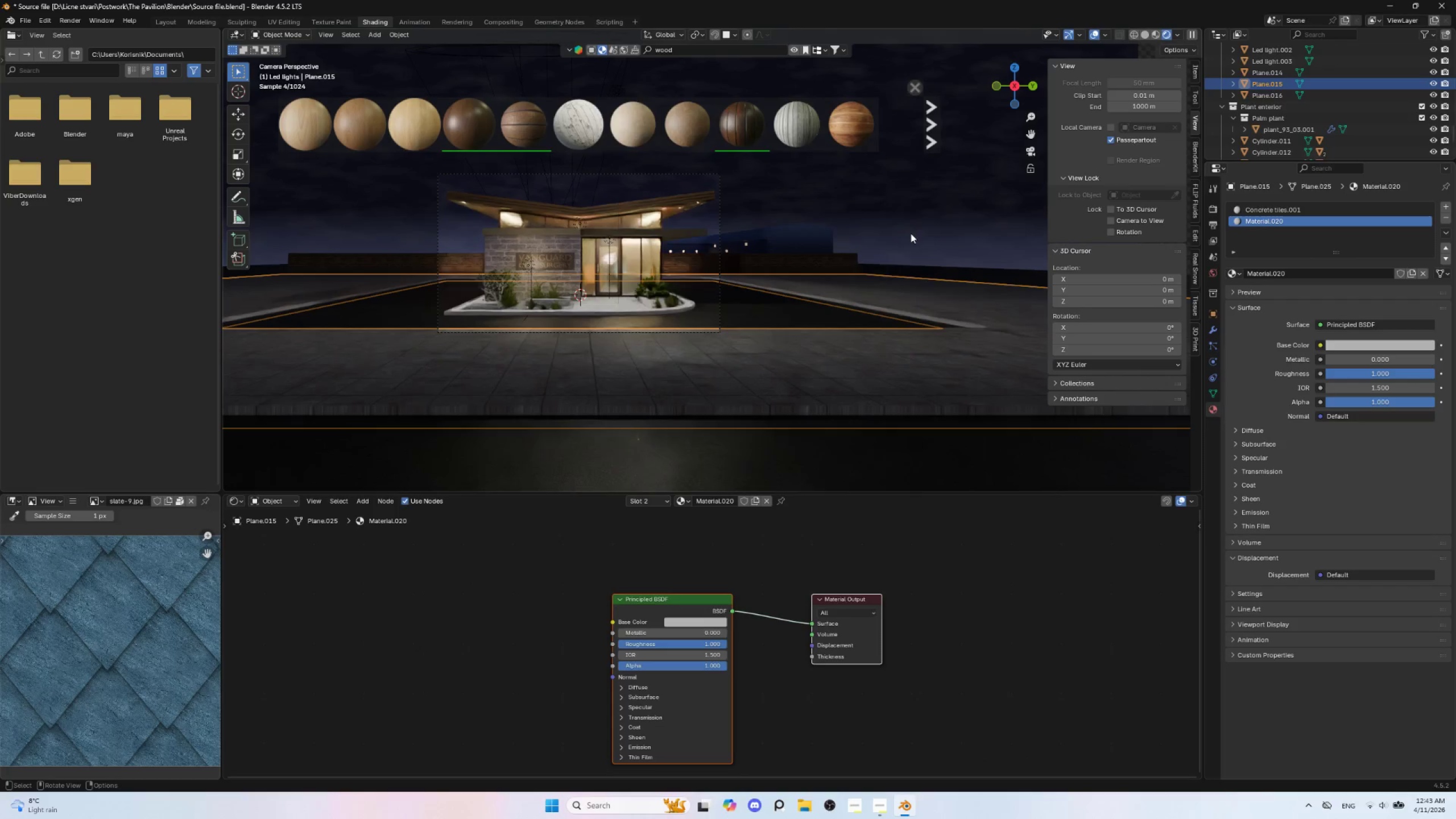 
left_click([911, 233])
 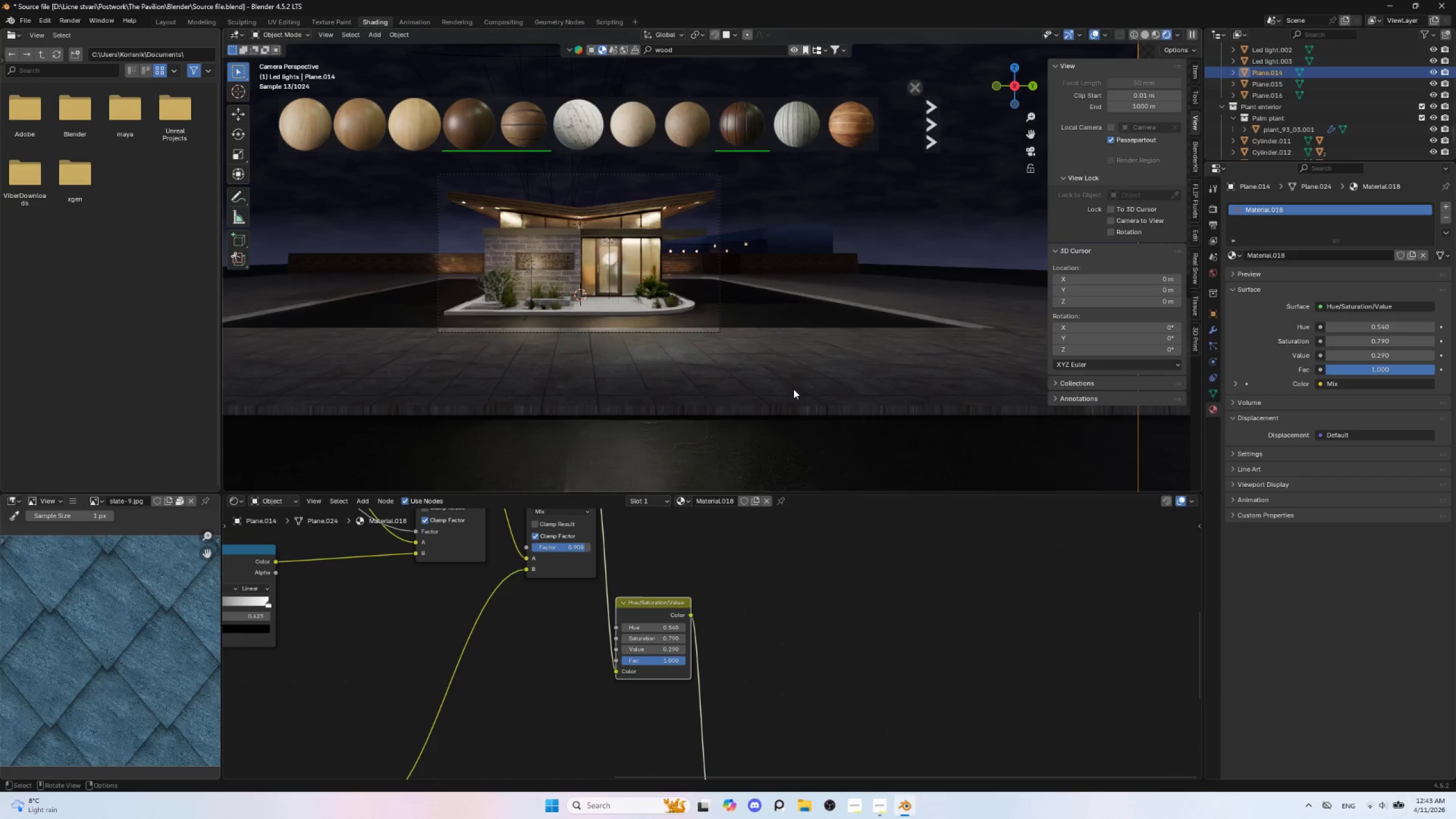 
scroll: coordinate [719, 292], scroll_direction: up, amount: 7.0
 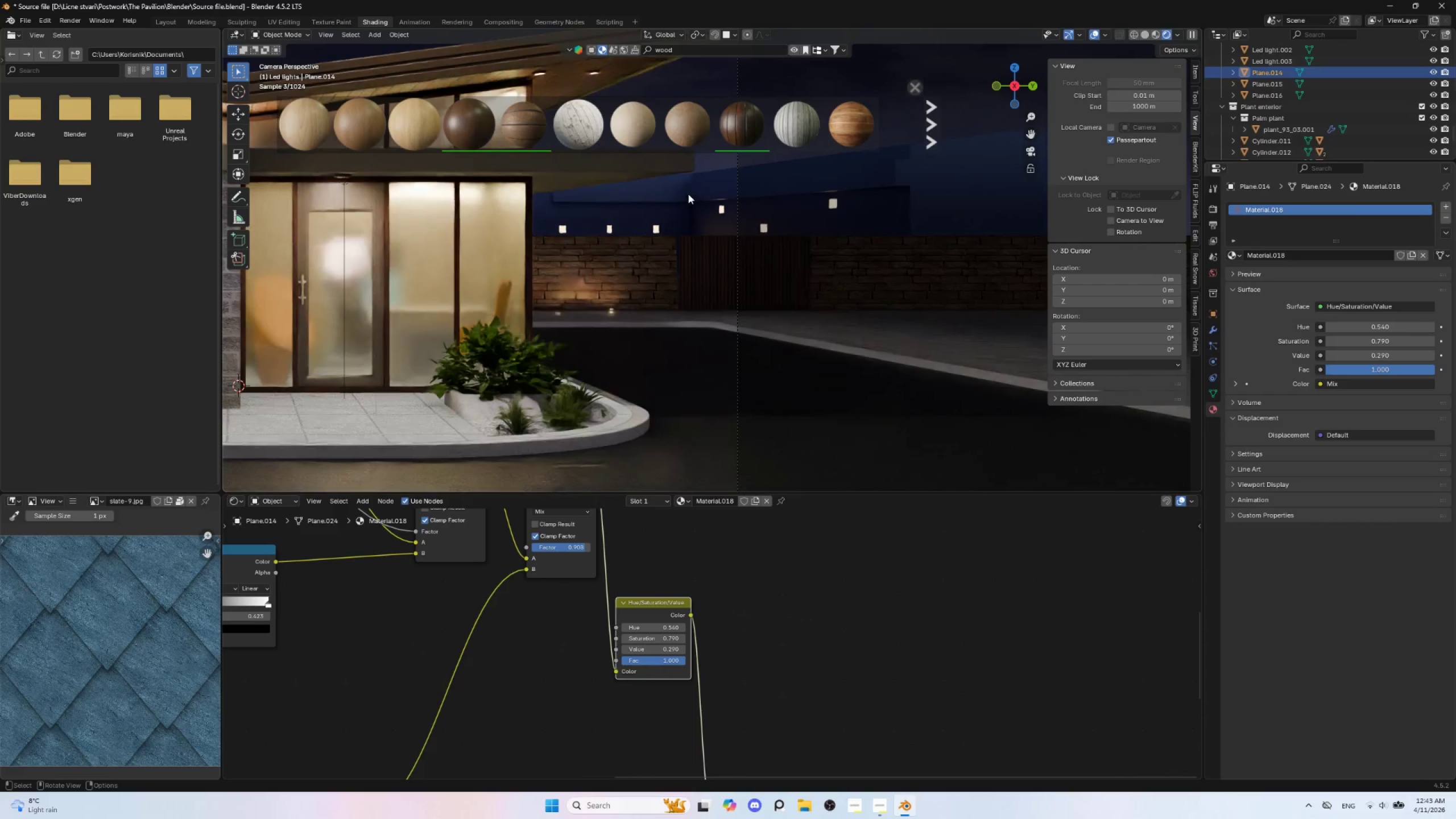 
left_click([688, 193])
 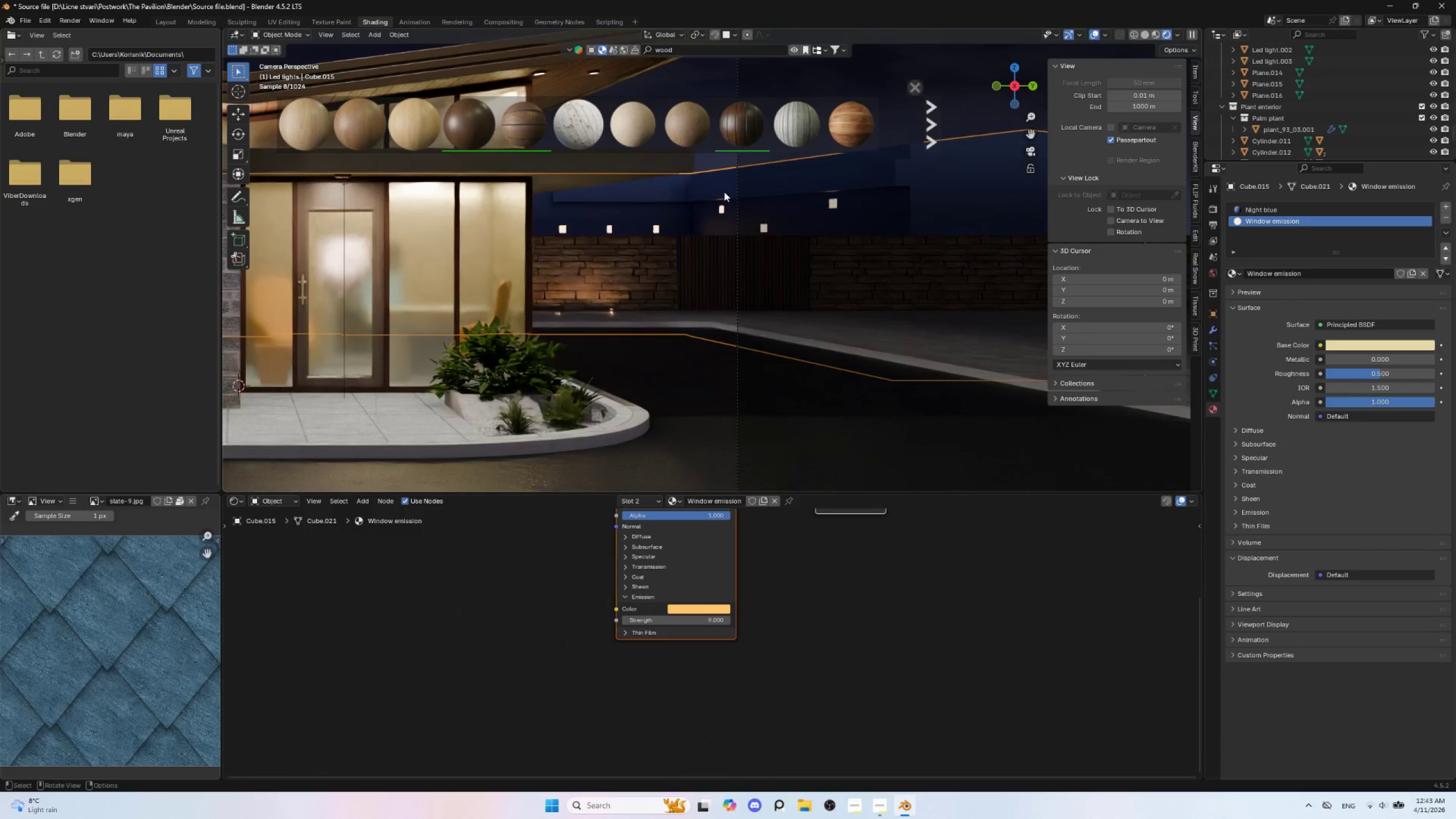 
key(Tab)
 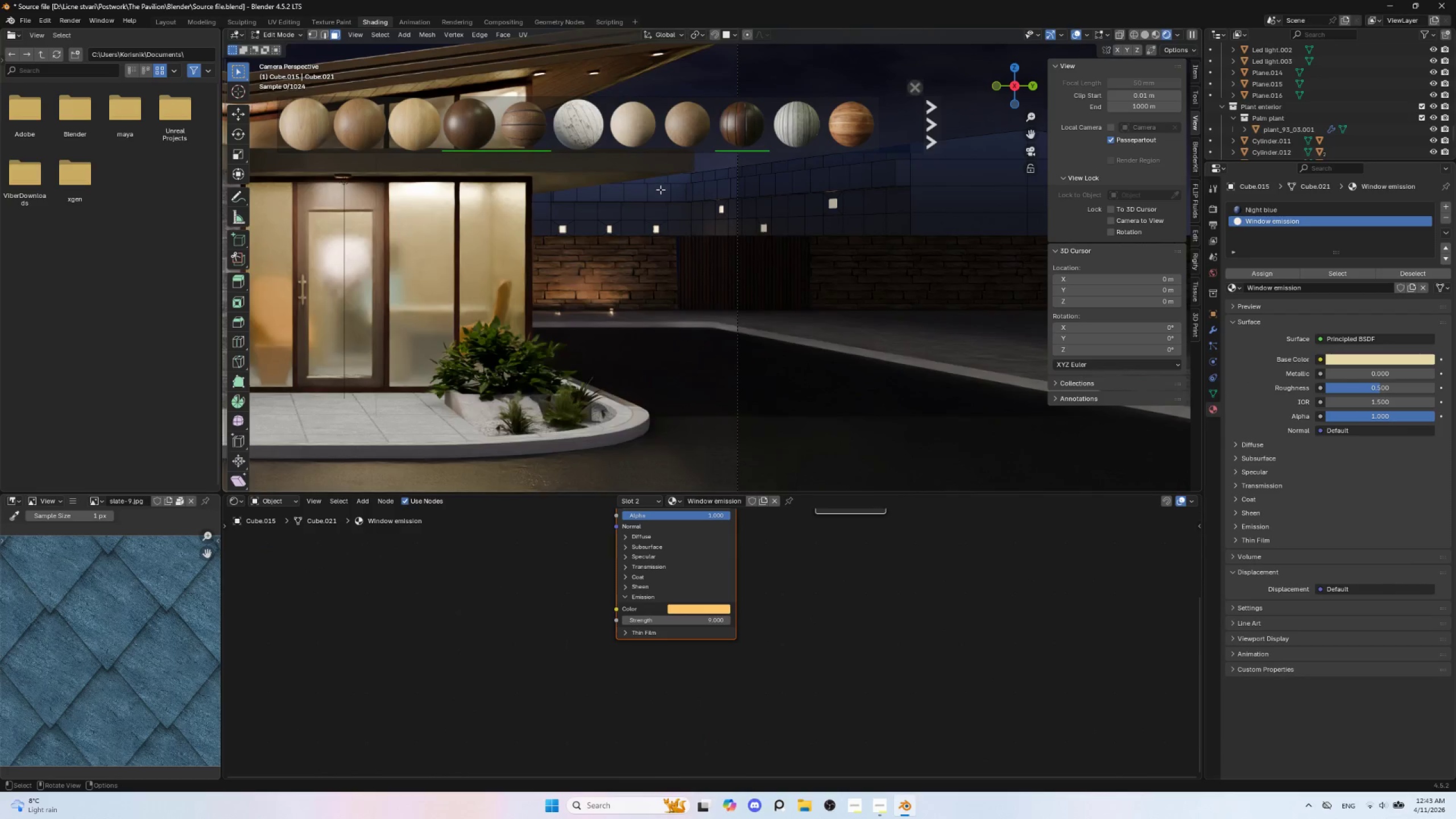 
left_click([660, 189])
 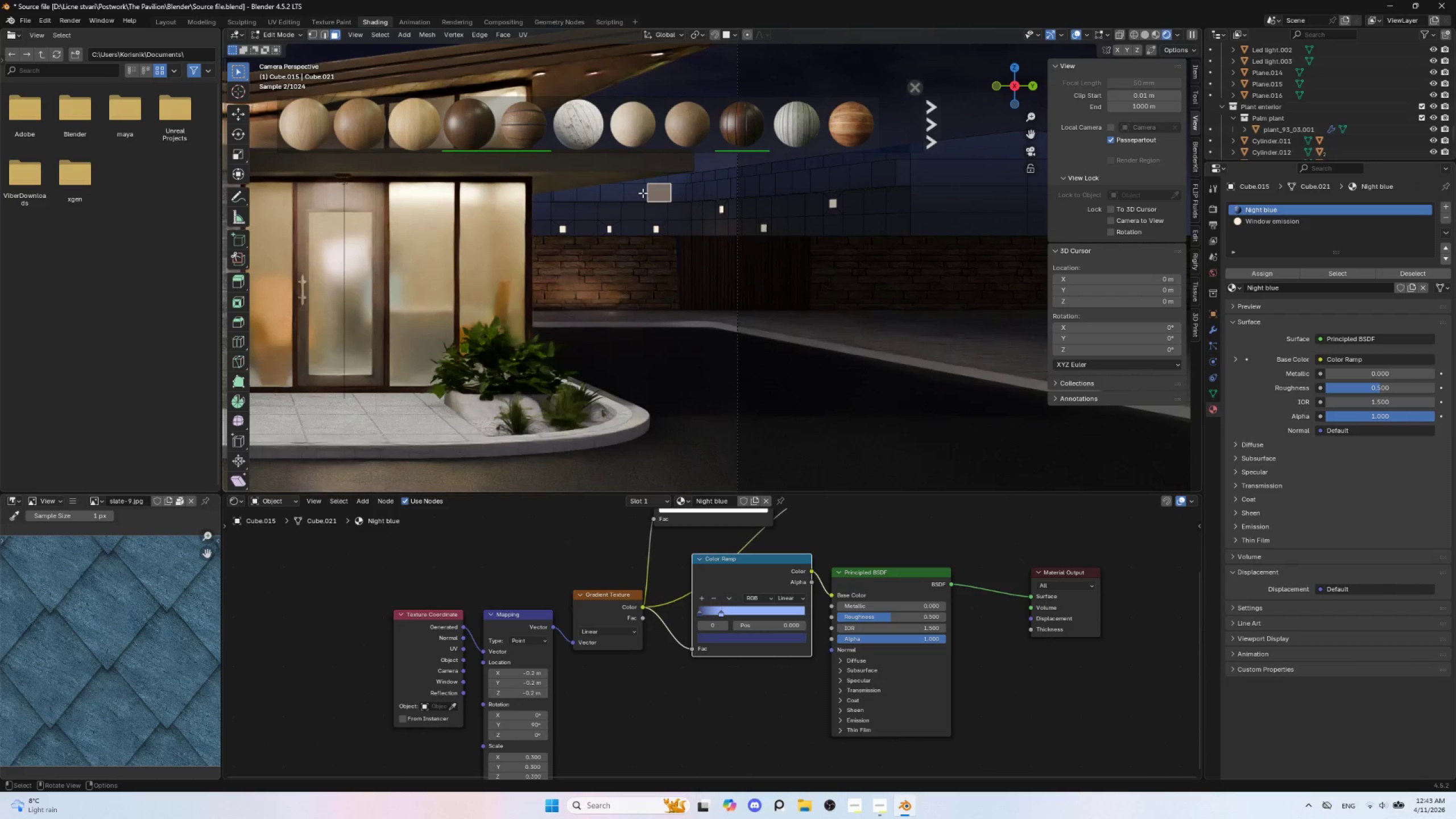 
key(Tab)
 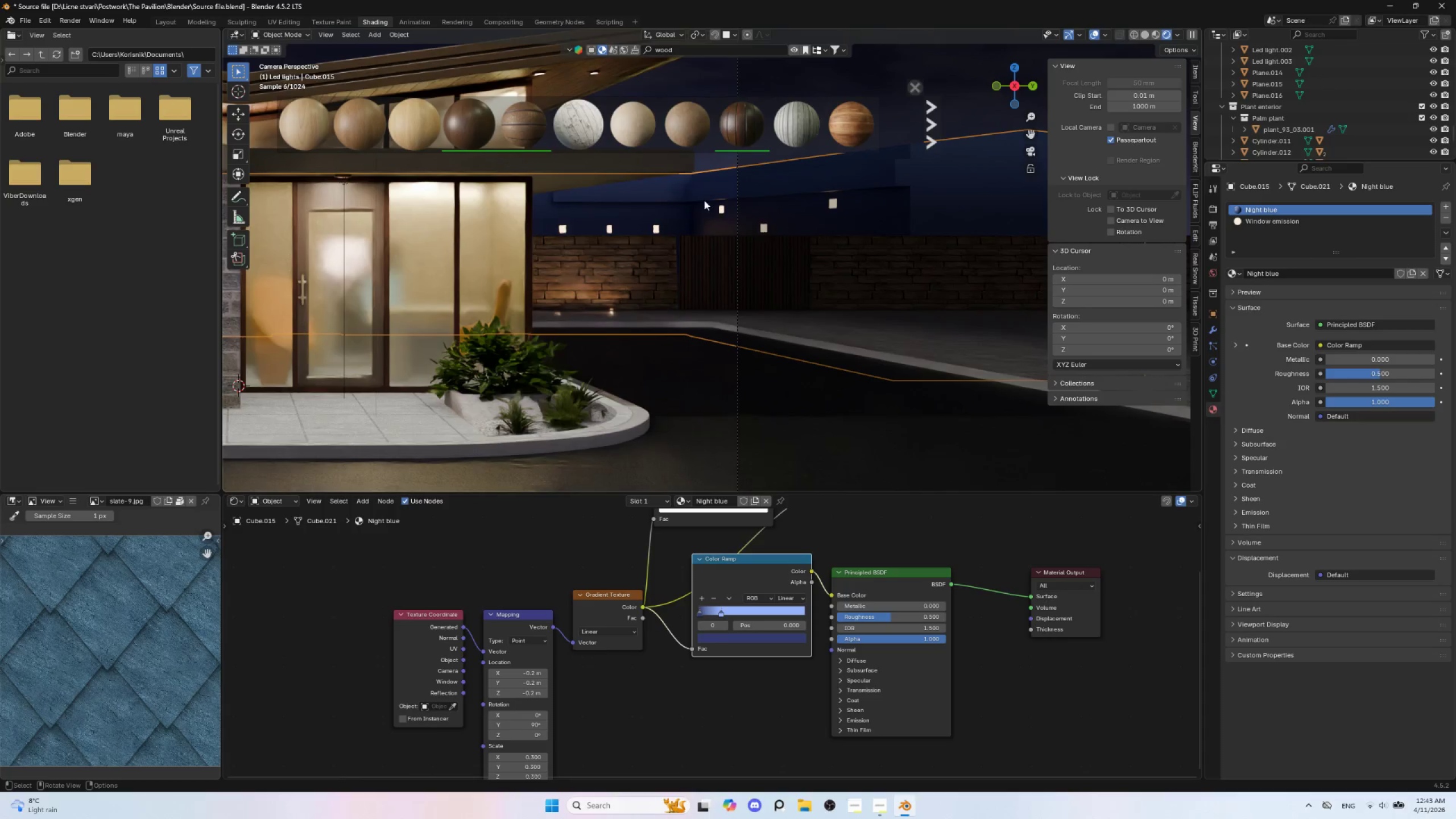 
key(Tab)
 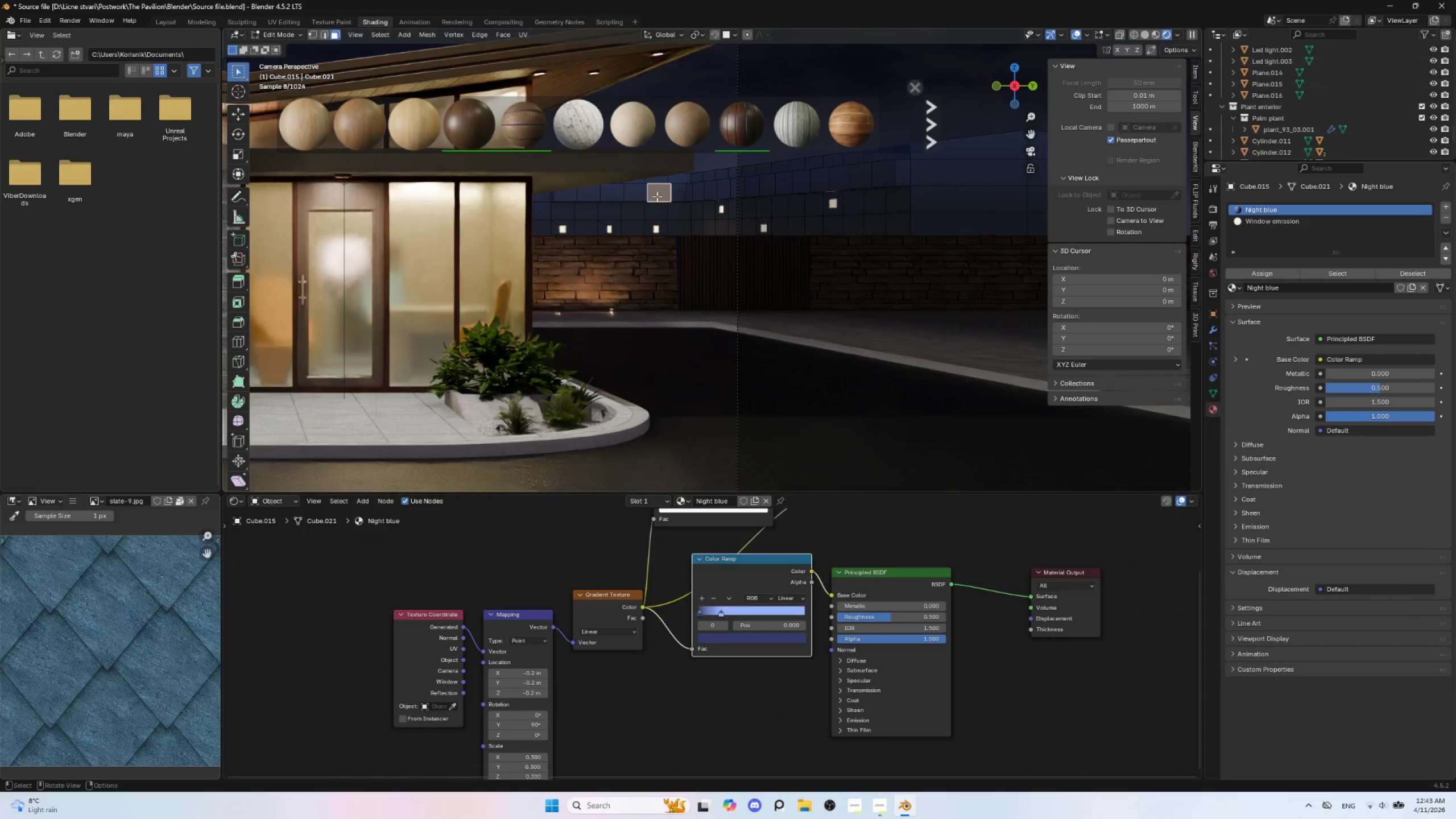 
key(NumpadDivide)
 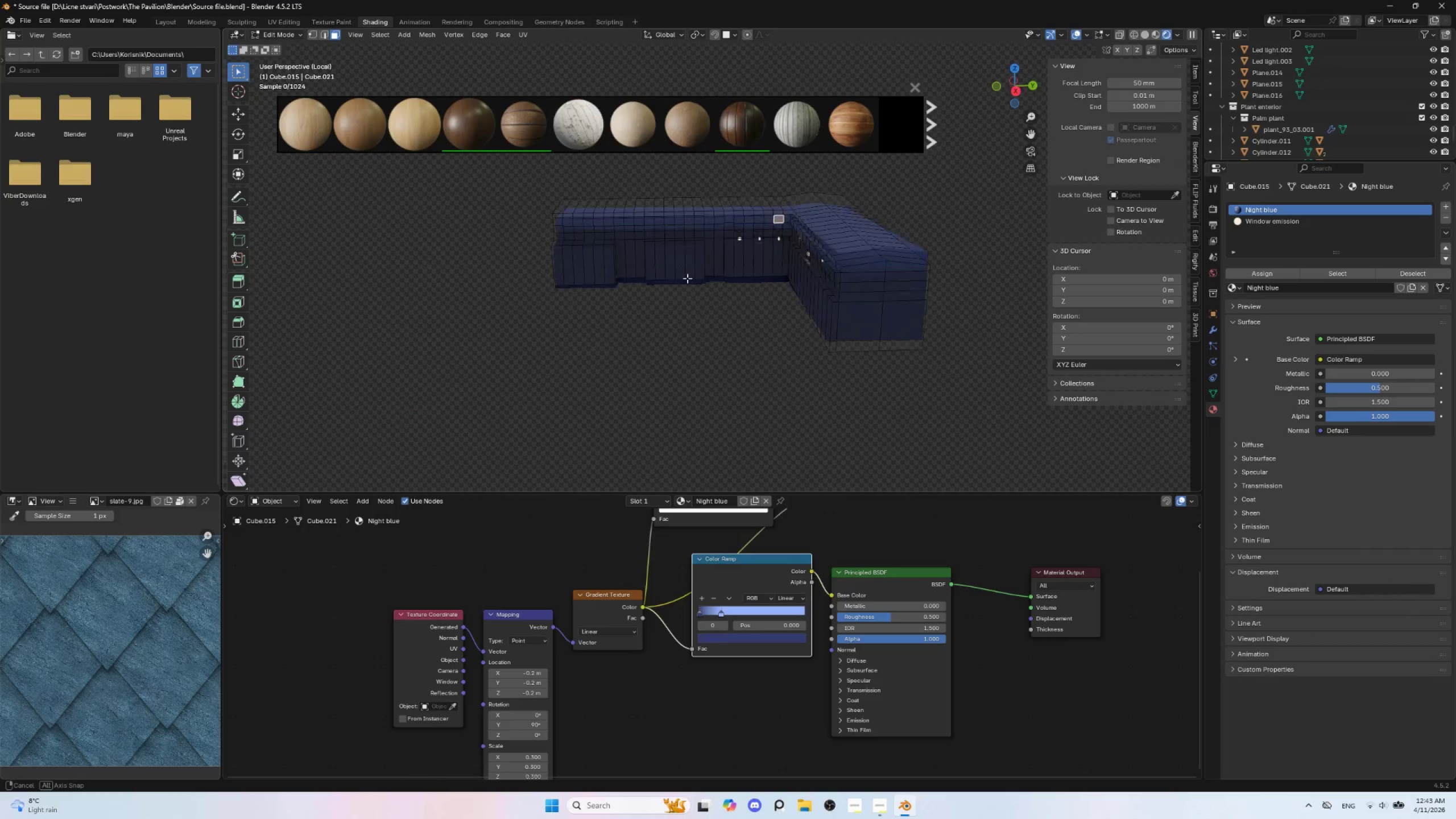 
hold_key(key=AltLeft, duration=0.5)
 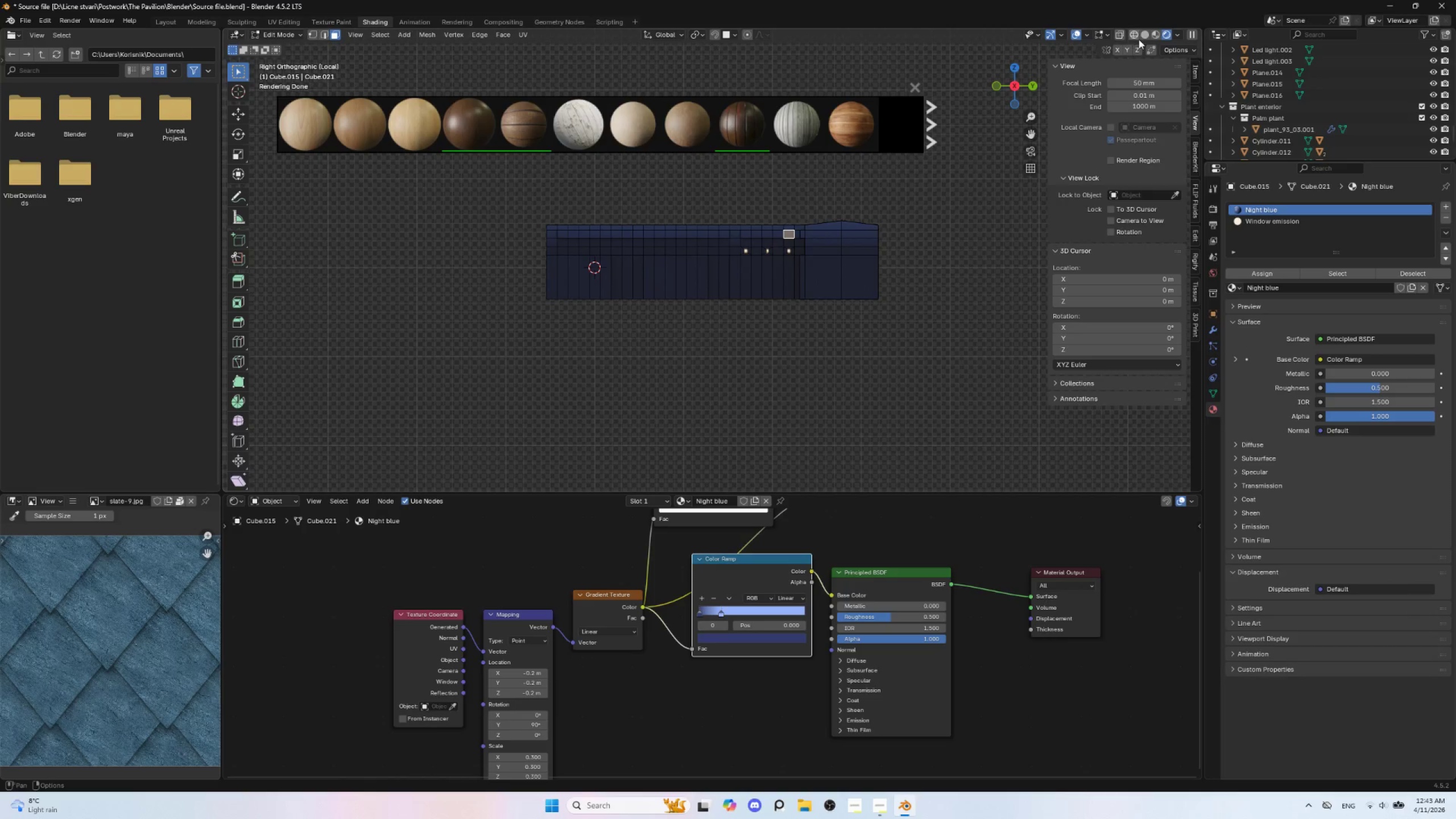 
left_click([1118, 36])
 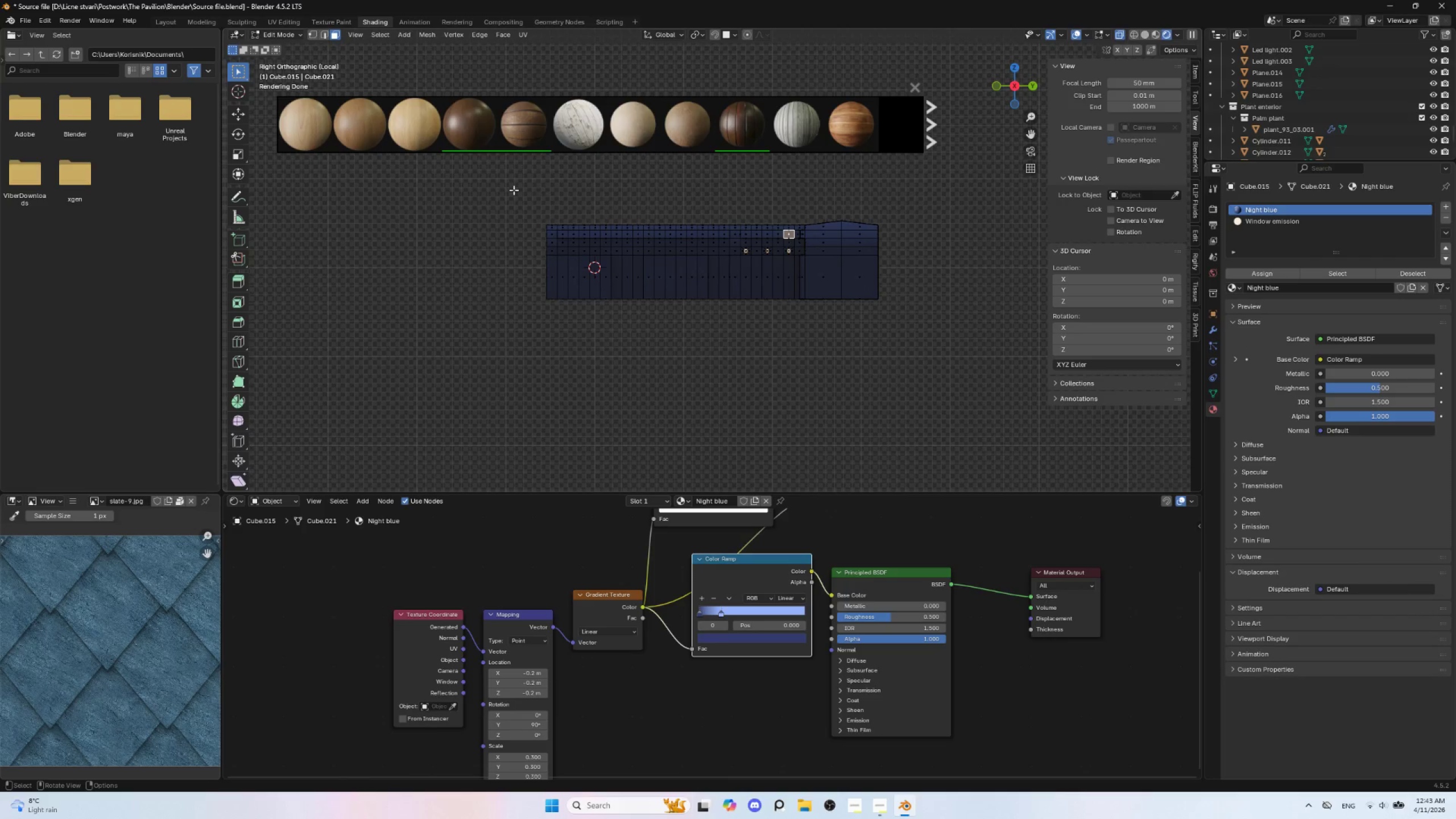 
left_click_drag(start_coordinate=[492, 196], to_coordinate=[915, 235])
 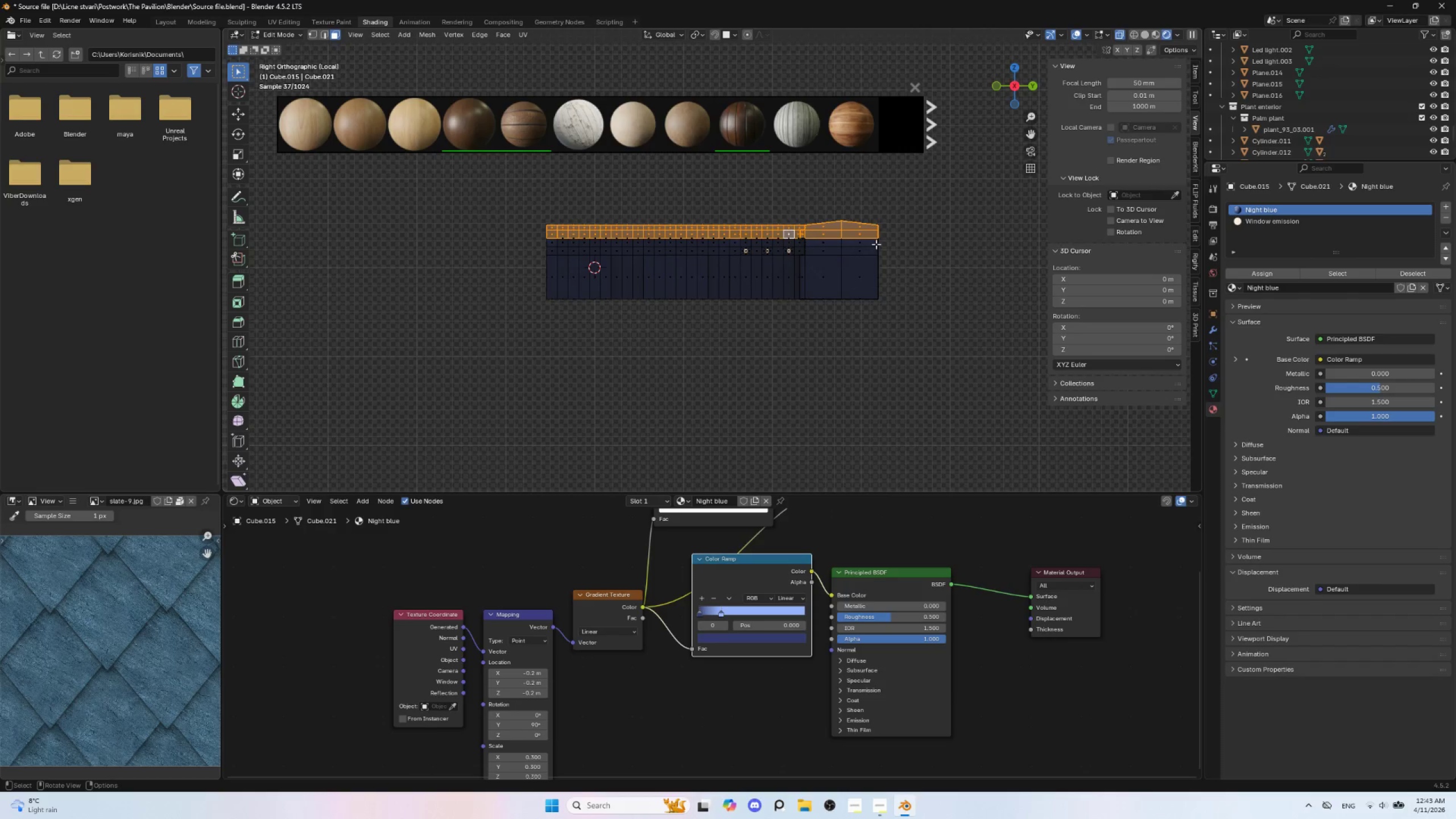 
key(Delete)
 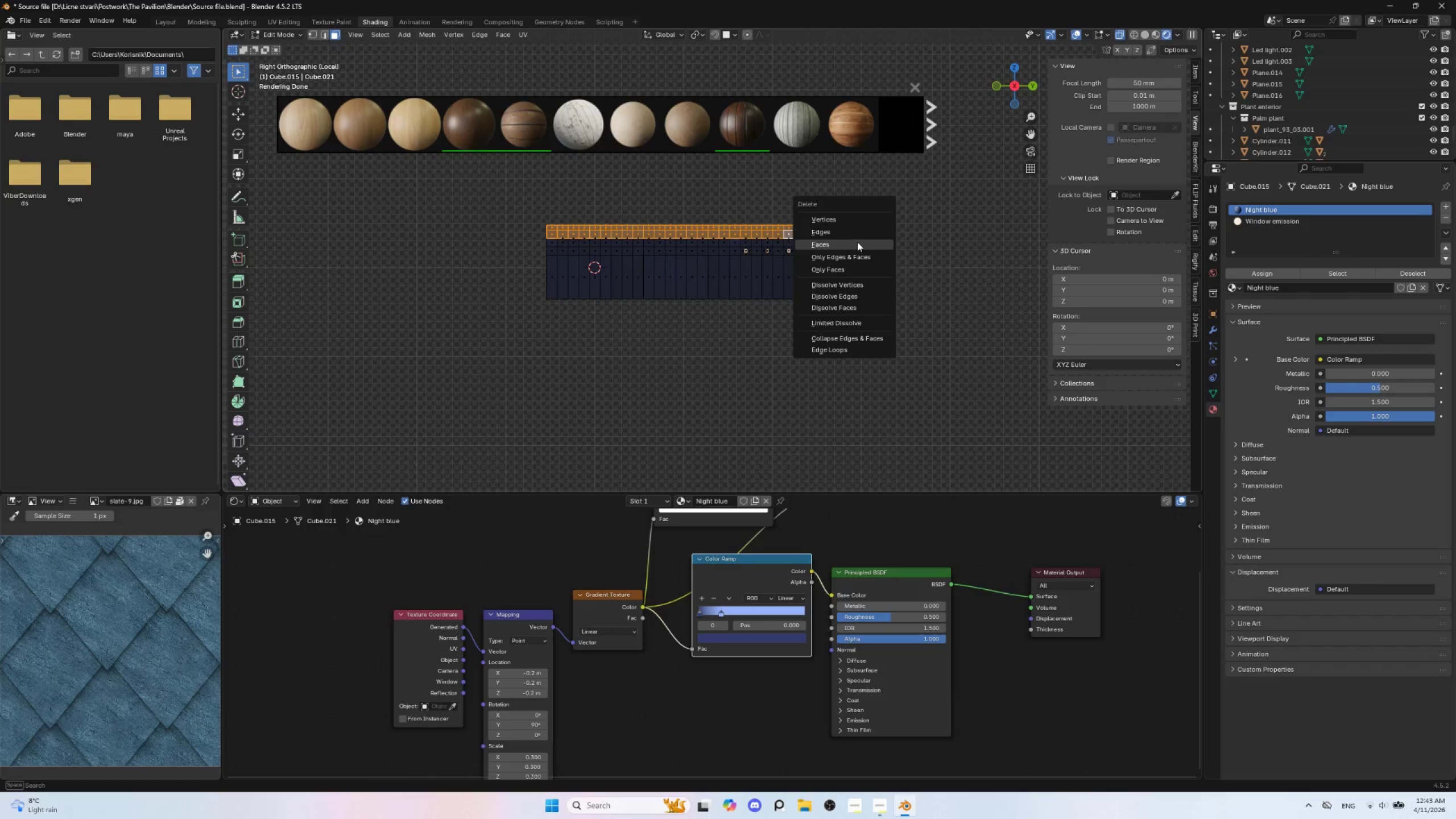 
left_click([857, 242])
 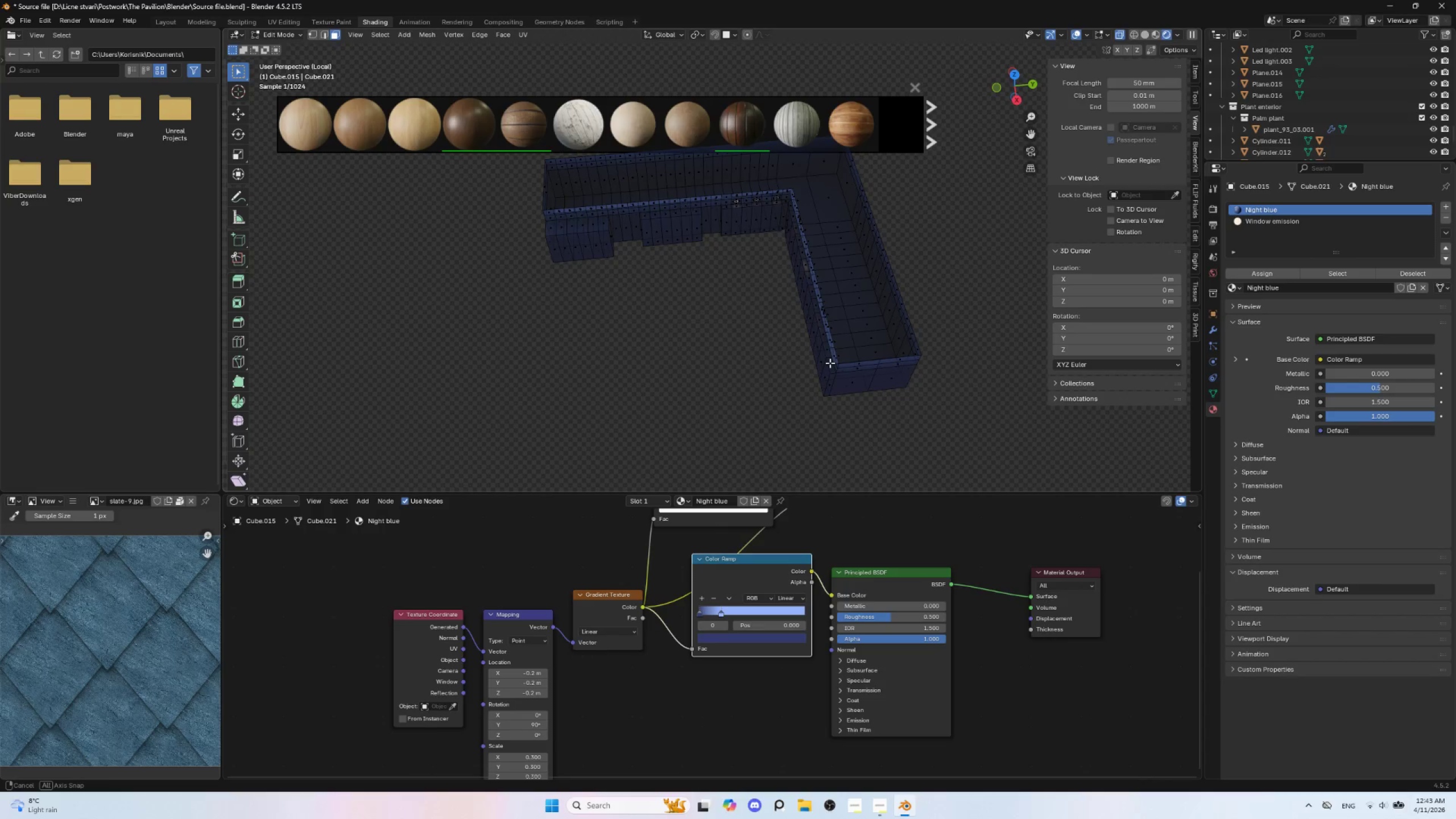 
scroll: coordinate [839, 366], scroll_direction: up, amount: 1.0
 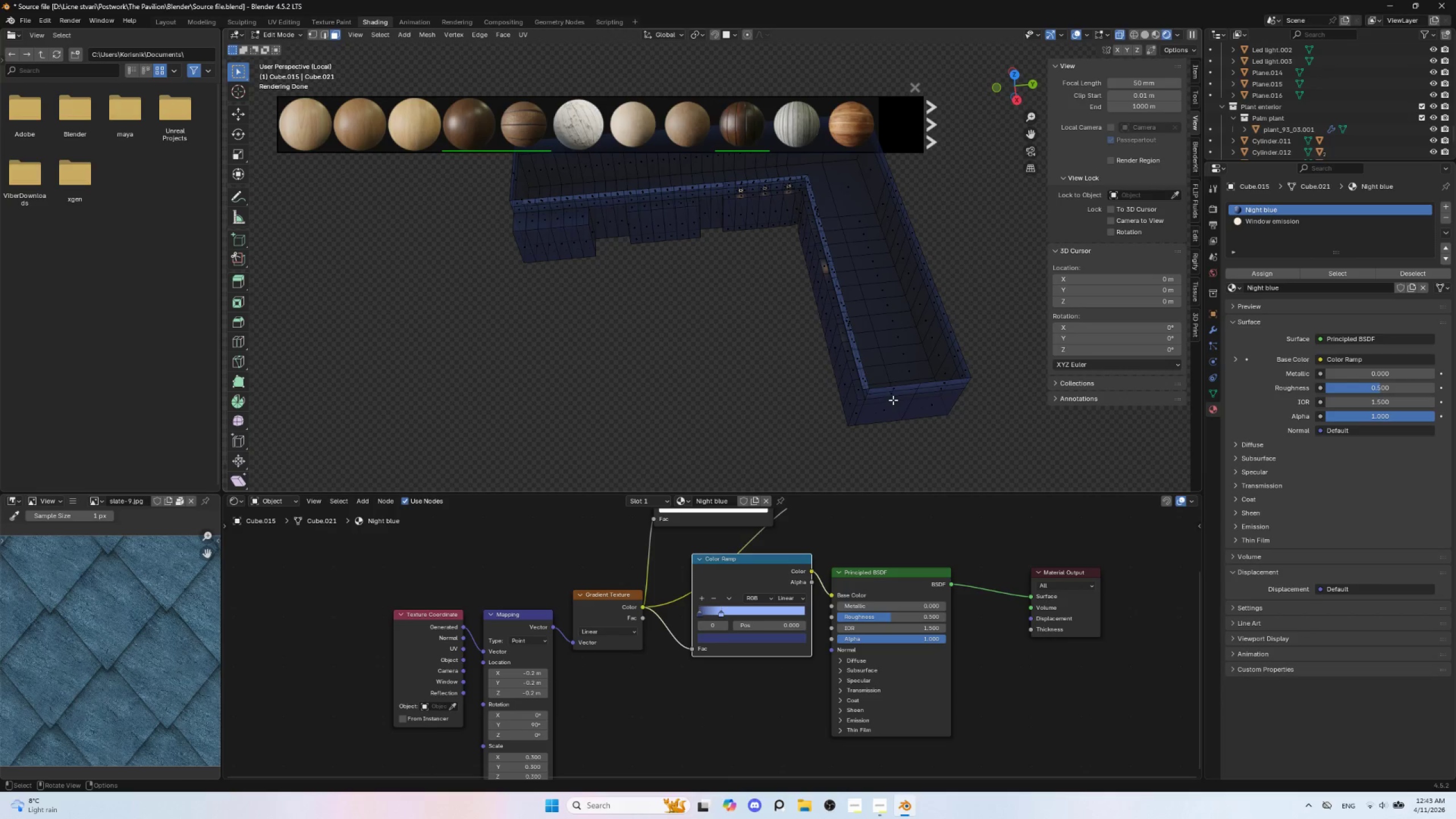 
hold_key(key=AltLeft, duration=1.03)
left_click([893, 388])
 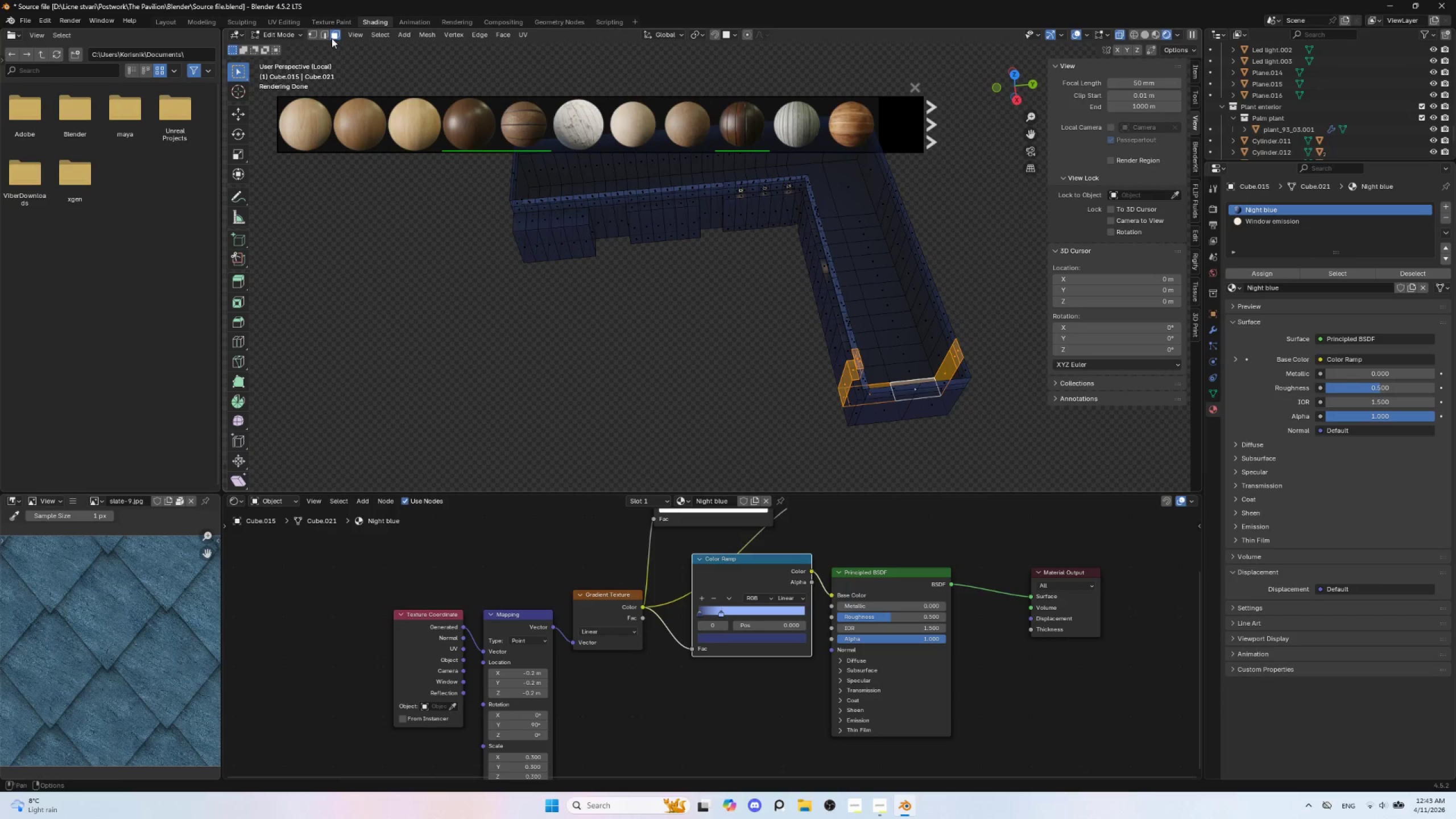 
left_click([325, 34])
 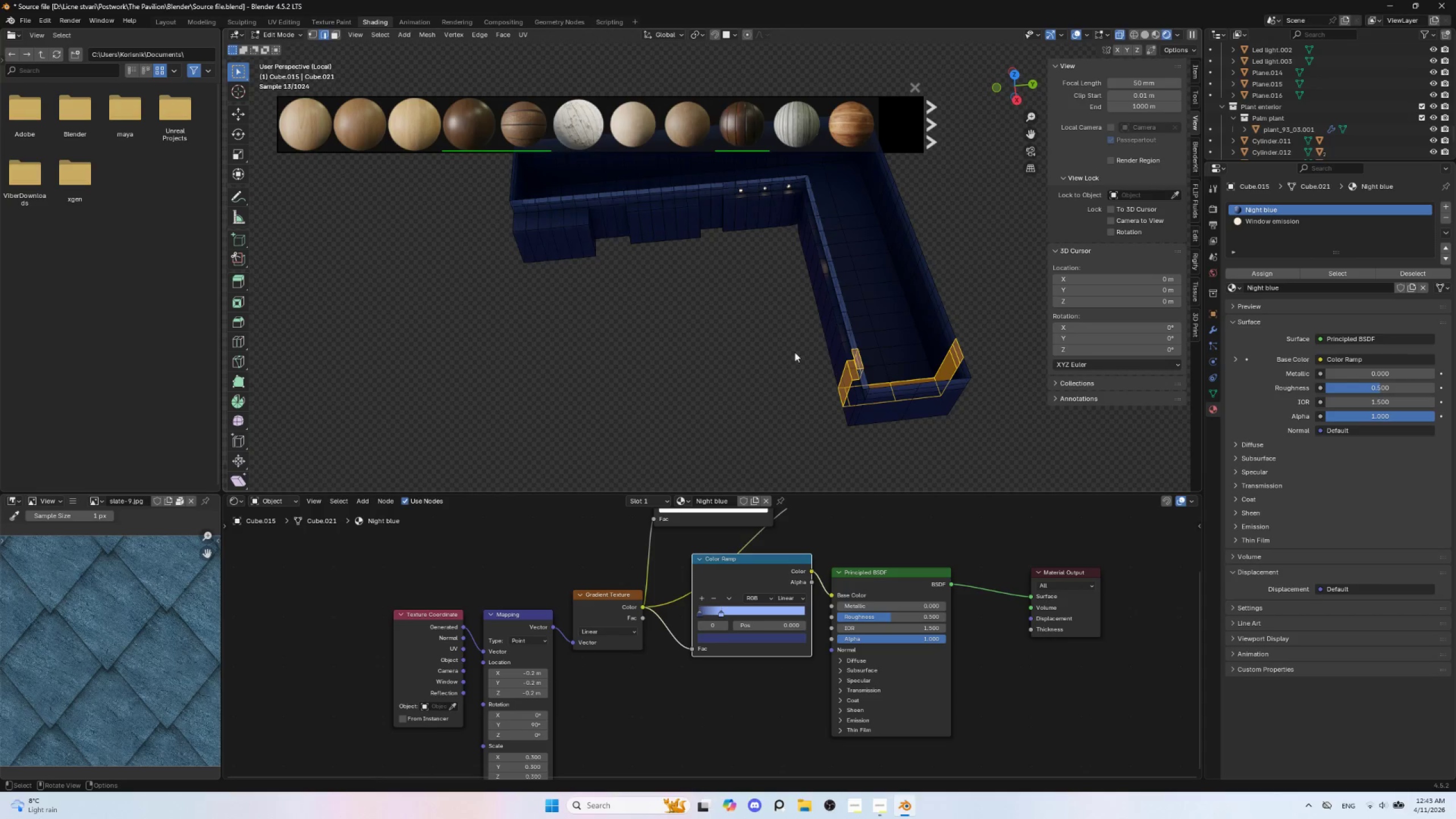 
hold_key(key=AltLeft, duration=1.44)
left_click([902, 380])
 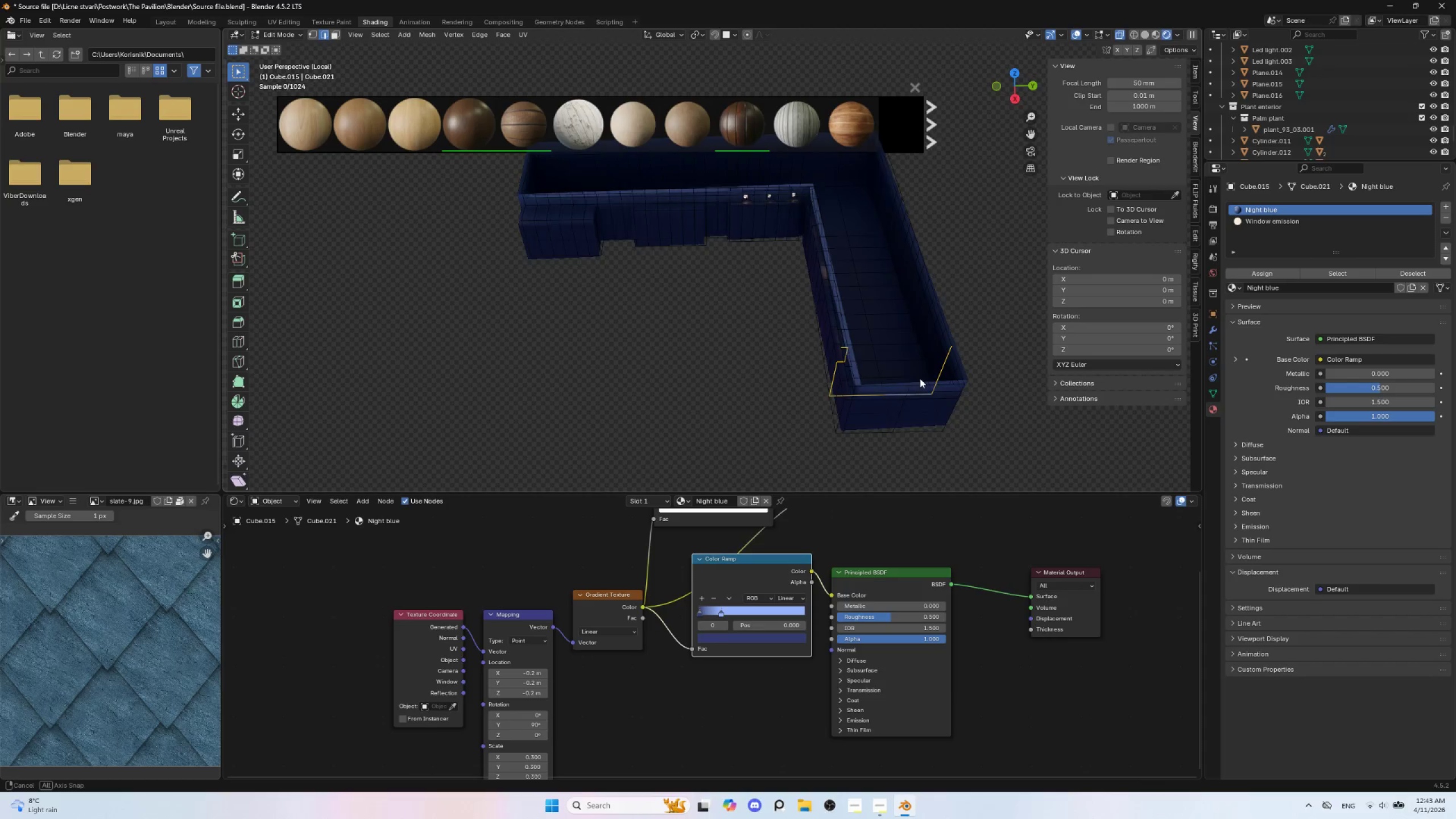 
hold_key(key=AltLeft, duration=1.25)
left_click([904, 389])
 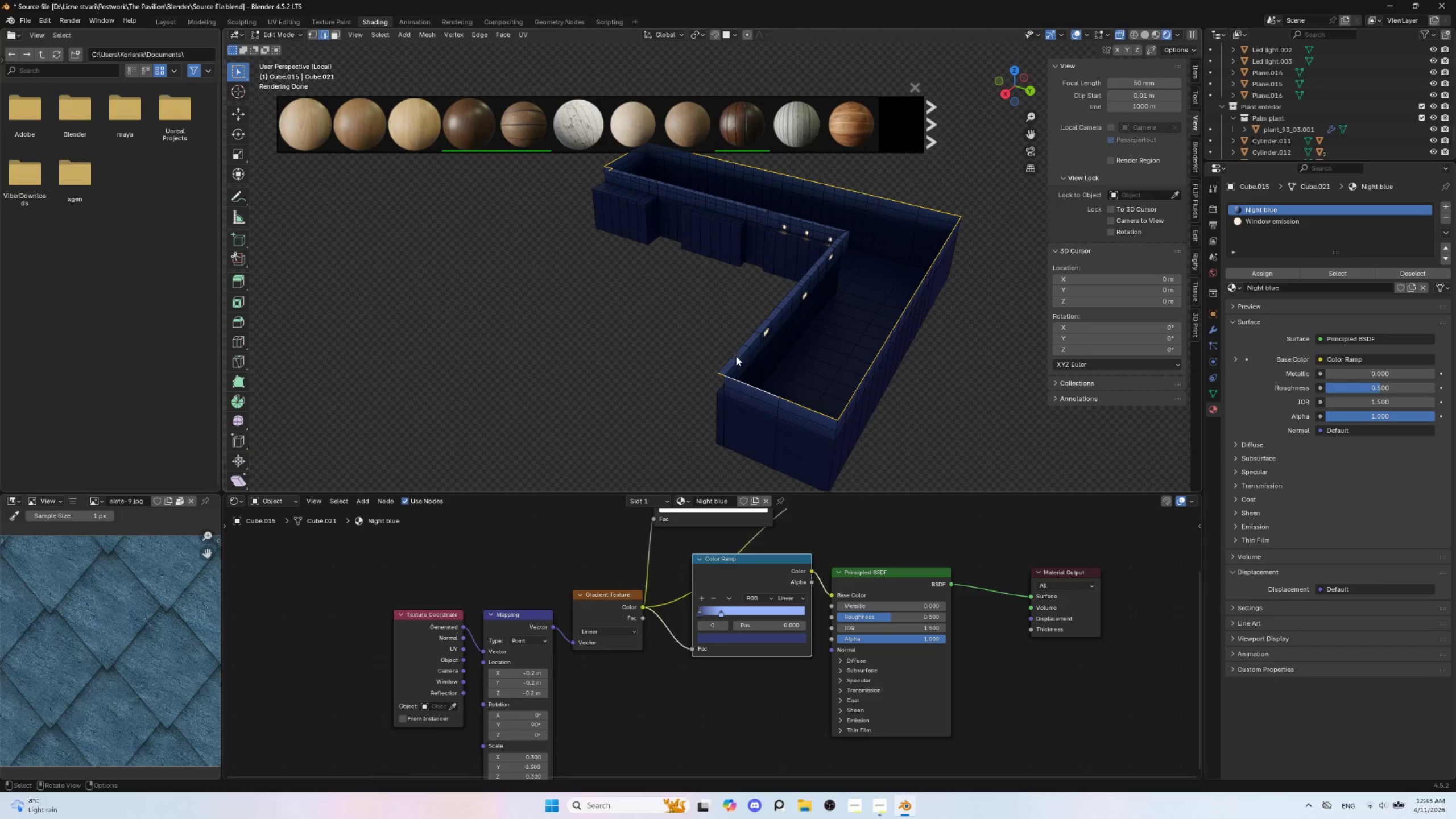 
wait(7.05)
 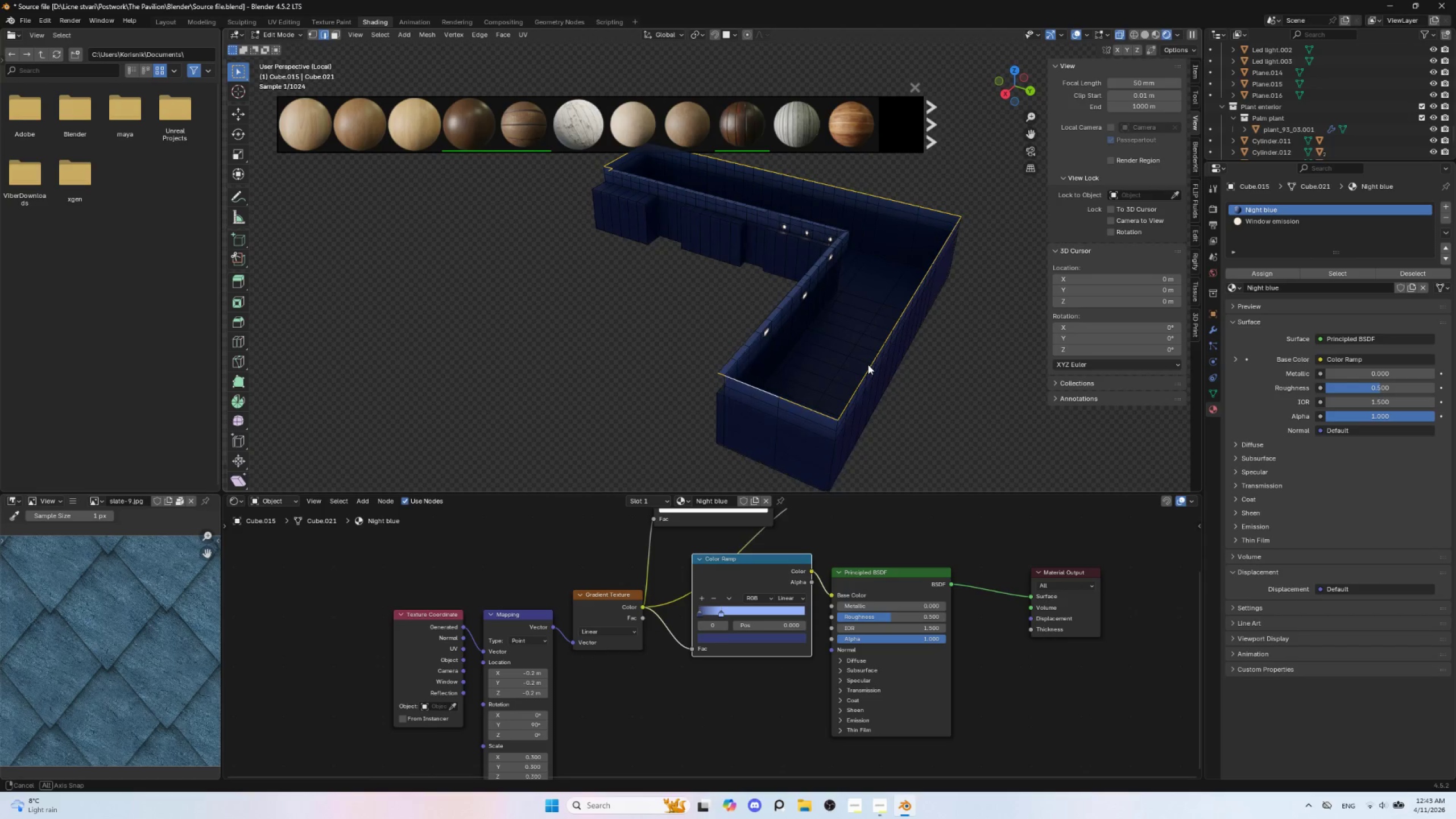 
hold_key(key=ShiftLeft, duration=1.36)
hold_key(key=AltLeft, duration=1.31)
left_click([735, 354])
 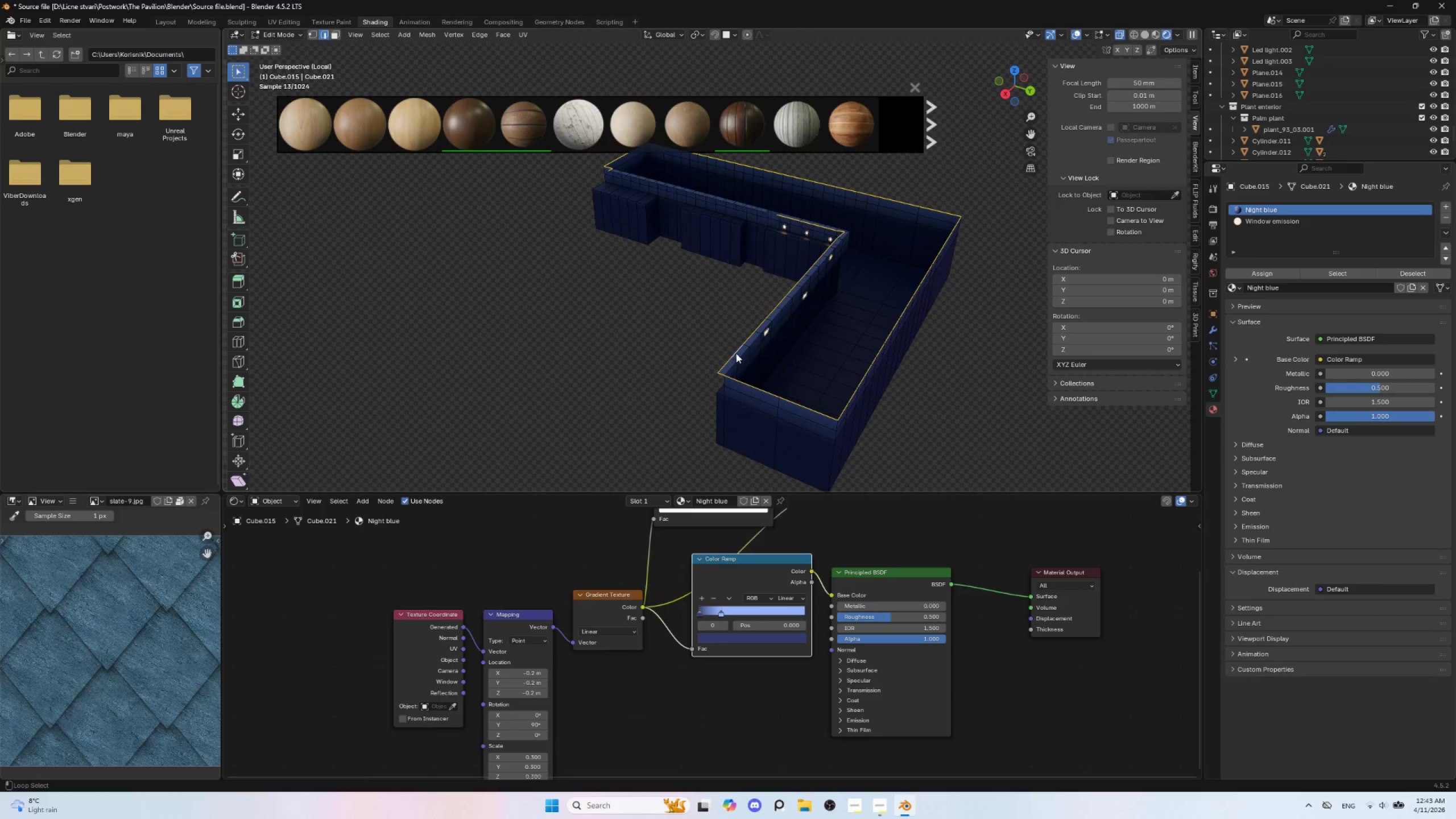 
hold_key(key=AltLeft, duration=4.0)
 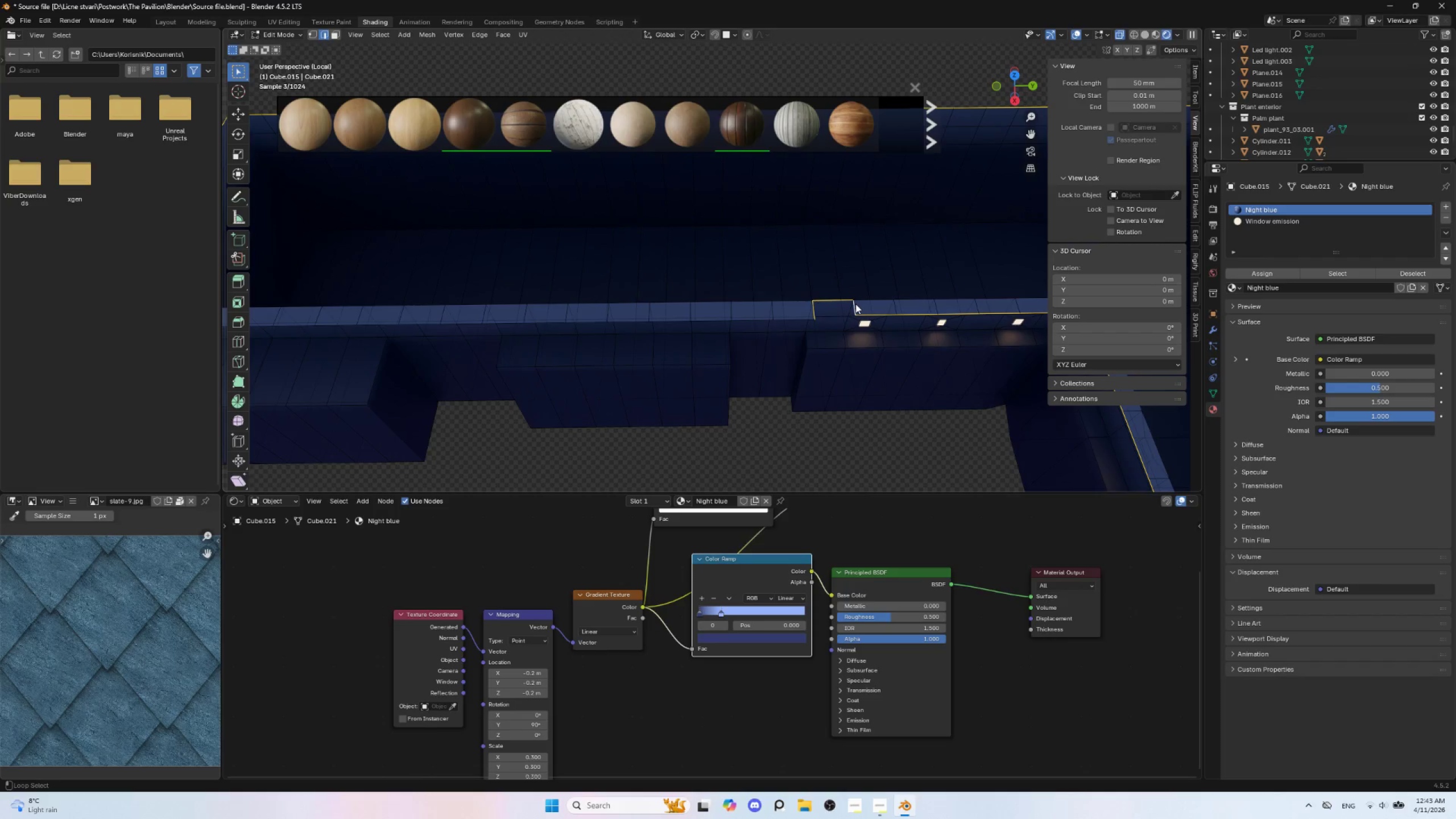 
hold_key(key=ShiftLeft, duration=0.59)
 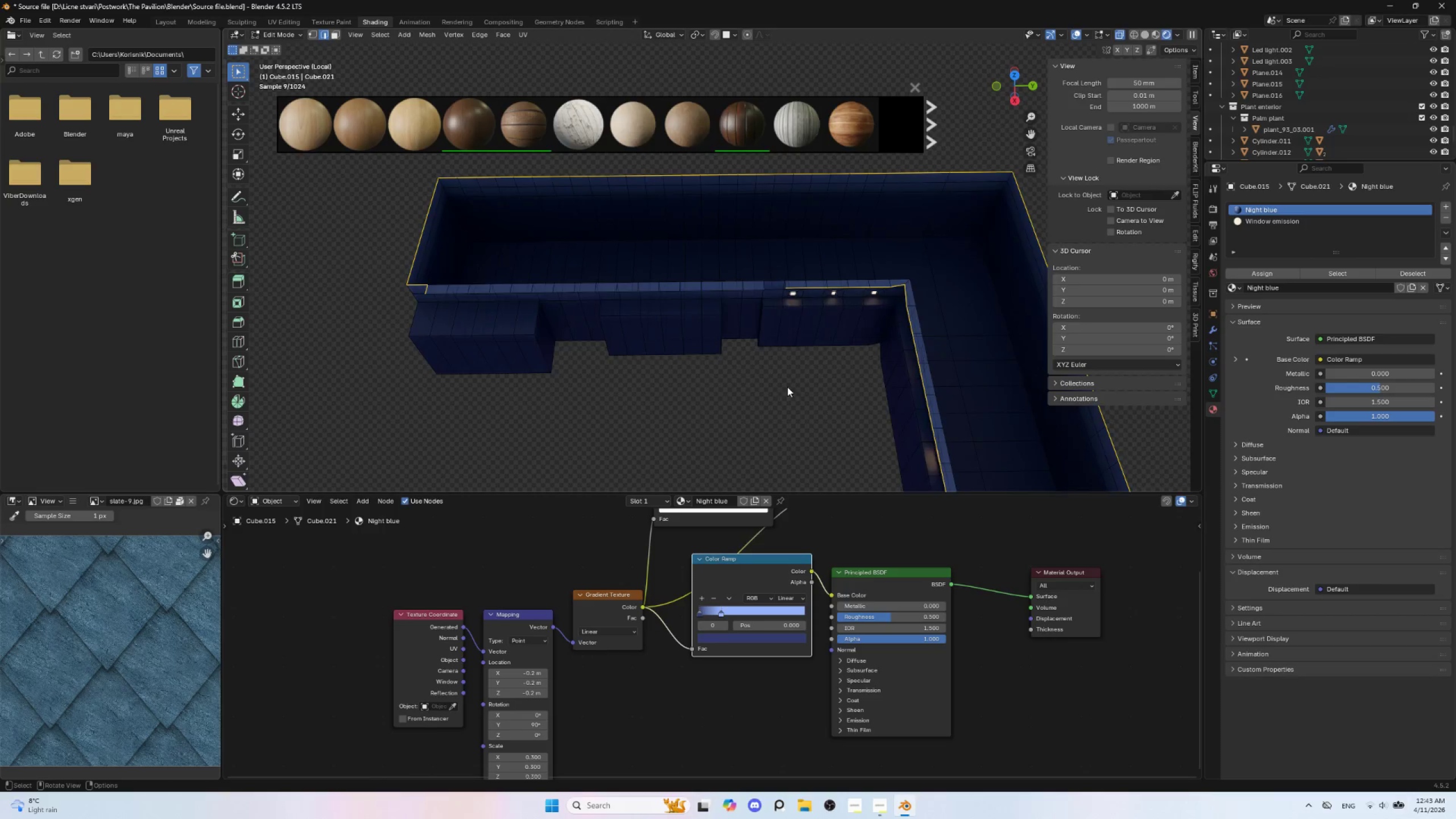 
scroll: coordinate [783, 380], scroll_direction: up, amount: 7.0
 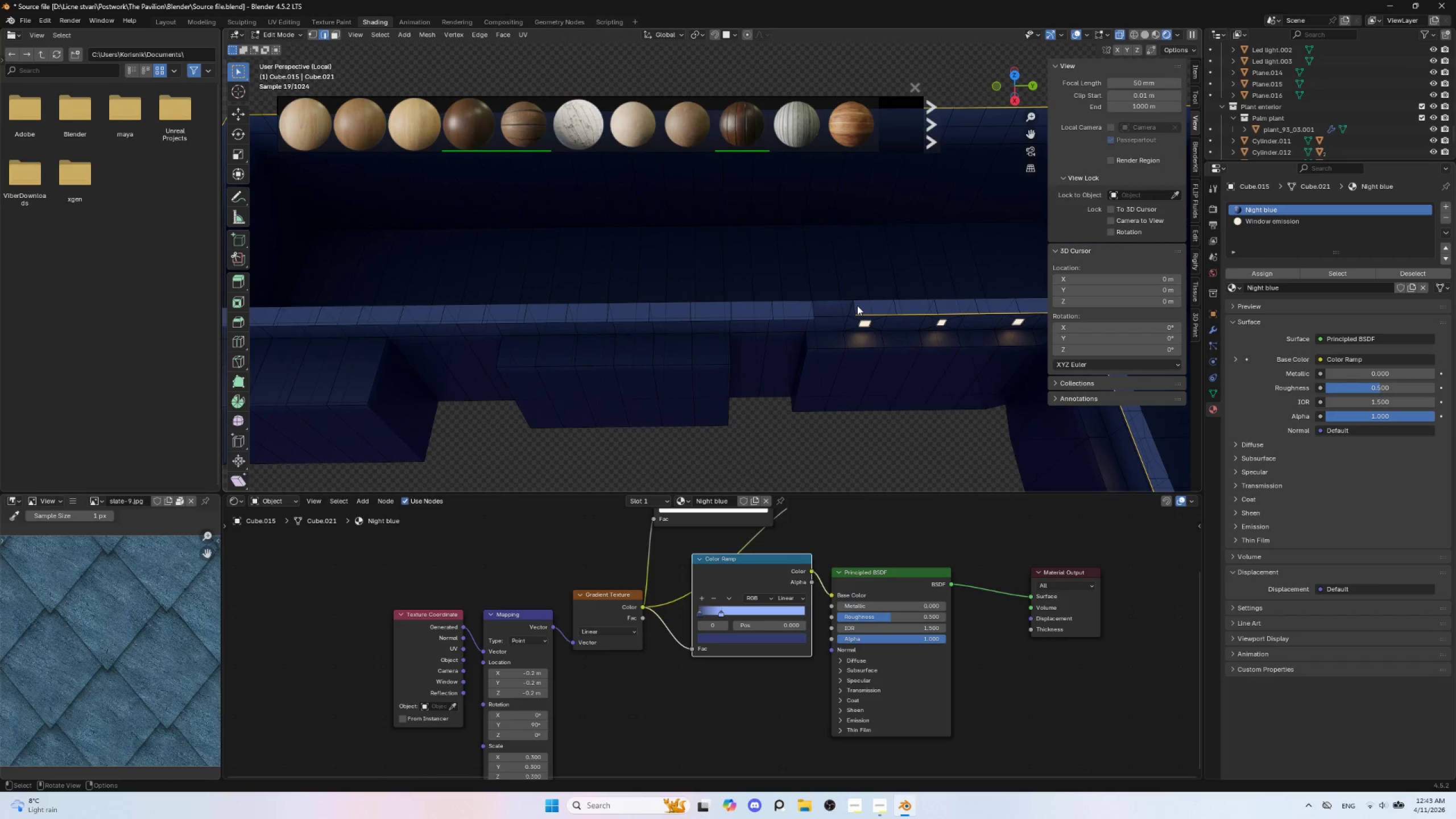 
hold_key(key=ShiftLeft, duration=1.98)
hold_key(key=AltLeft, duration=1.5)
left_click([855, 304])
 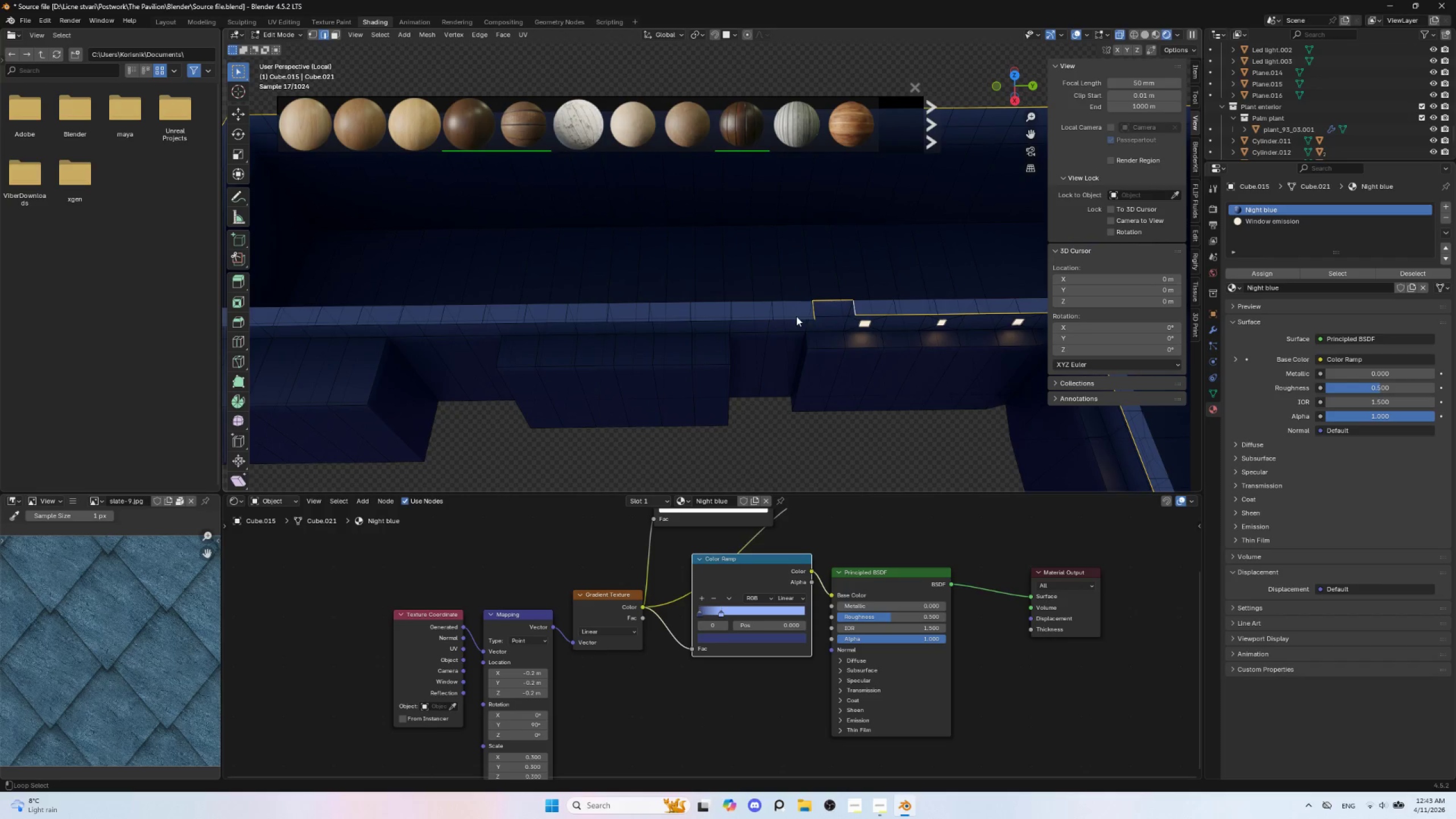 
left_click([791, 319])
 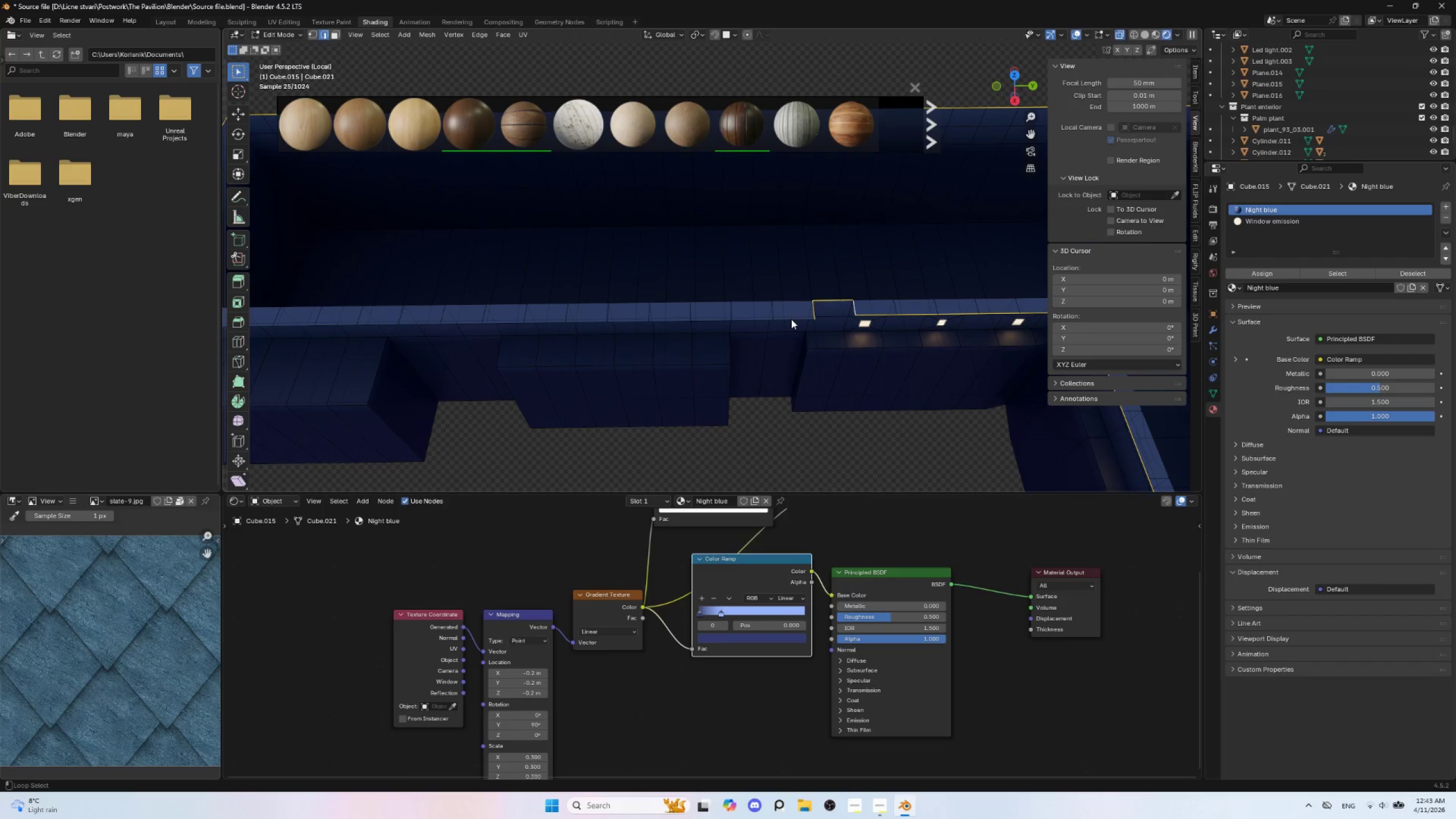 
hold_key(key=AltLeft, duration=0.47)
 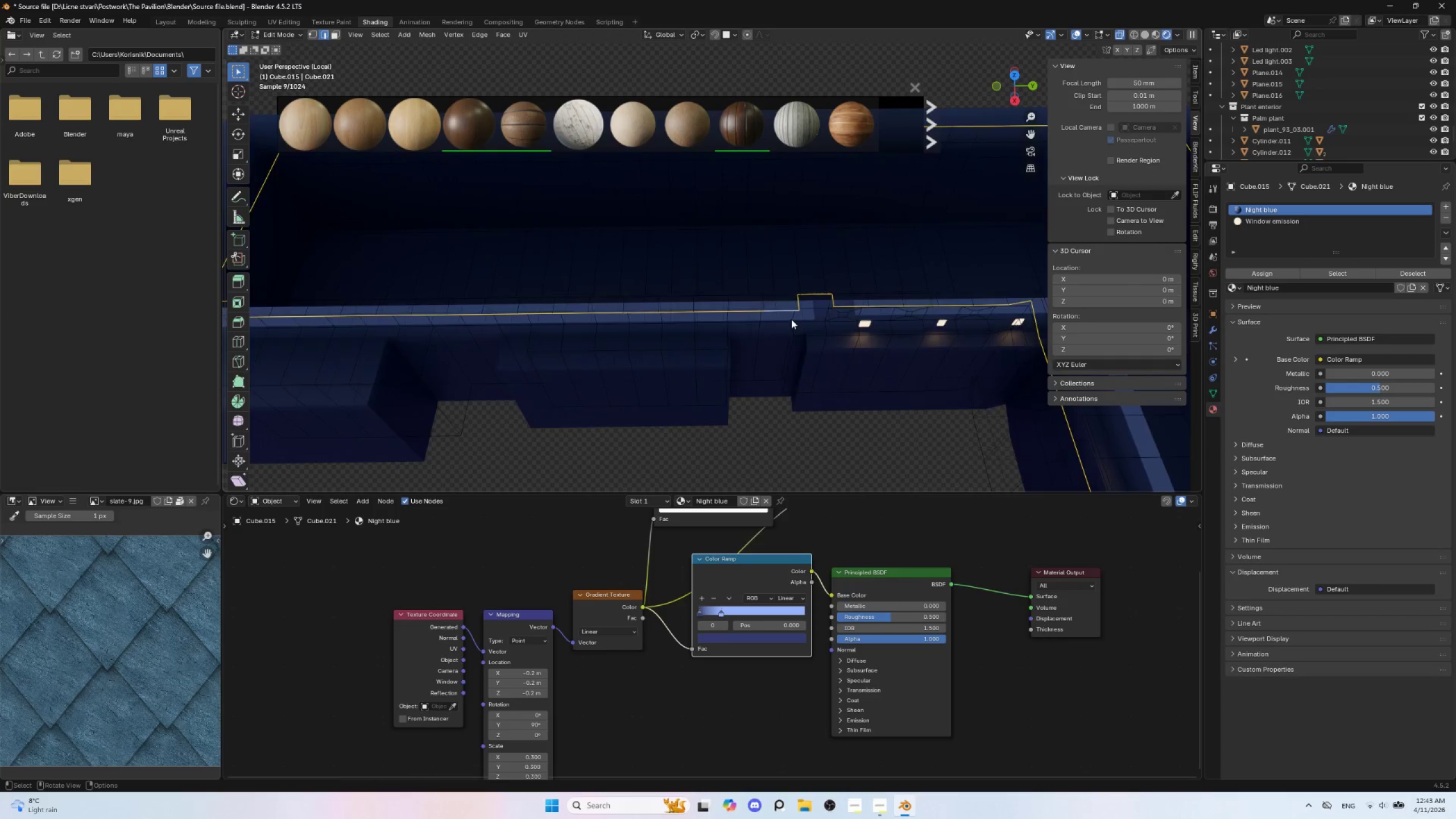 
scroll: coordinate [791, 321], scroll_direction: down, amount: 4.0
 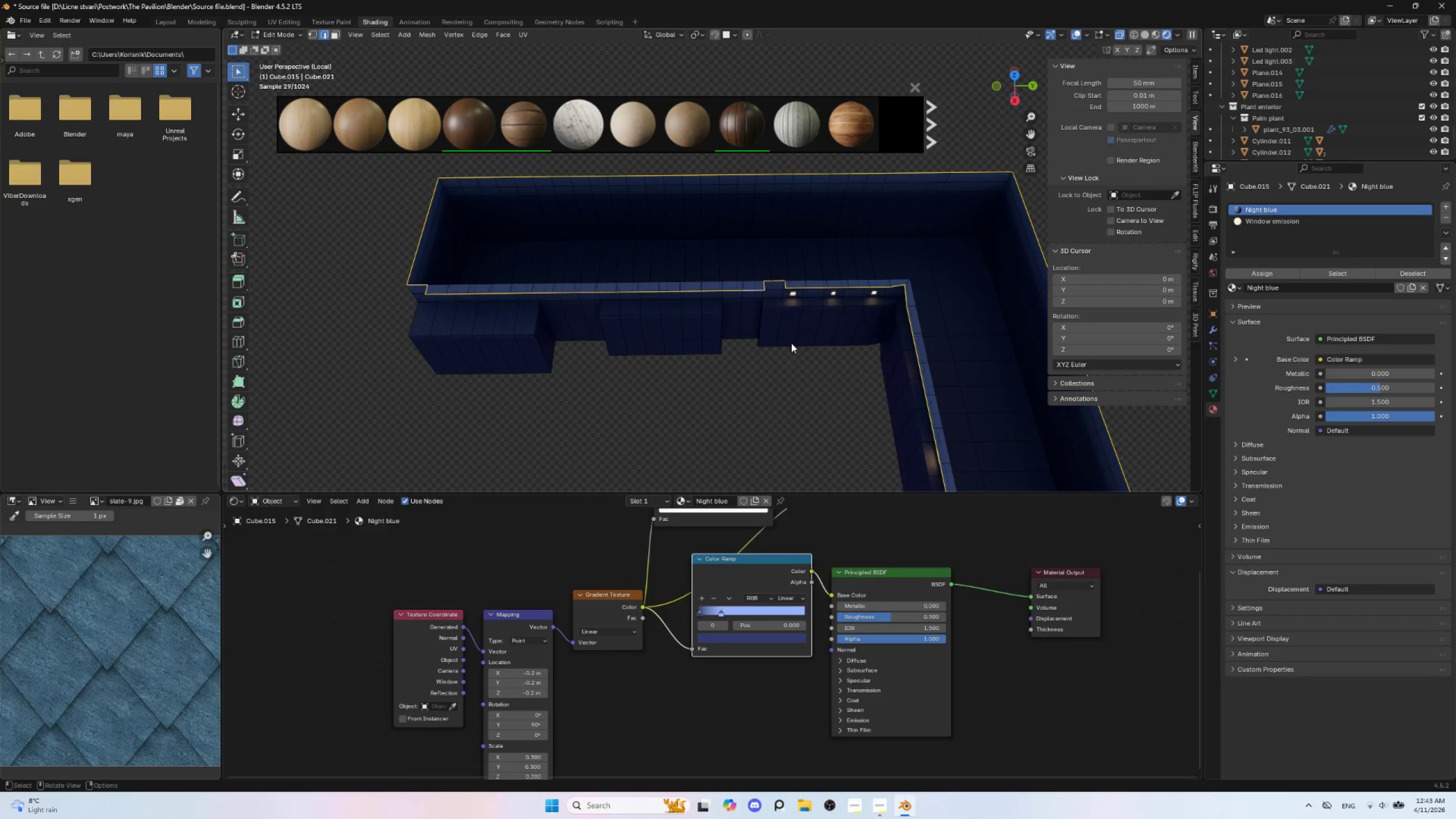 
hold_key(key=ShiftLeft, duration=0.55)
 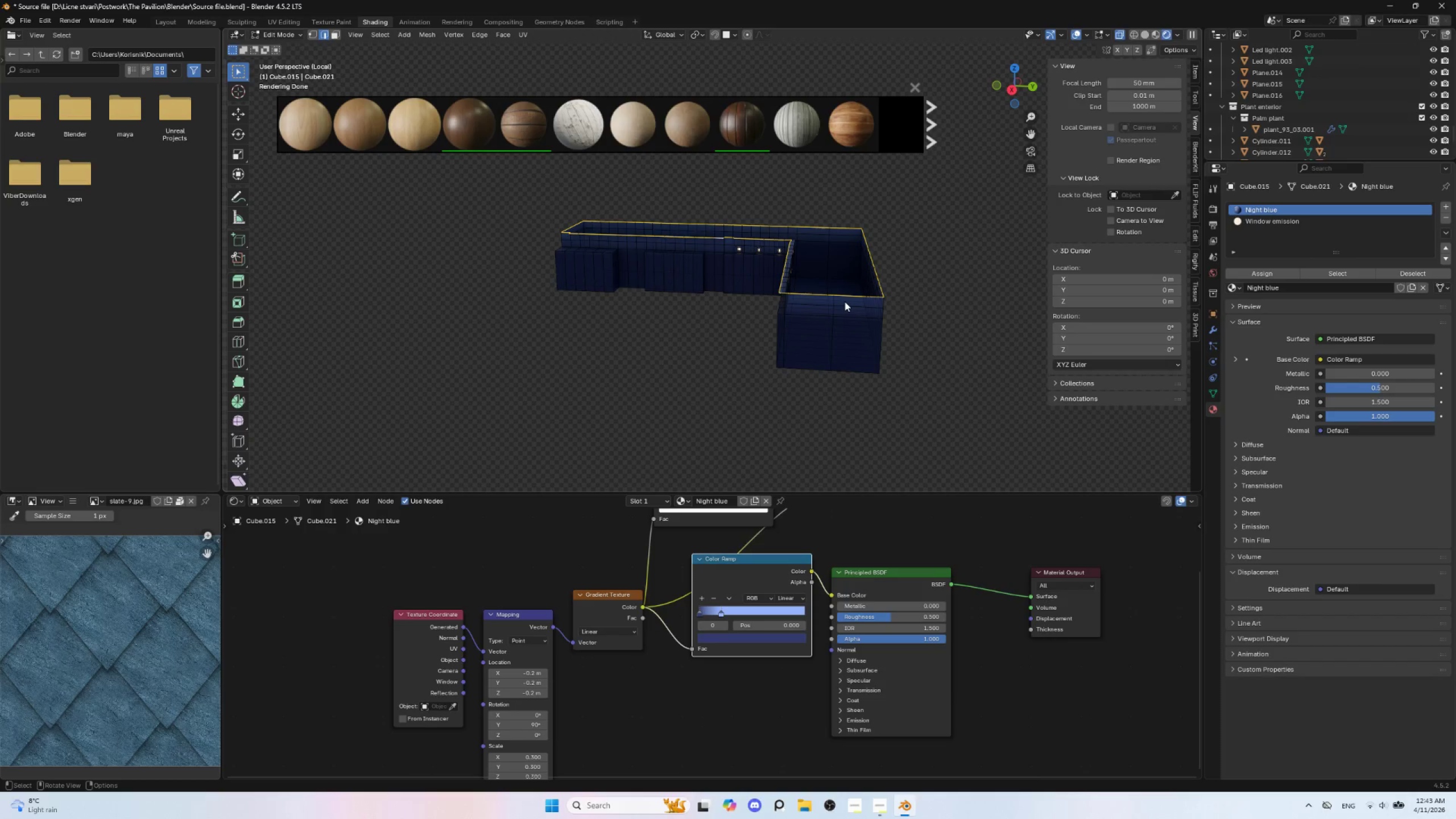 
scroll: coordinate [812, 346], scroll_direction: down, amount: 4.0
 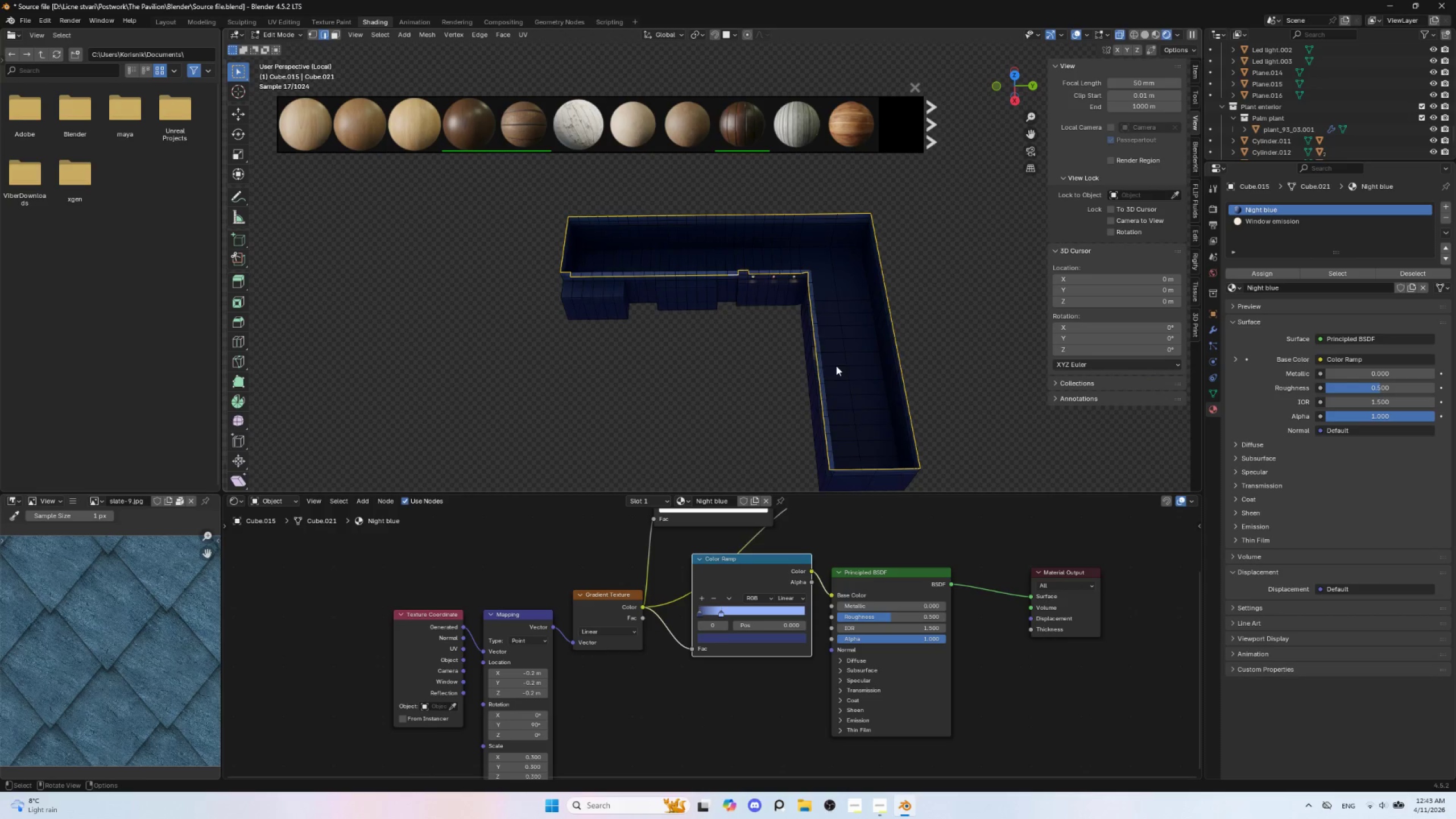 
type(ez)
 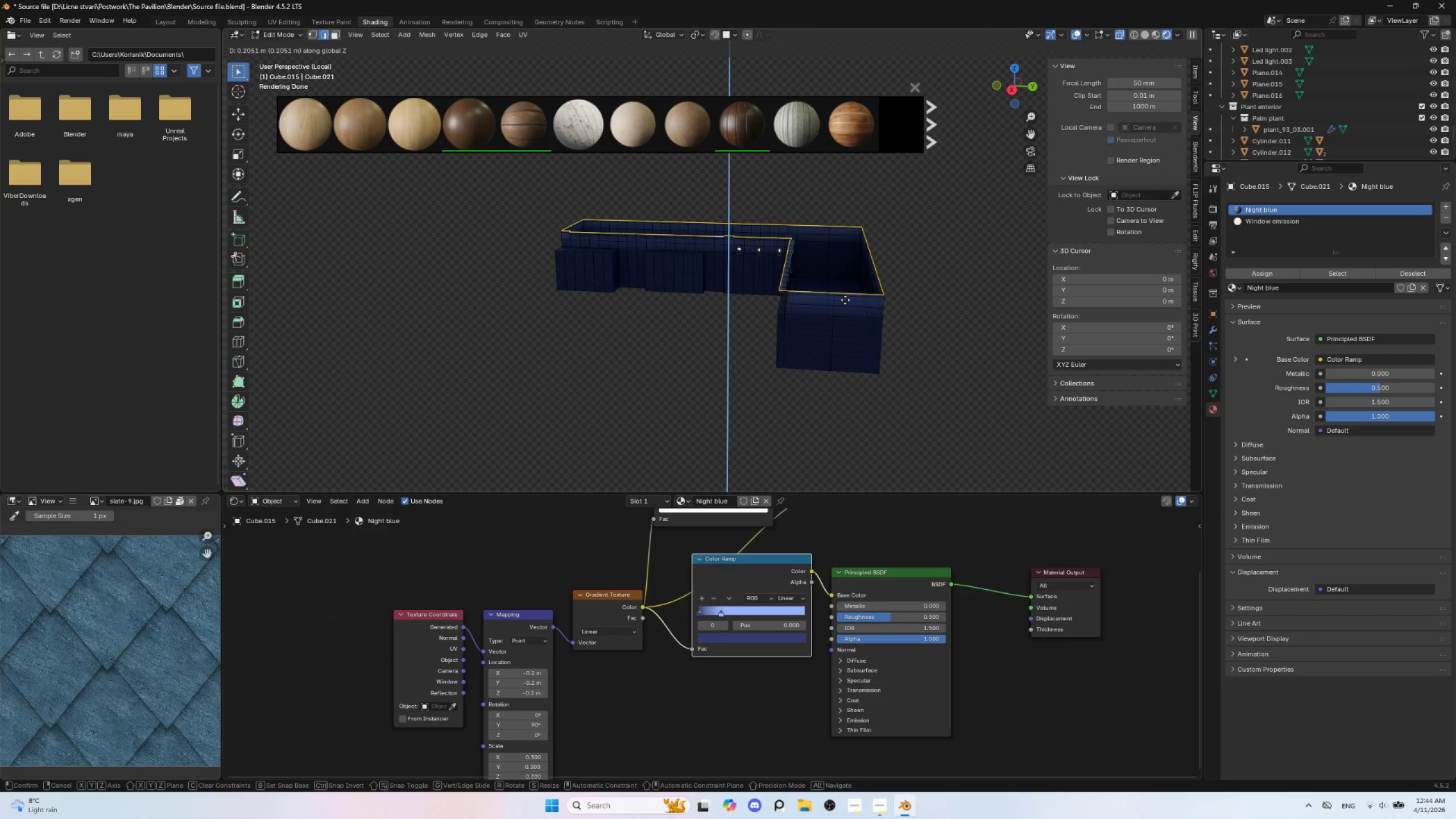 
left_click([845, 300])
 